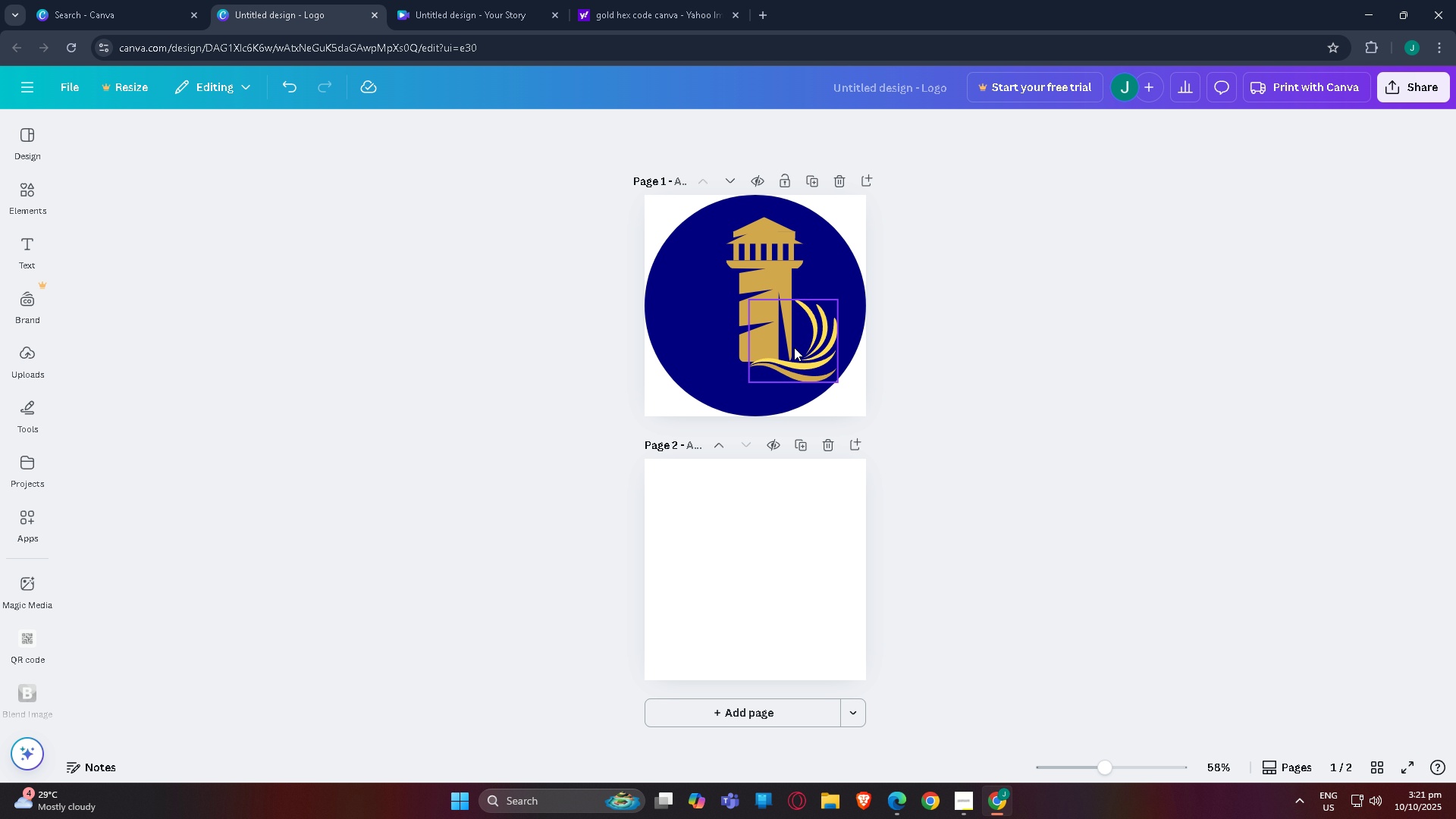 
left_click([797, 354])
 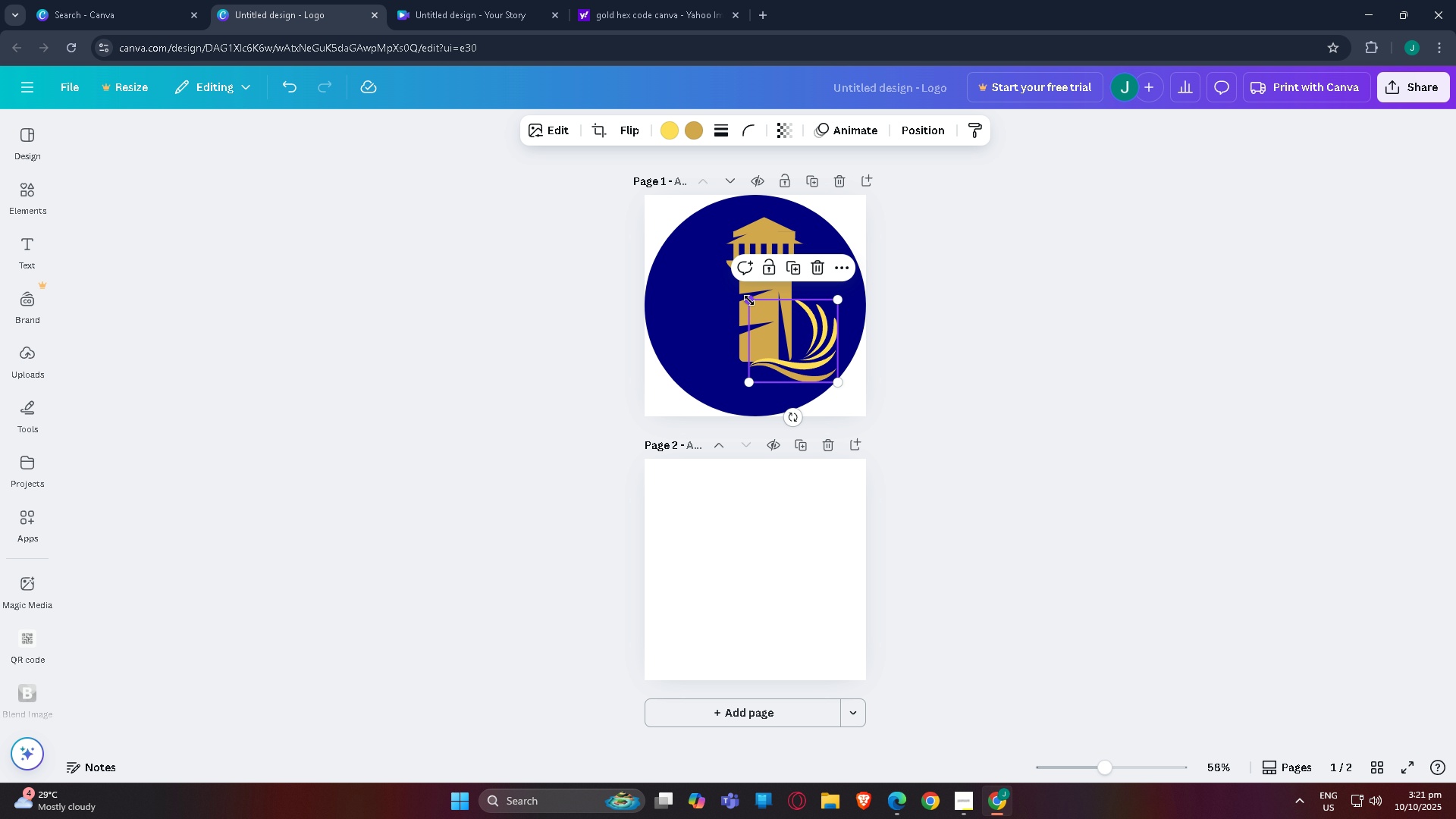 
left_click_drag(start_coordinate=[749, 300], to_coordinate=[766, 325])
 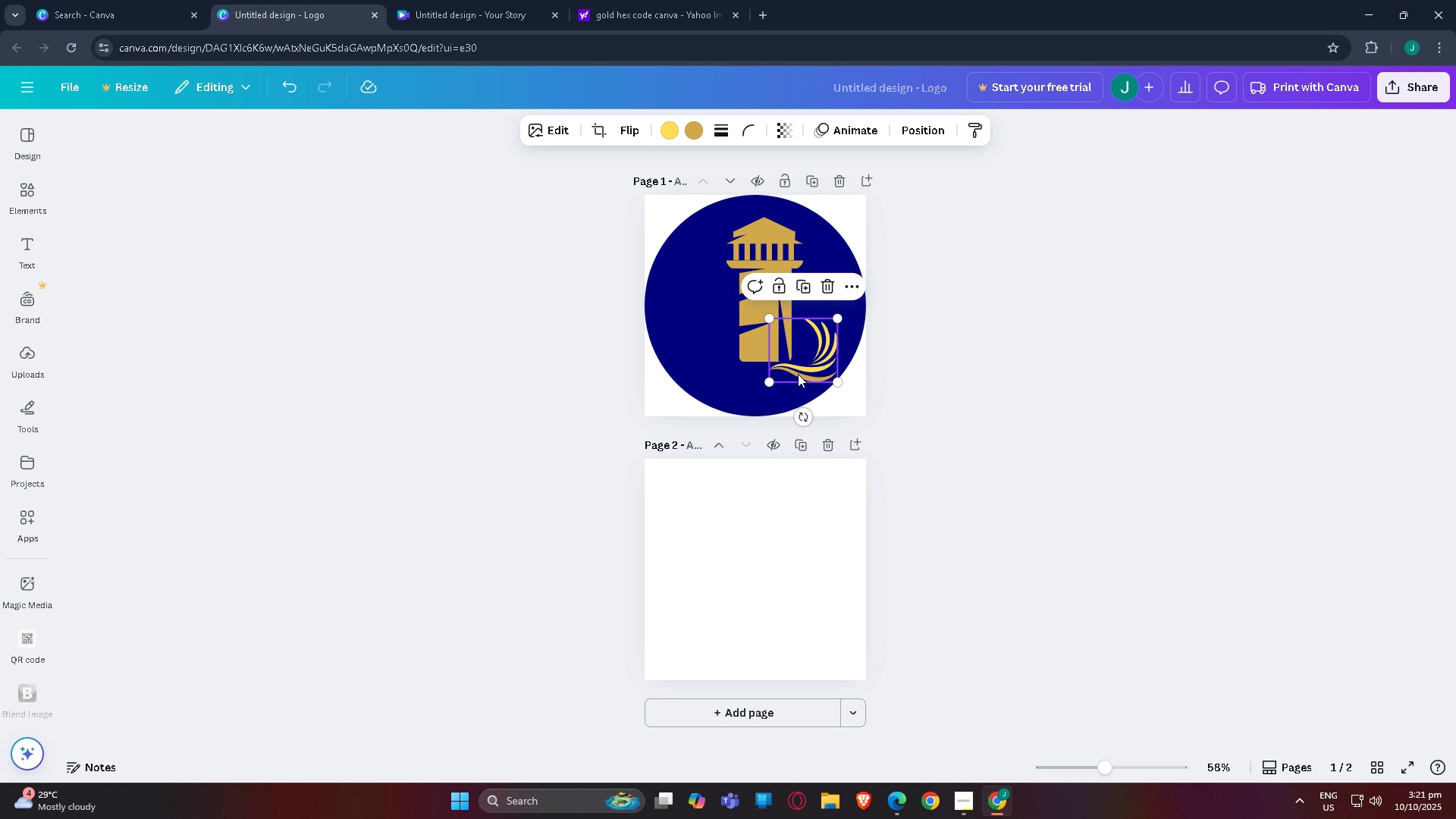 
left_click_drag(start_coordinate=[798, 372], to_coordinate=[789, 370])
 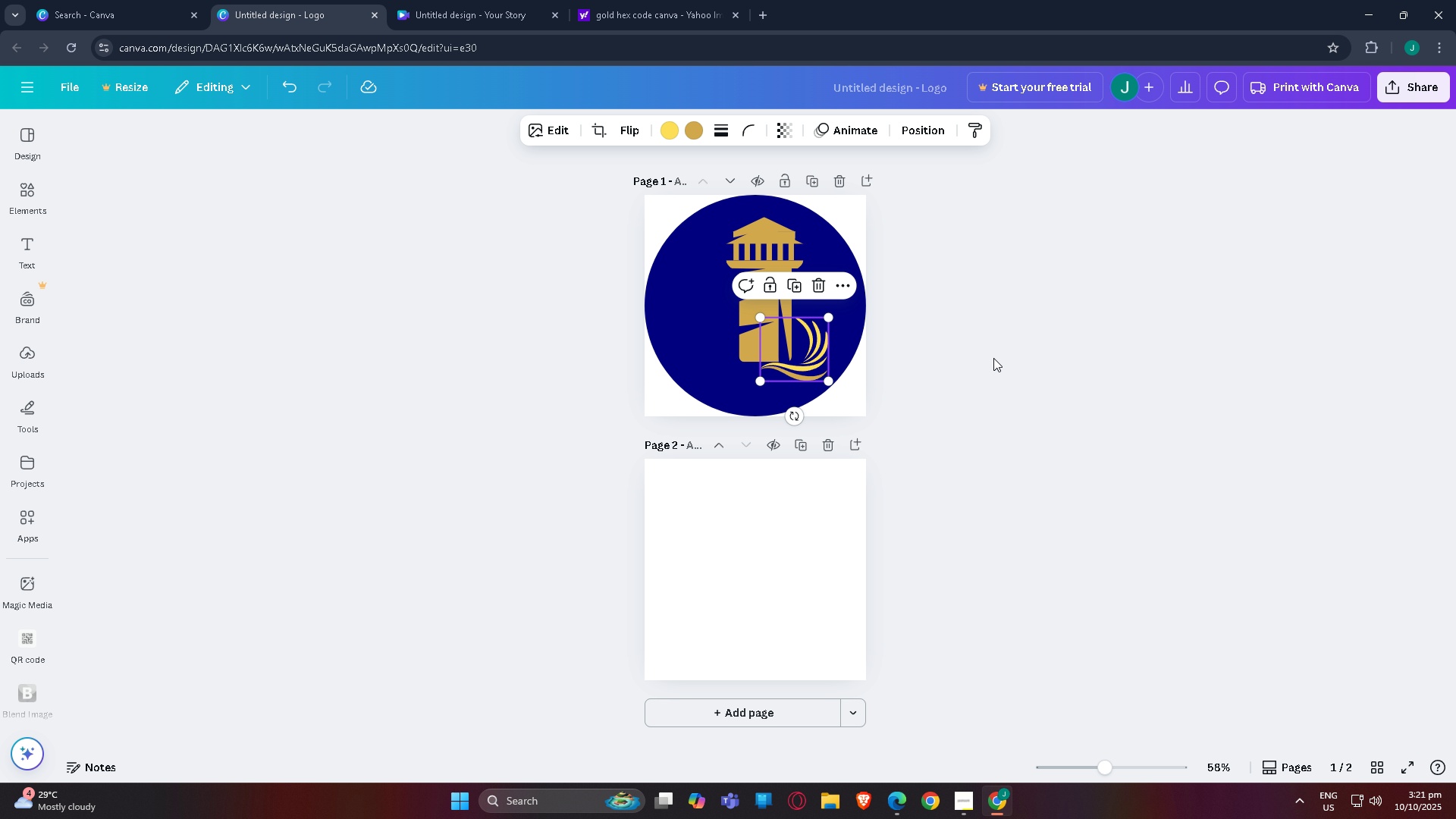 
left_click([993, 358])
 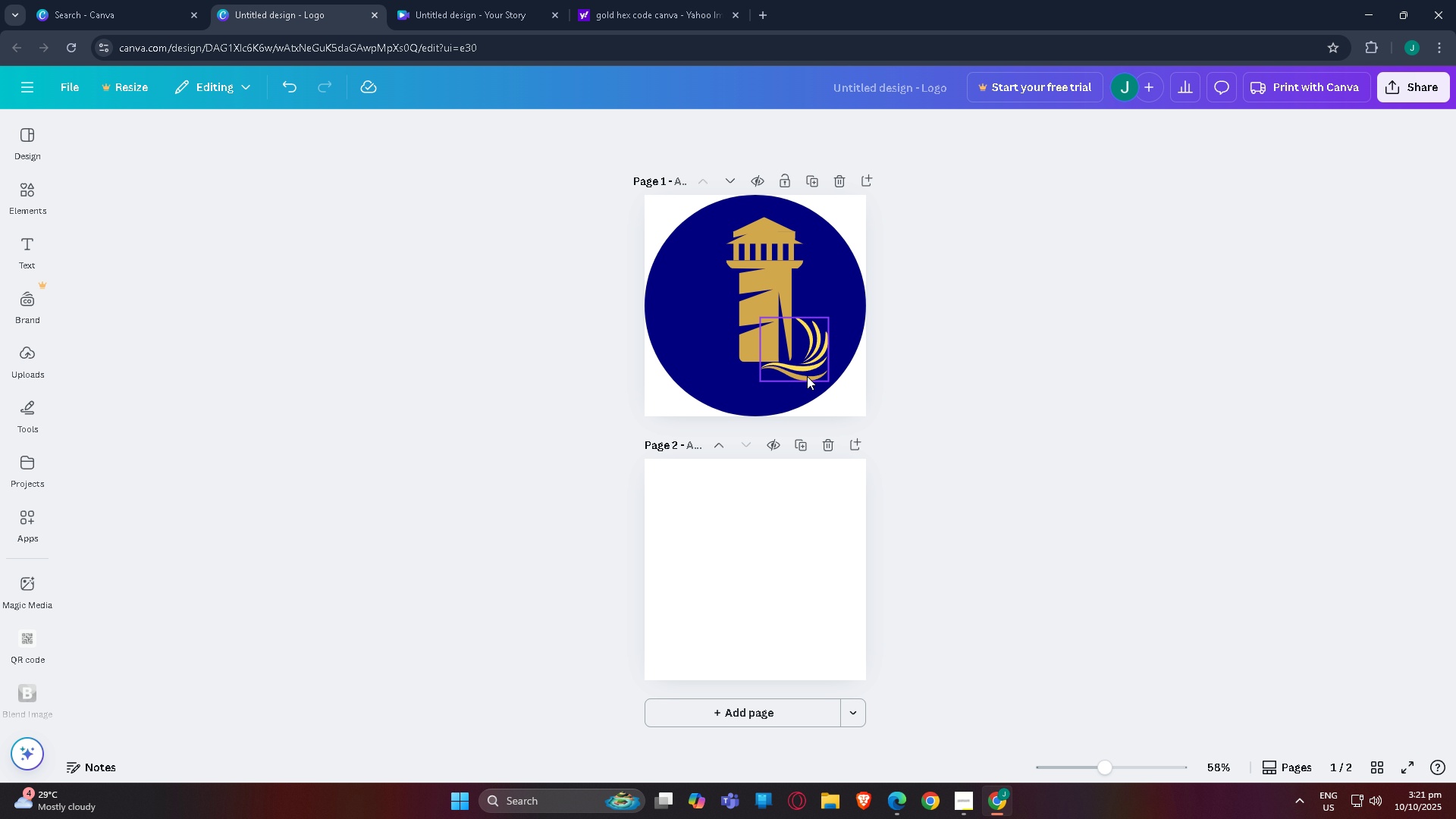 
left_click_drag(start_coordinate=[798, 372], to_coordinate=[810, 372])
 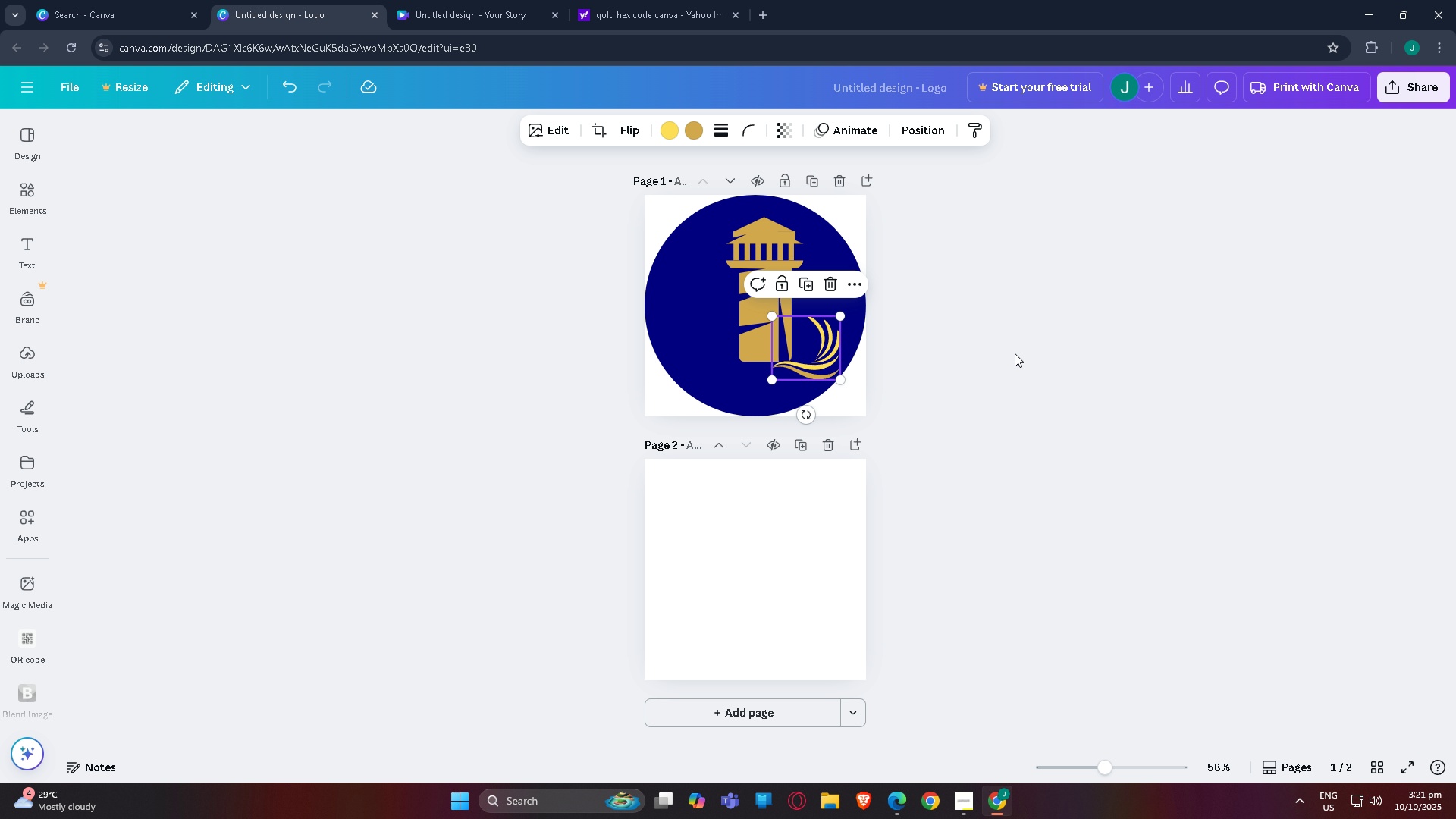 
left_click([1015, 353])
 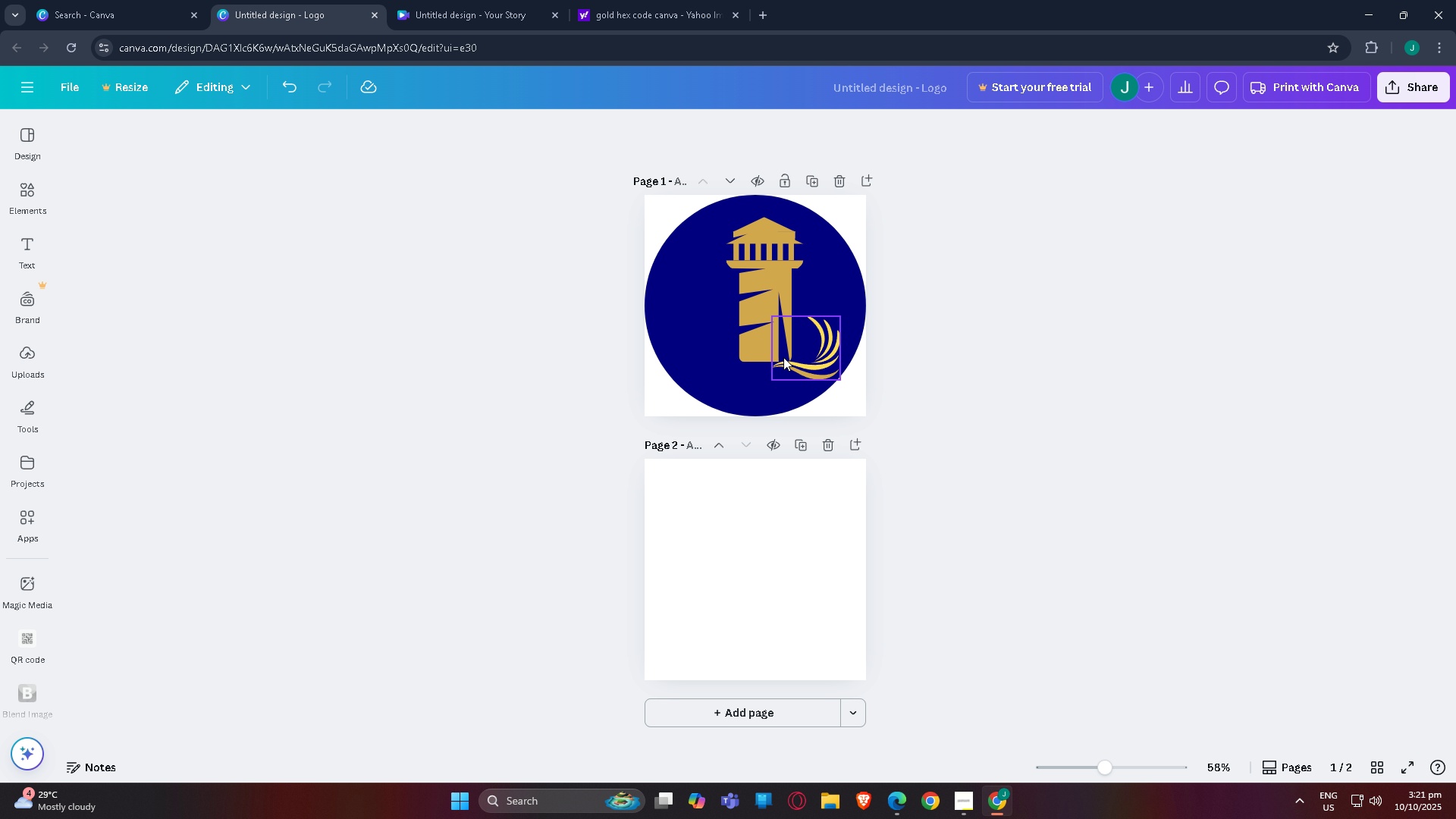 
left_click_drag(start_coordinate=[801, 366], to_coordinate=[805, 366])
 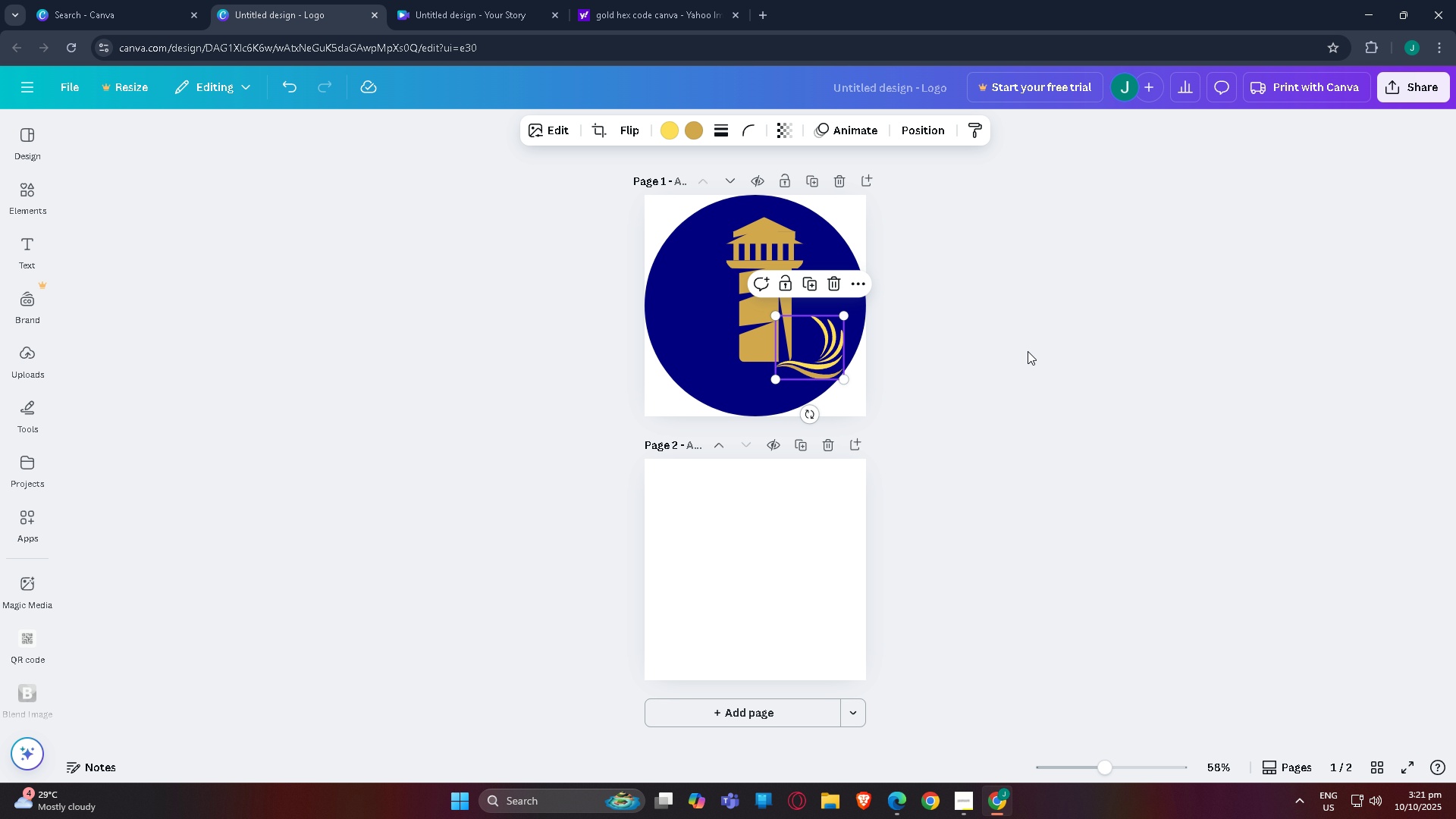 
left_click([1028, 351])
 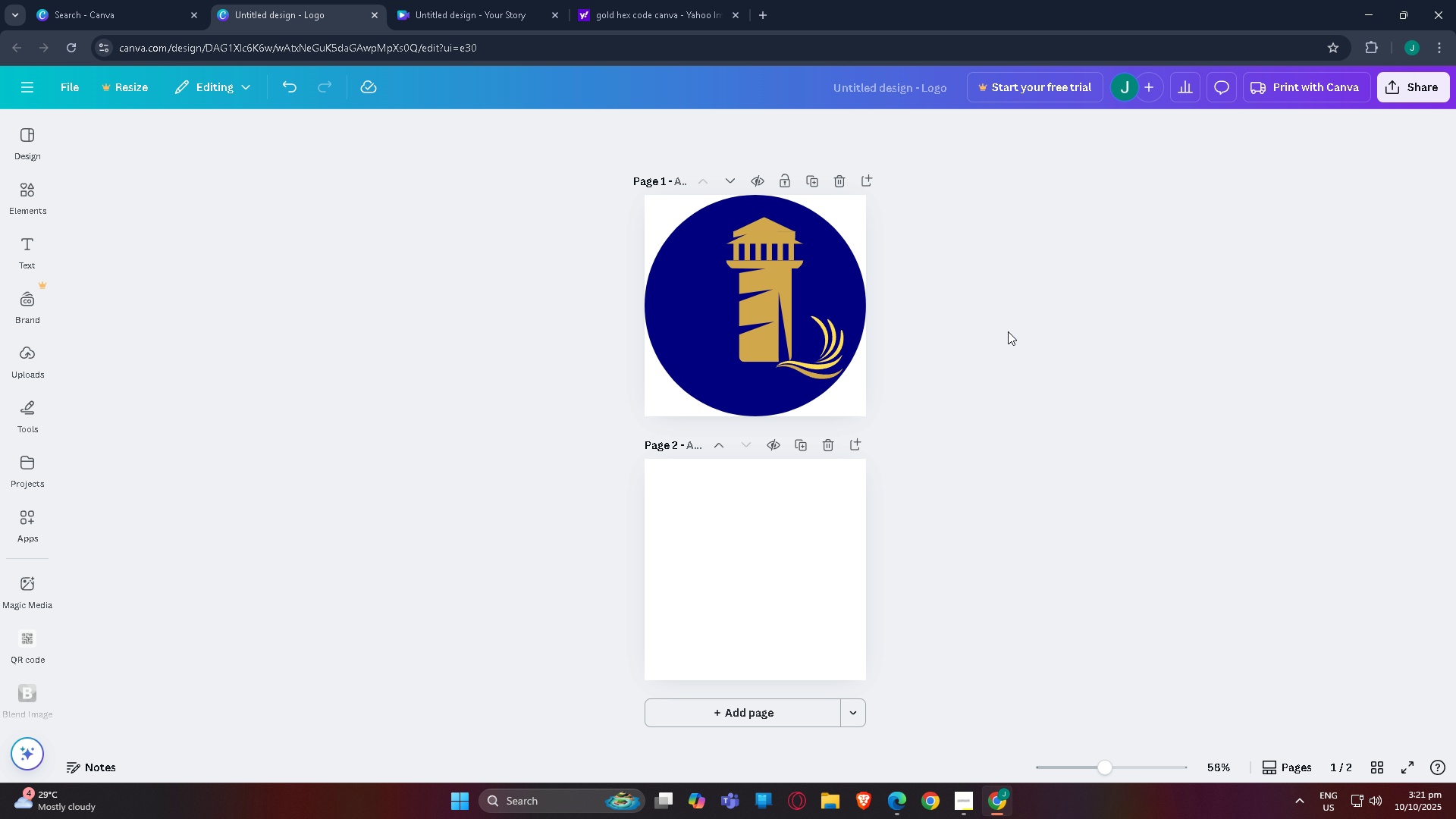 
scroll: coordinate [941, 285], scroll_direction: up, amount: 1.0
 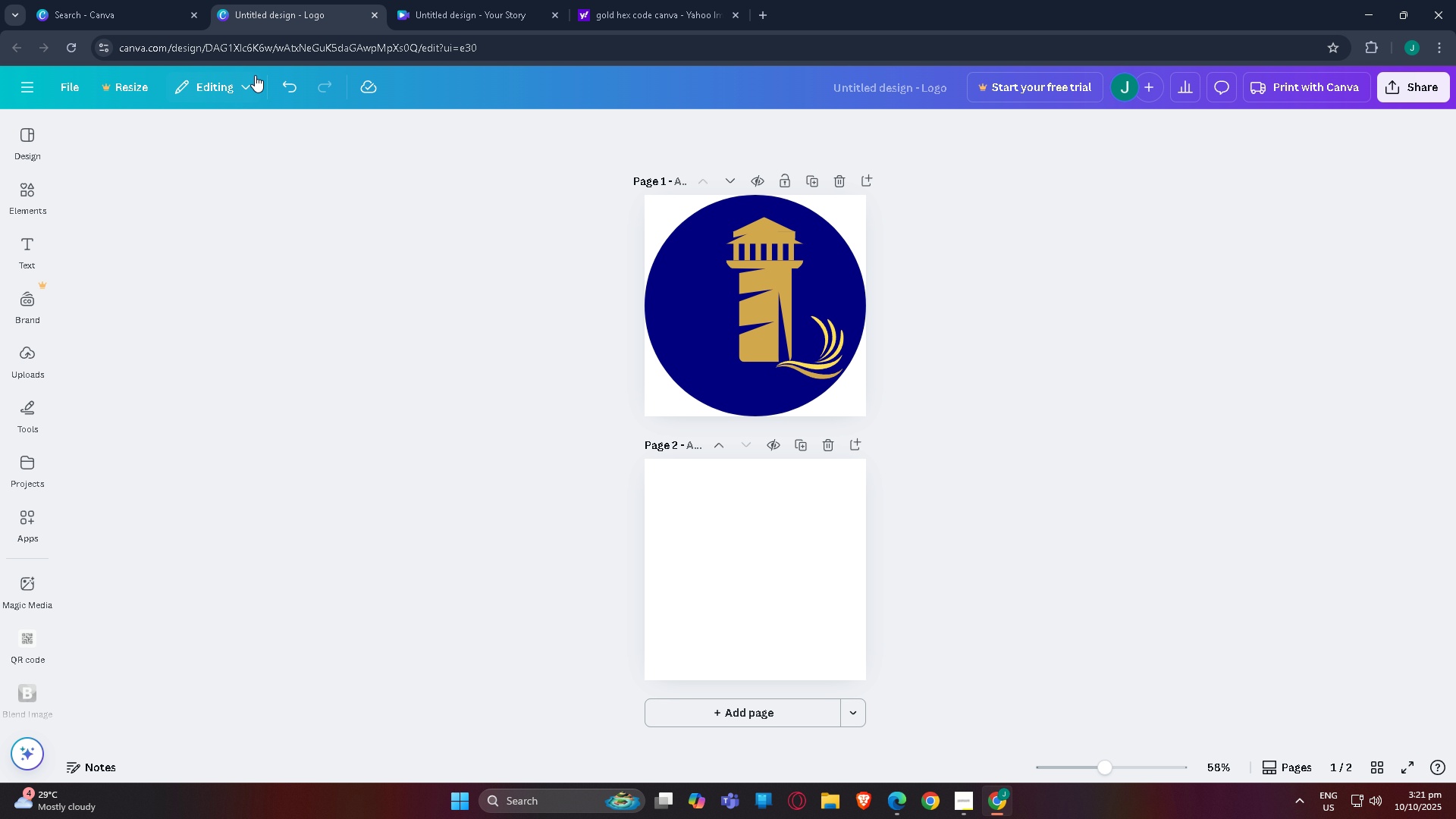 
left_click([14, 191])
 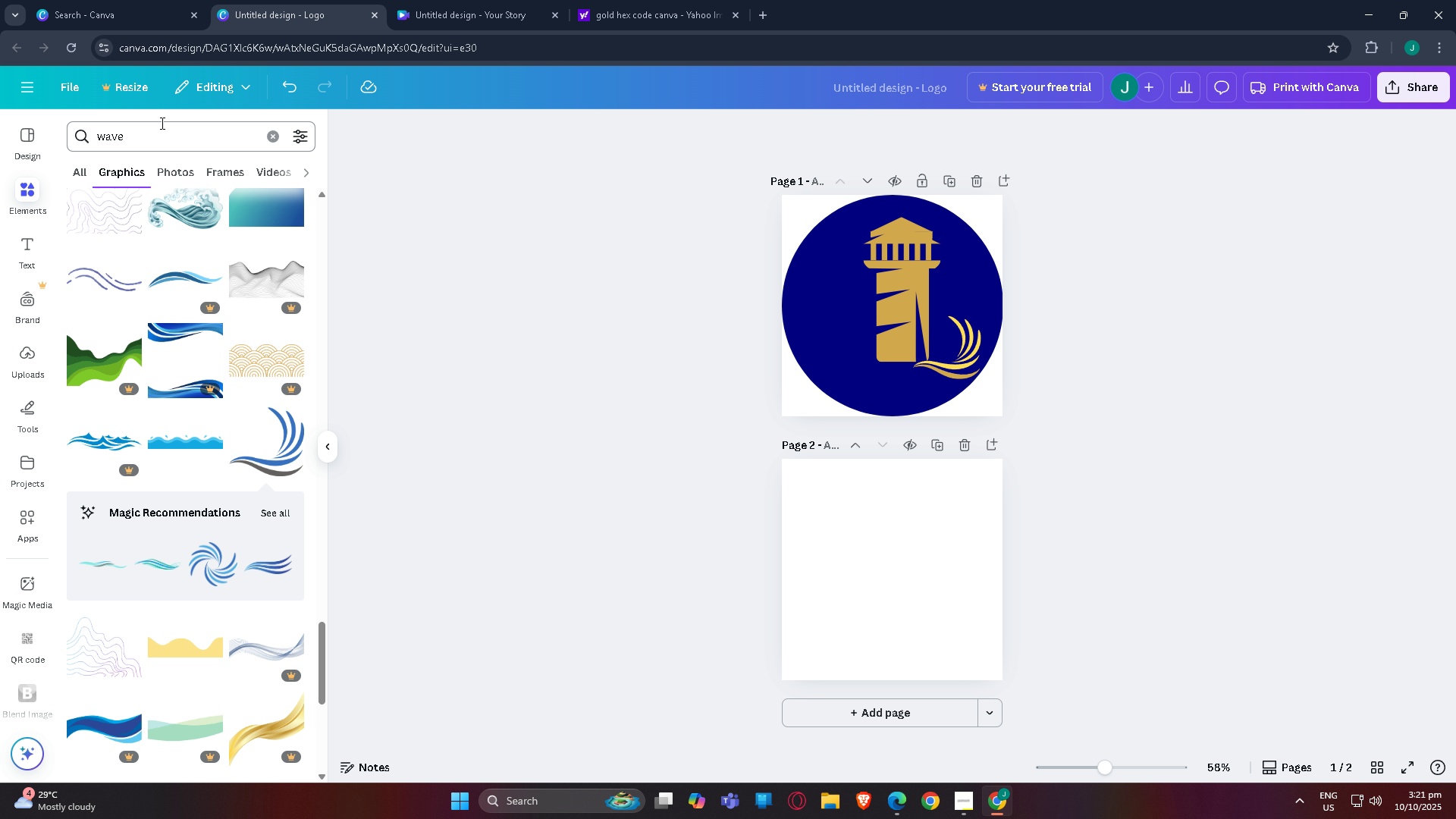 
scroll: coordinate [163, 411], scroll_direction: down, amount: 13.0
 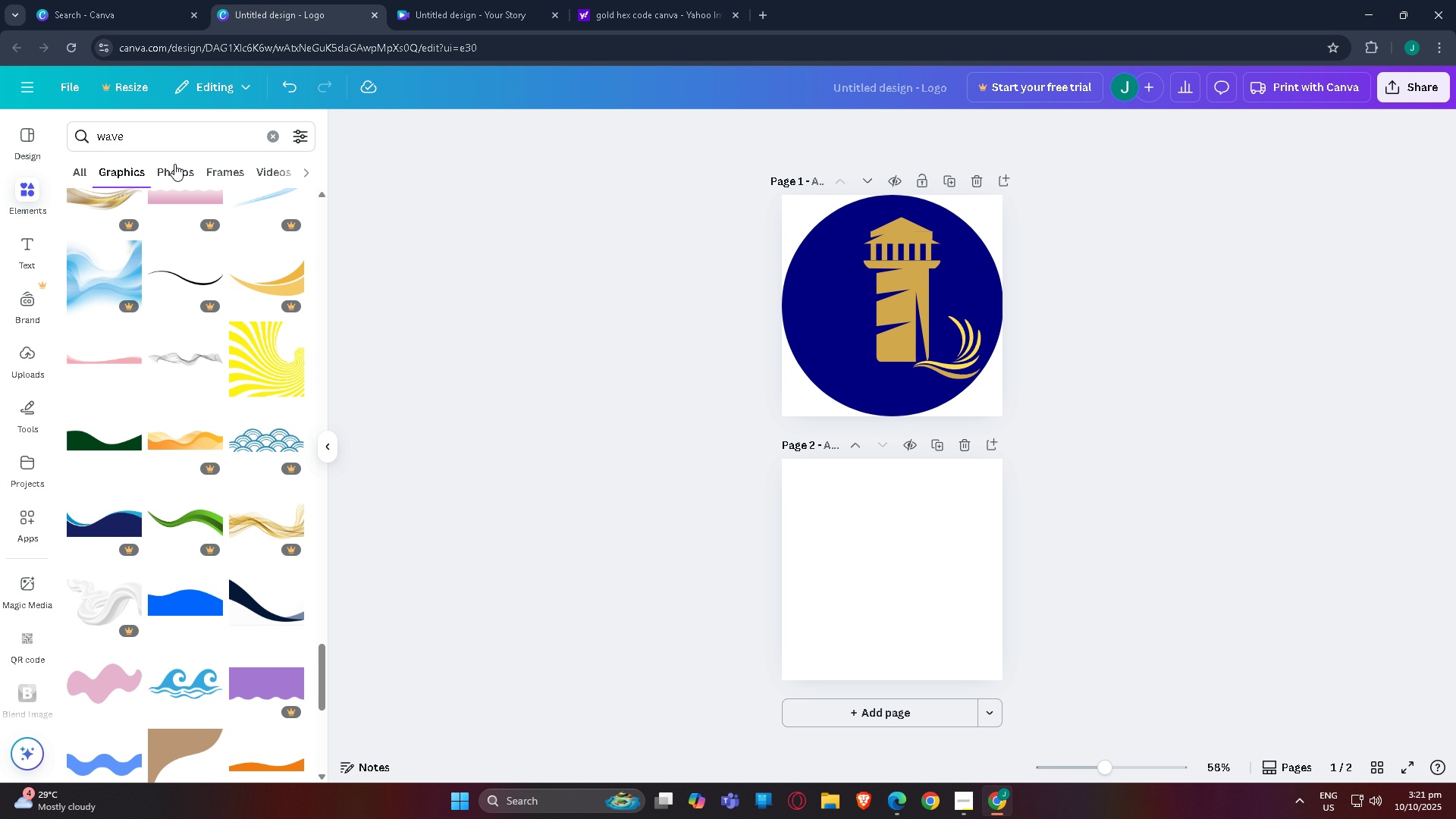 
left_click([72, 177])
 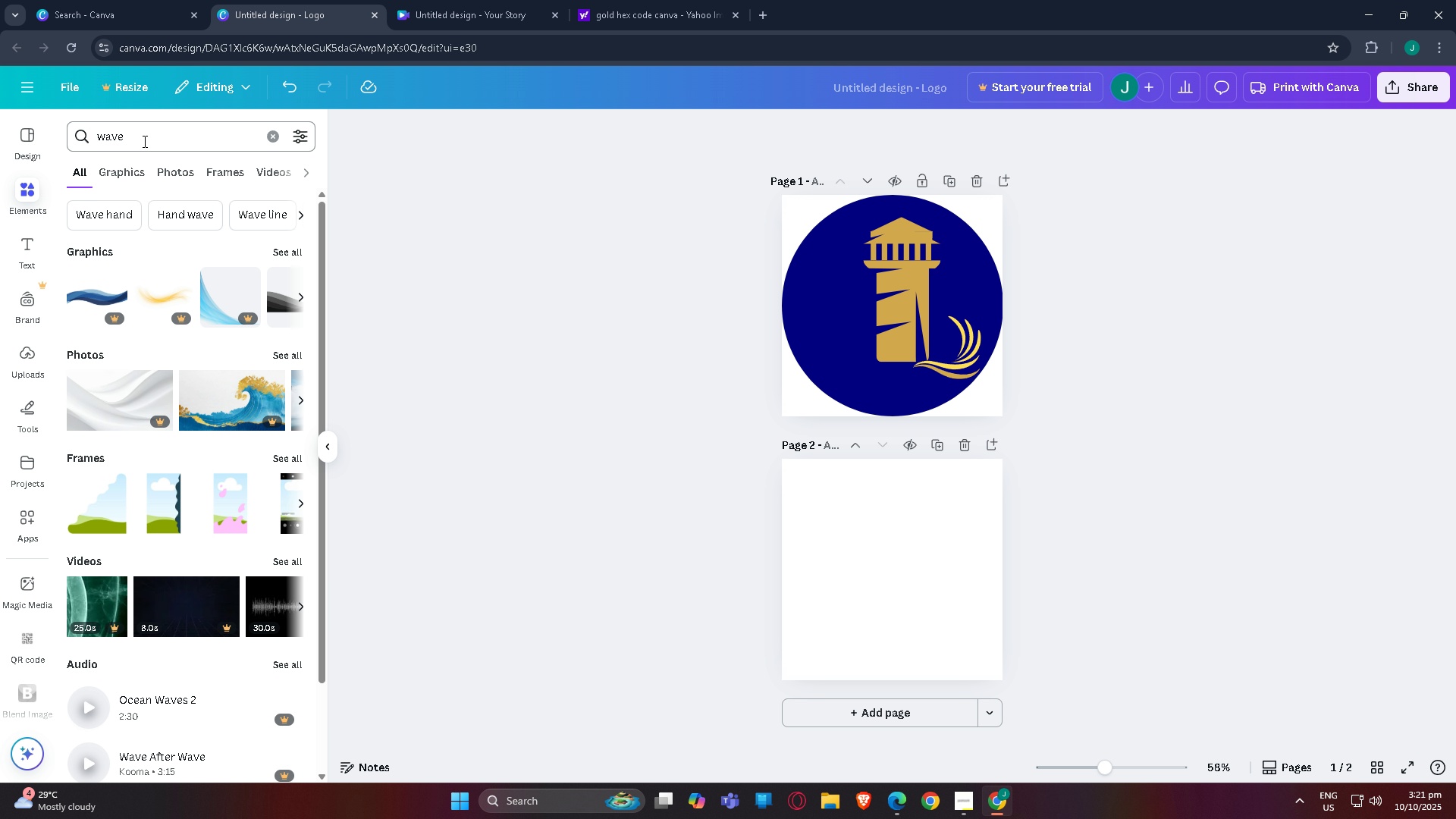 
mouse_move([140, 199])
 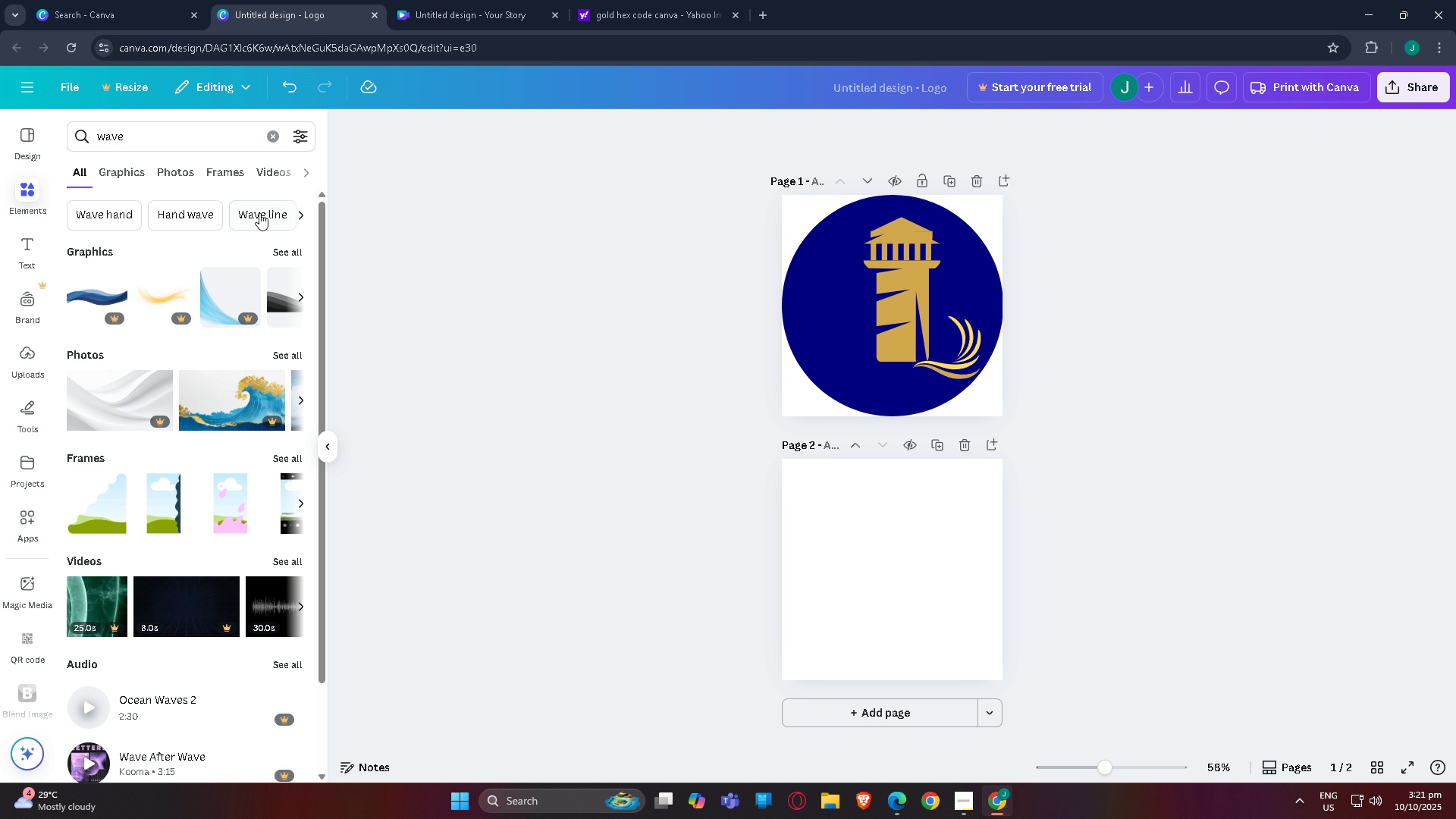 
left_click([259, 213])
 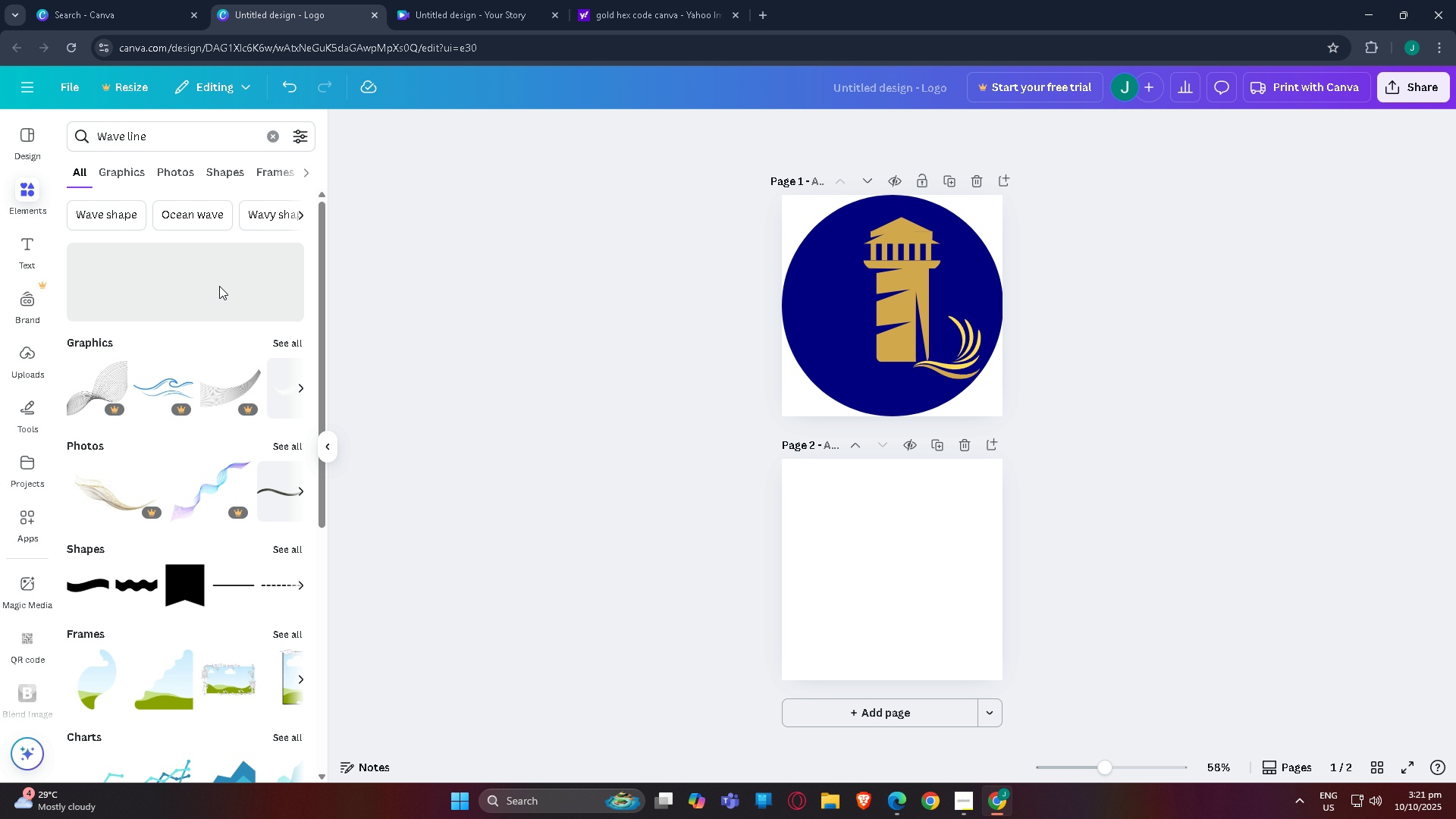 
mouse_move([123, 274])
 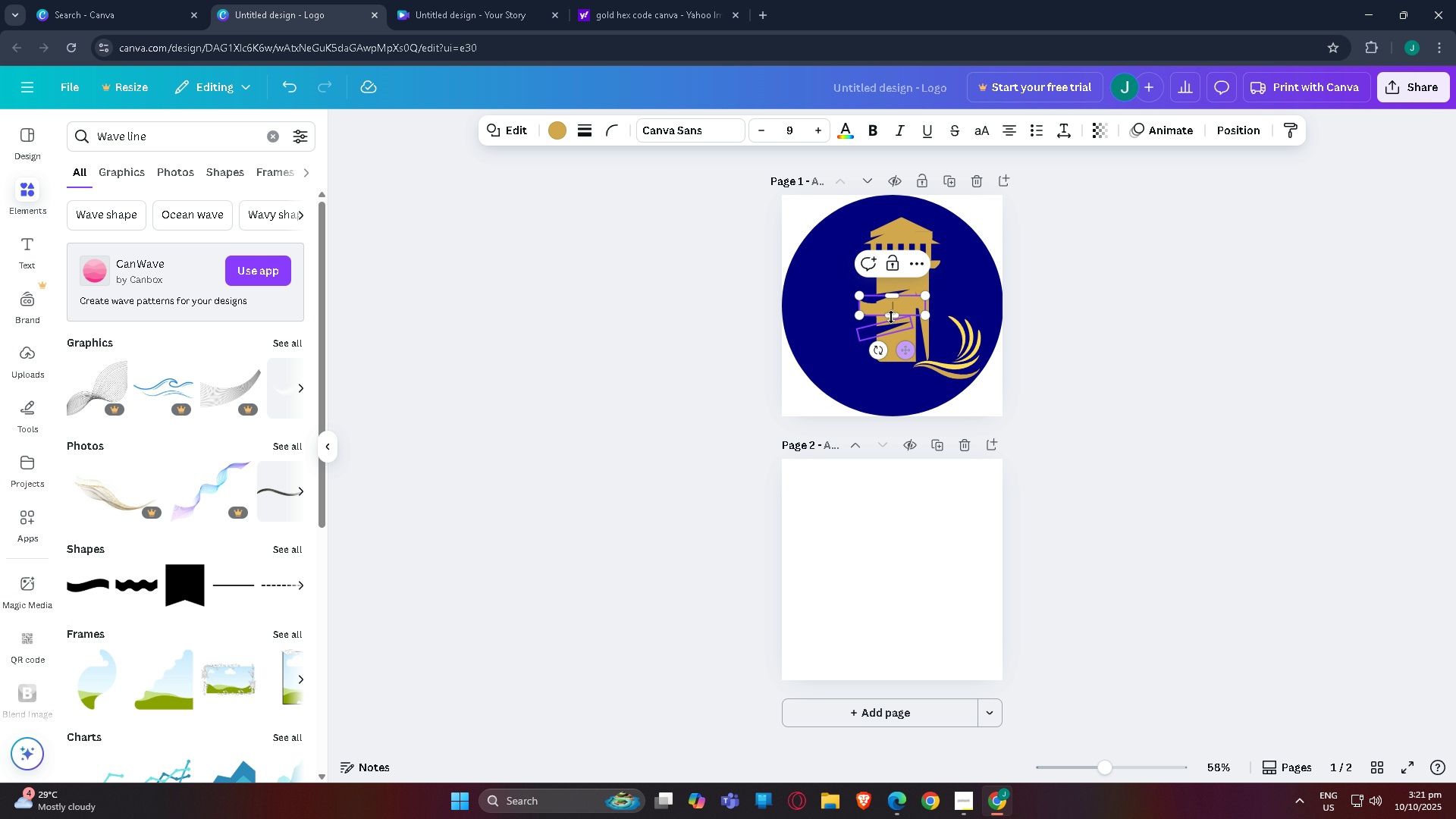 
left_click_drag(start_coordinate=[862, 314], to_coordinate=[827, 322])
 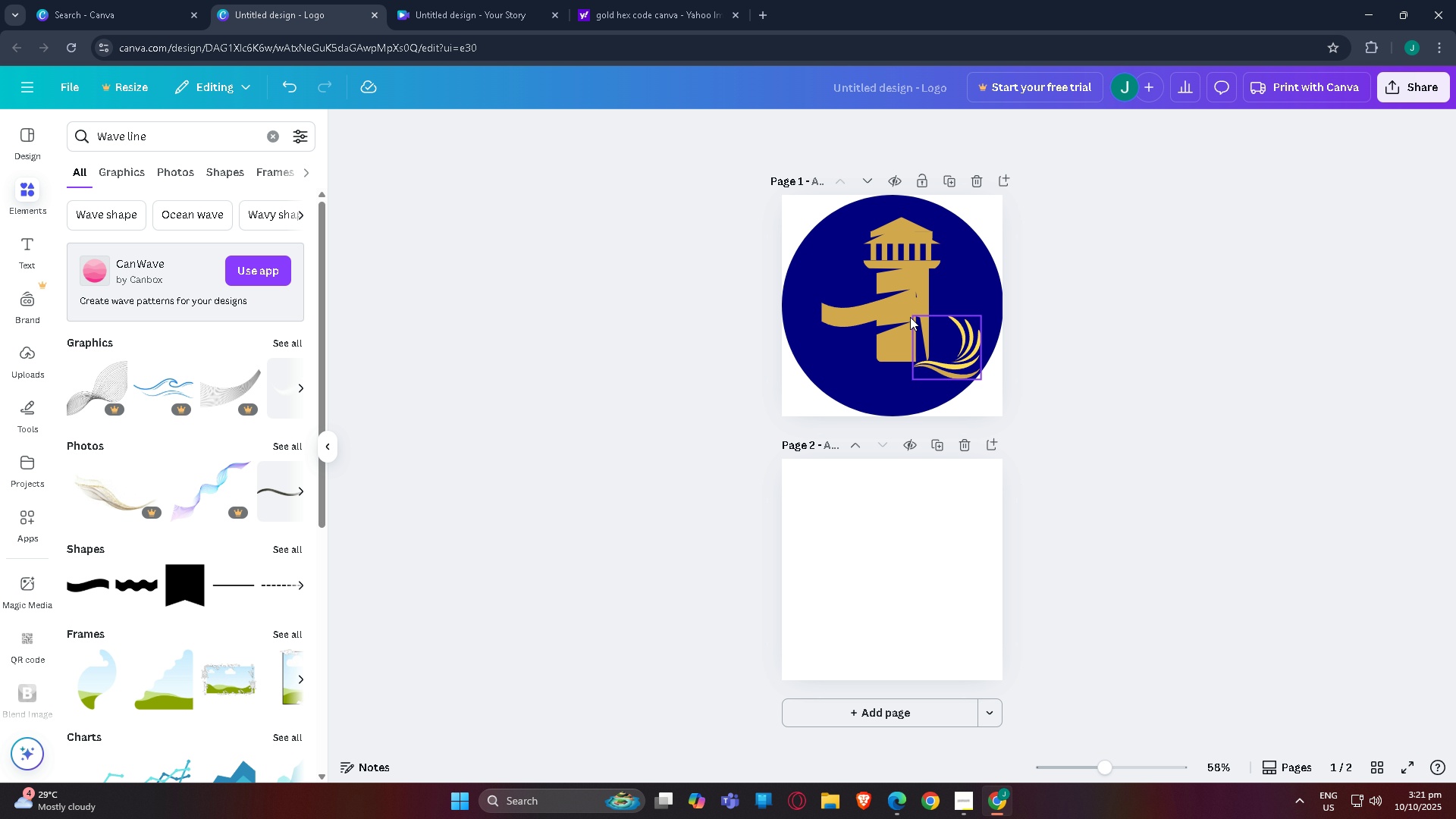 
left_click_drag(start_coordinate=[866, 310], to_coordinate=[890, 382])
 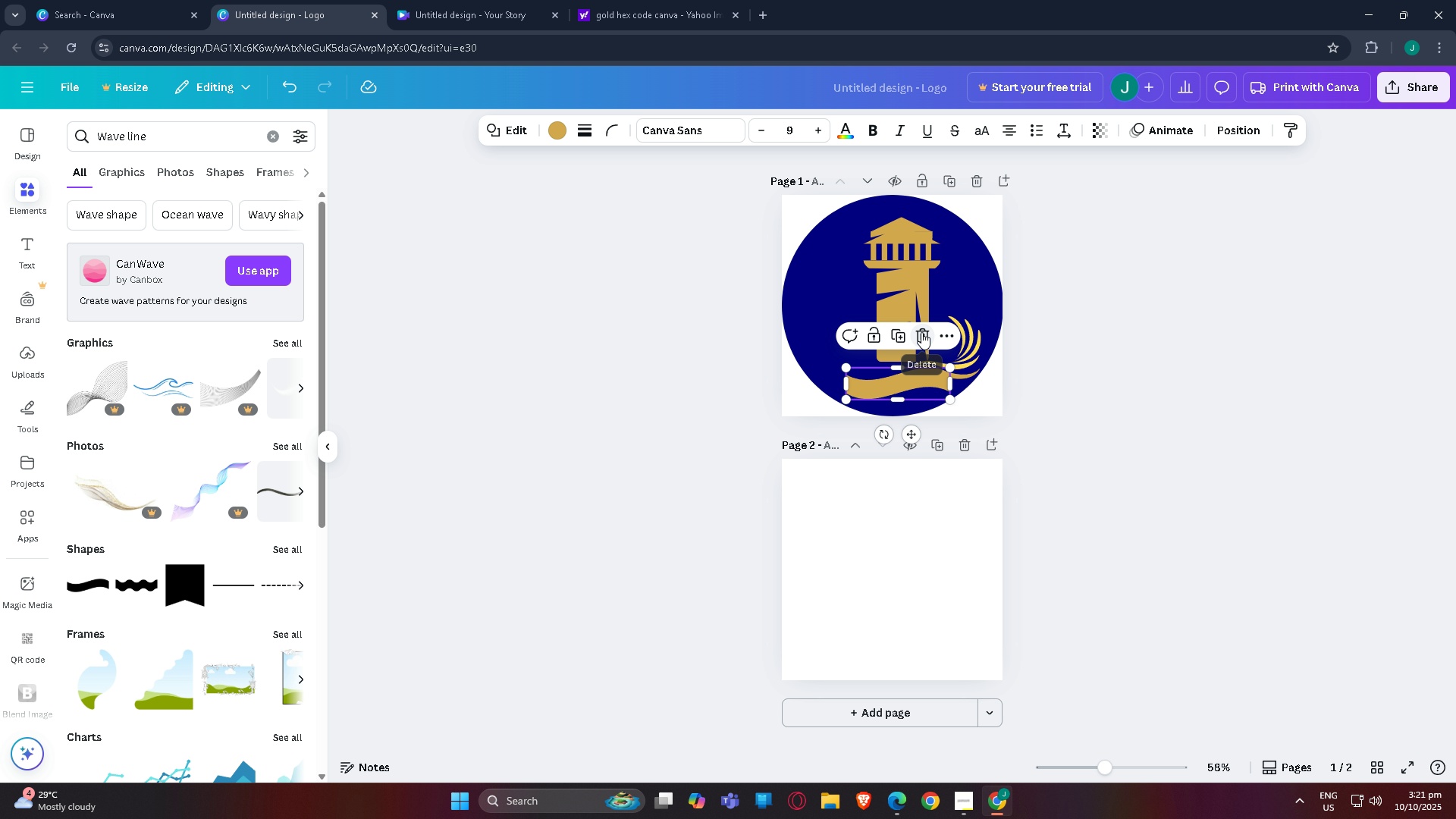 
left_click([921, 332])
 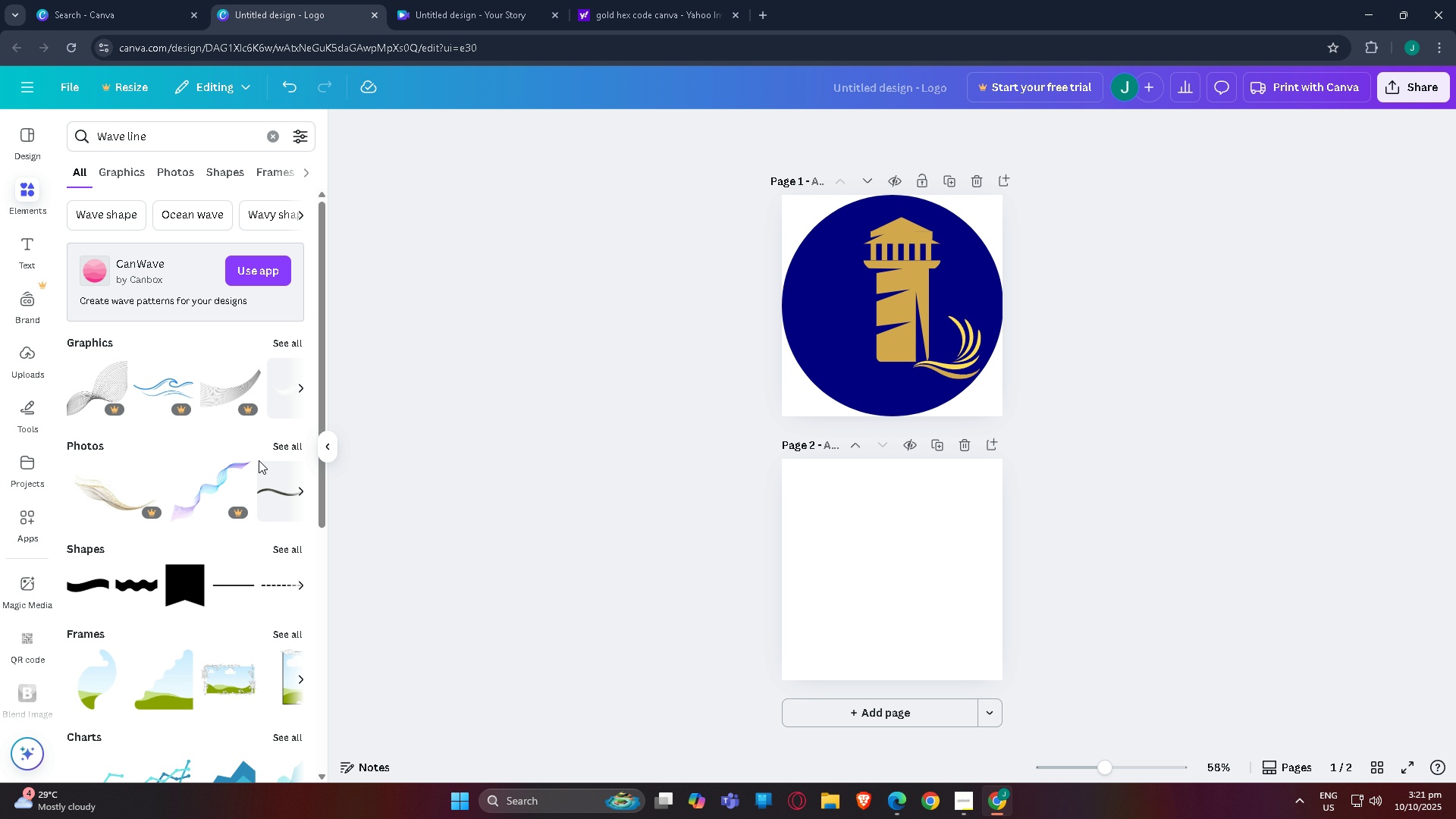 
scroll: coordinate [230, 466], scroll_direction: down, amount: 5.0
 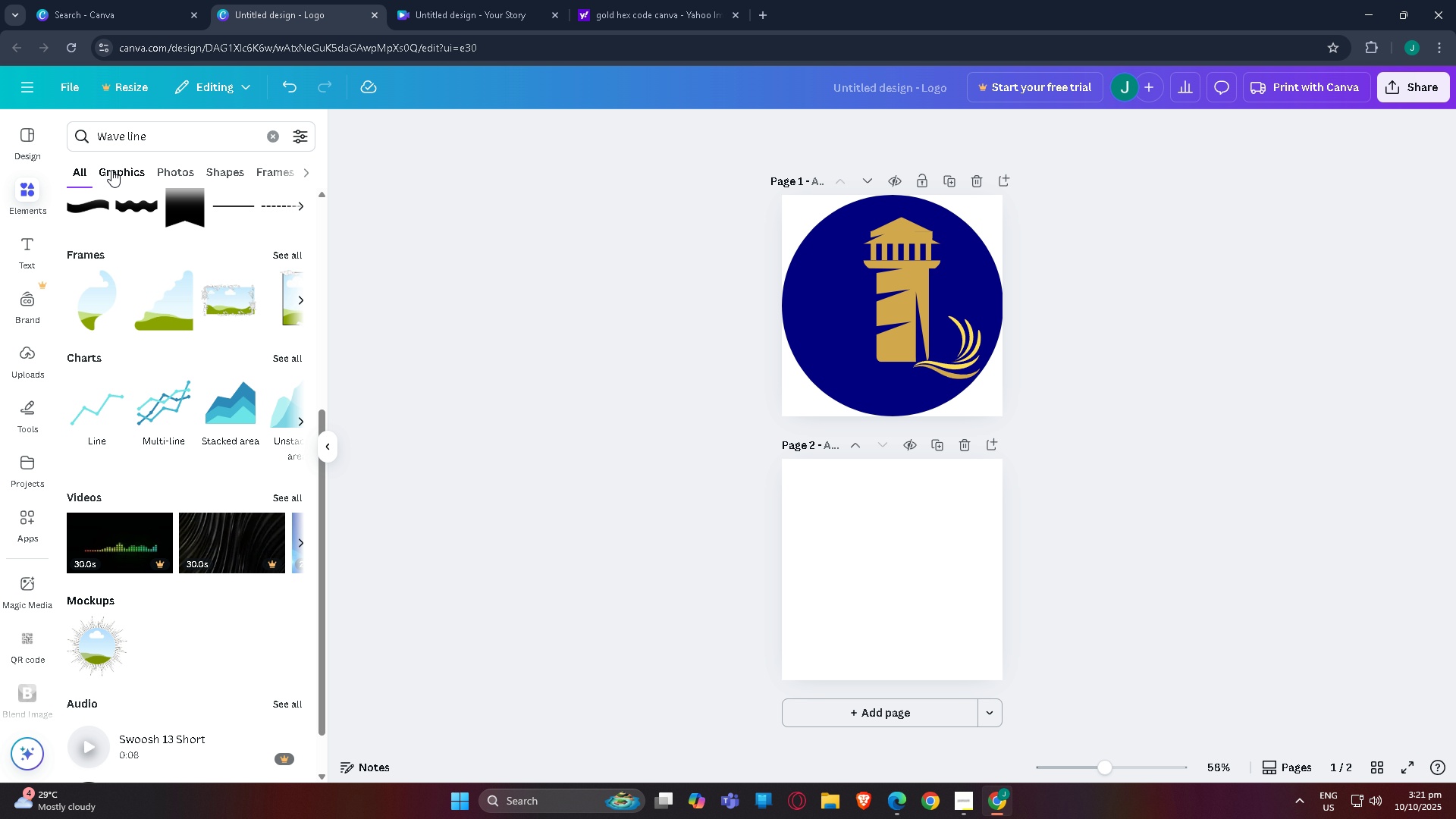 
scroll: coordinate [125, 439], scroll_direction: up, amount: 4.0
 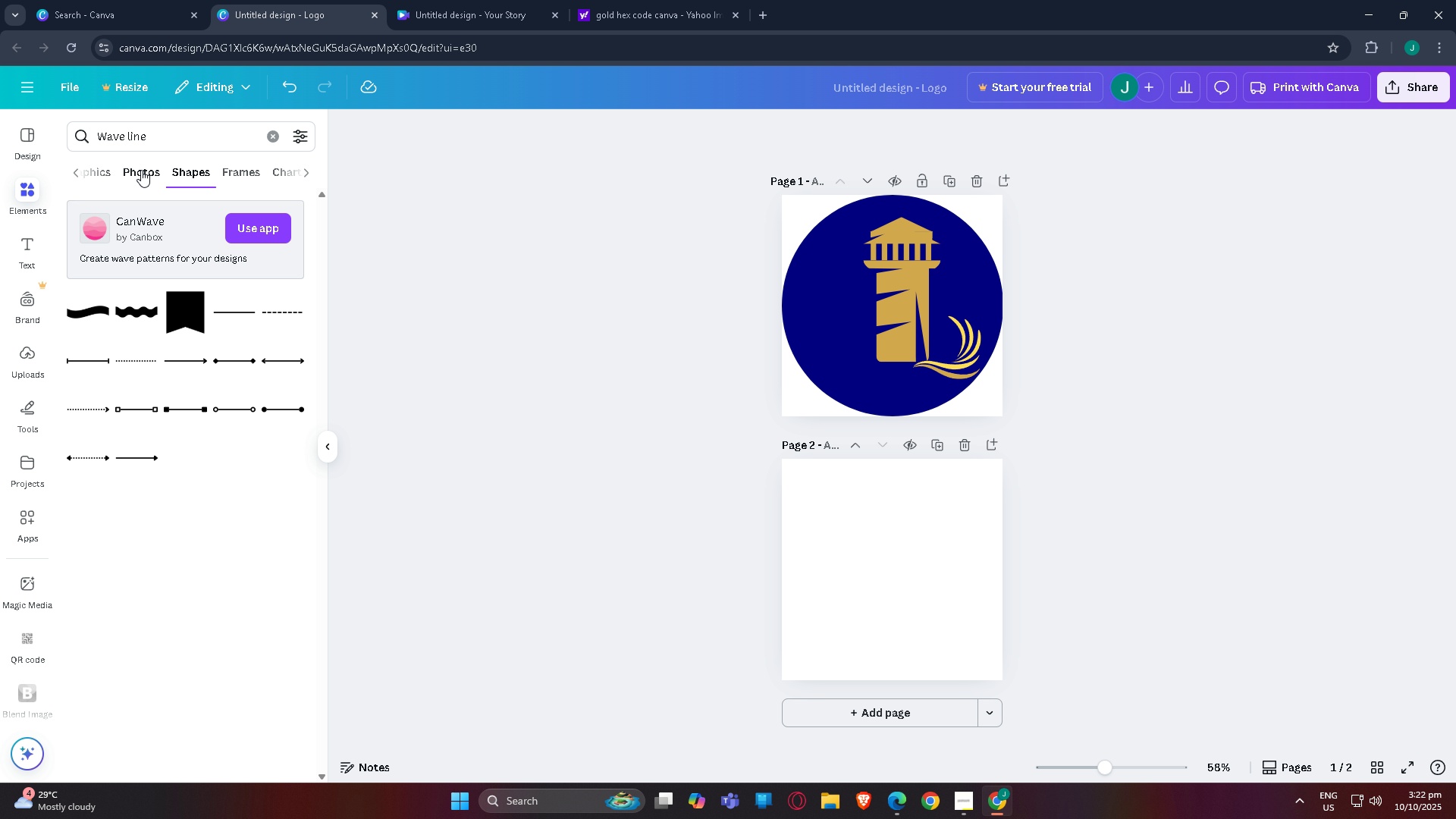 
left_click_drag(start_coordinate=[202, 140], to_coordinate=[126, 146])
 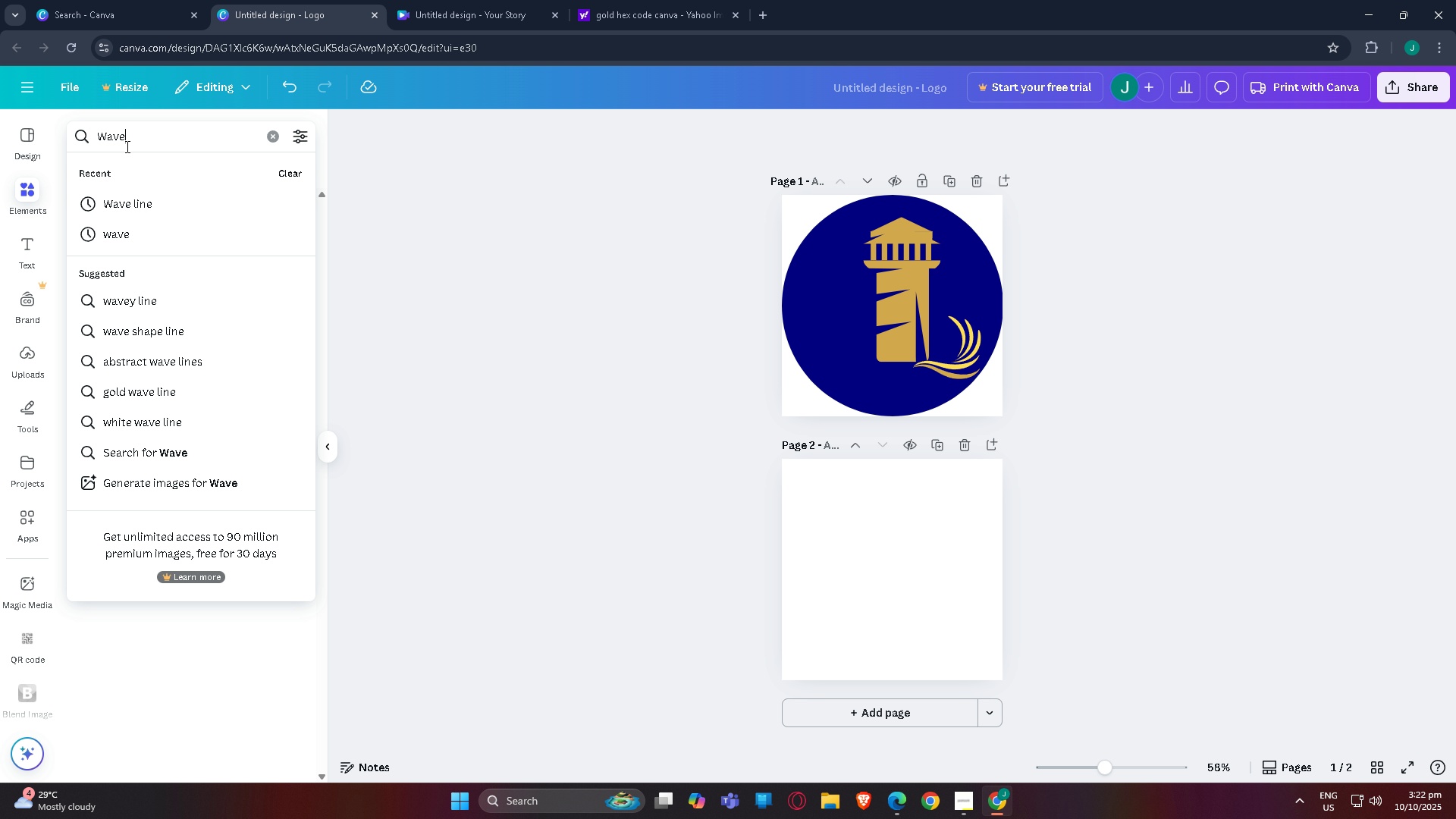 
key(Backspace)
 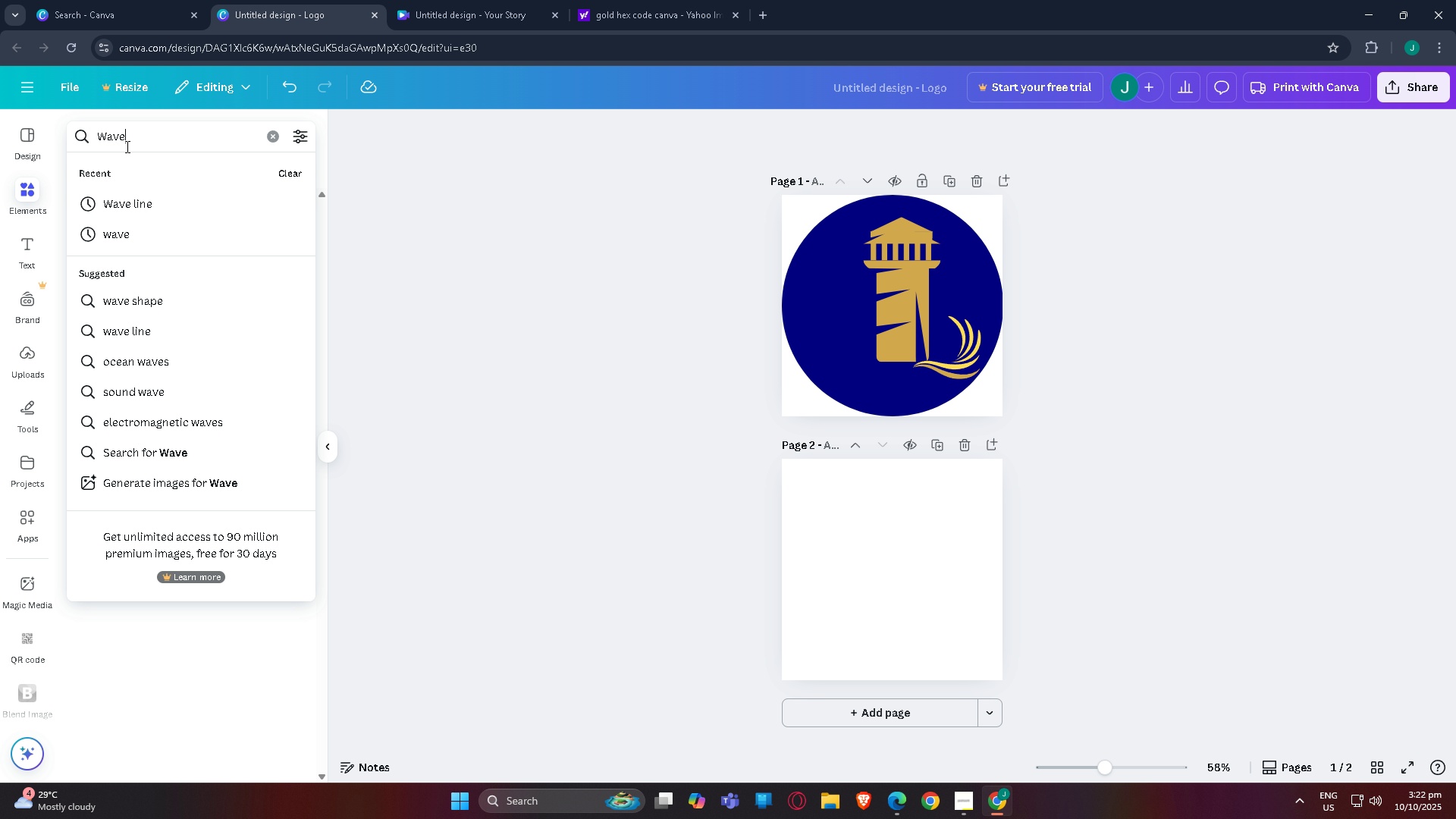 
key(Shift+ShiftRight)
 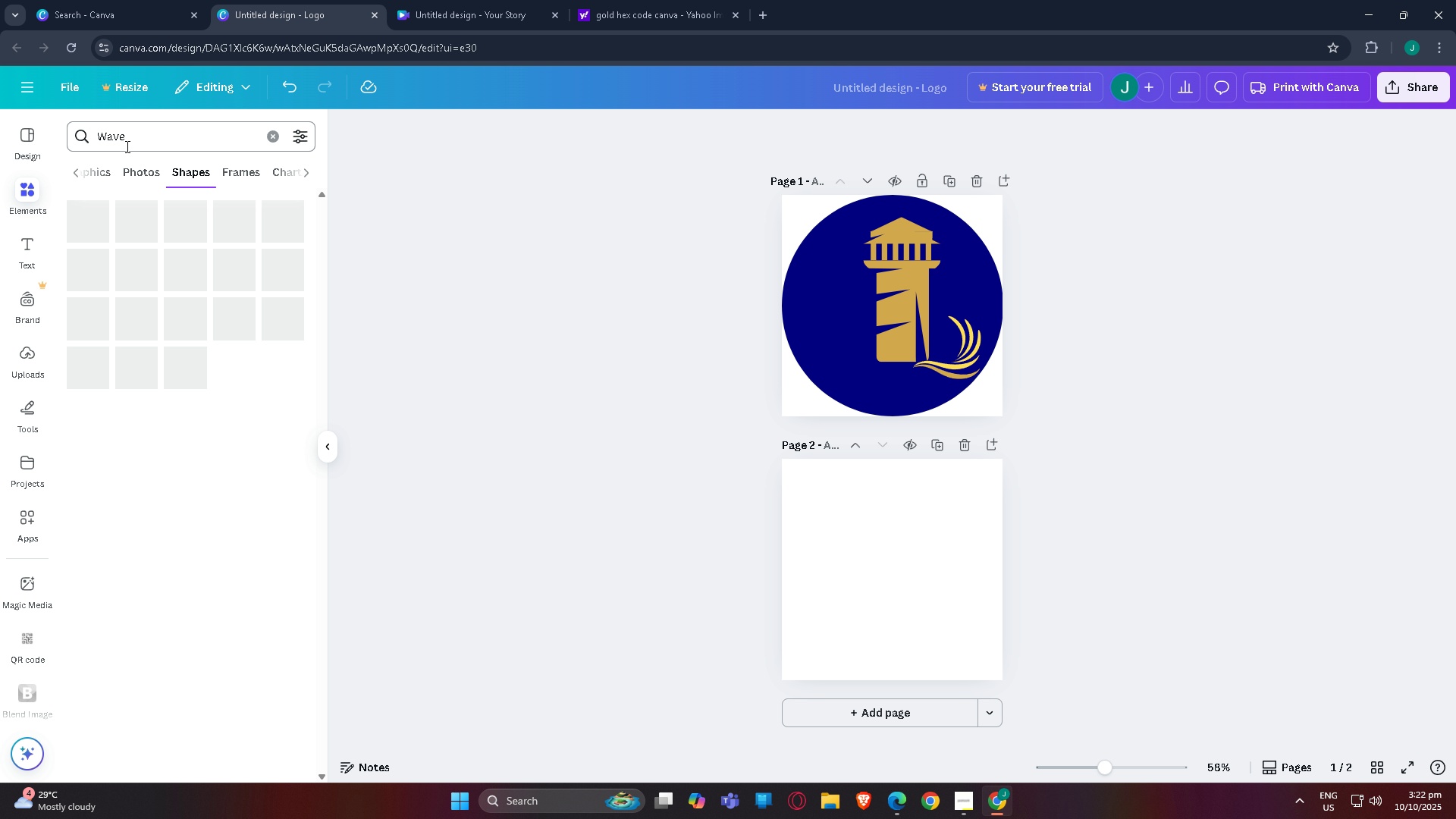 
key(Enter)
 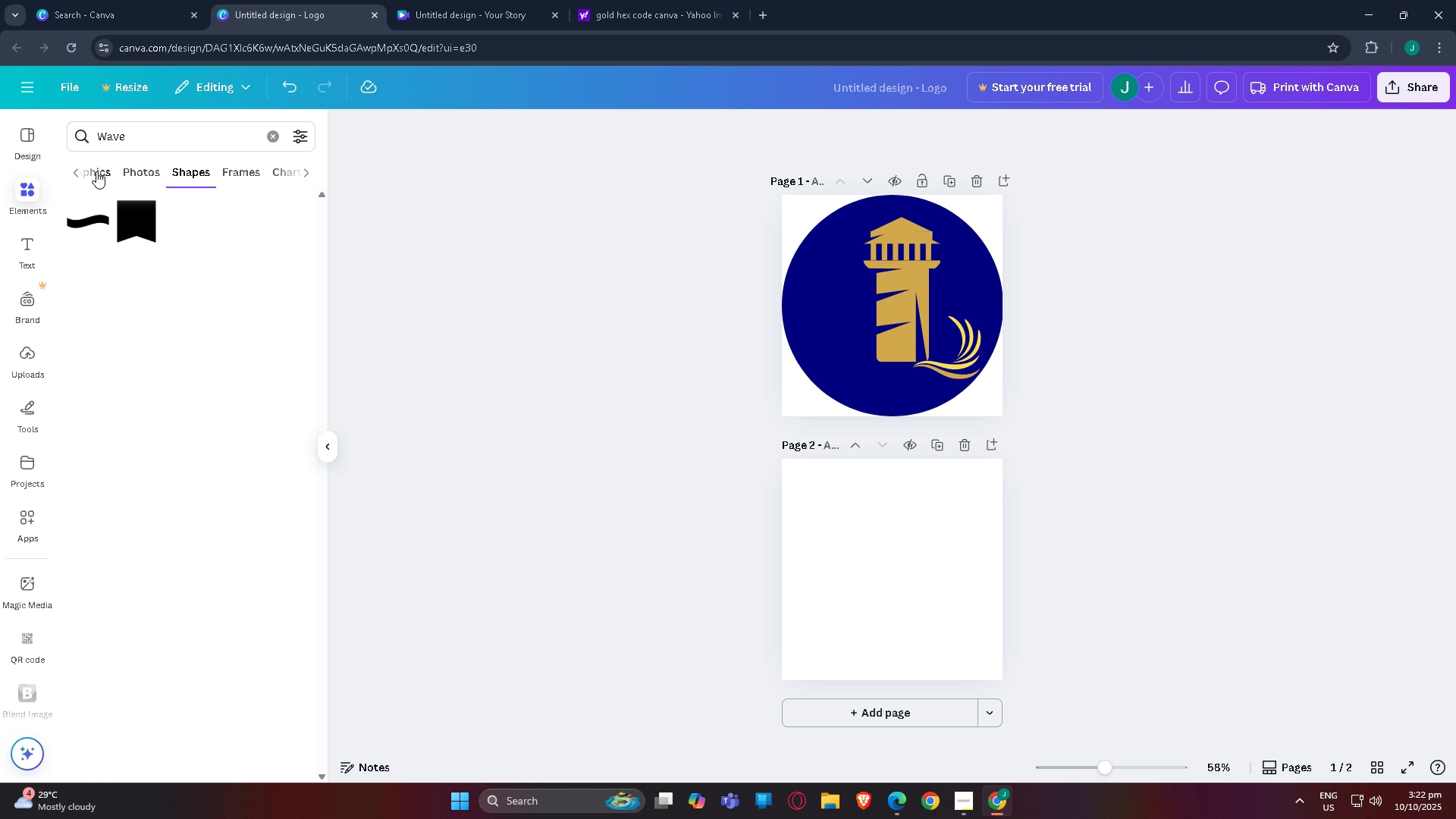 
left_click([96, 171])
 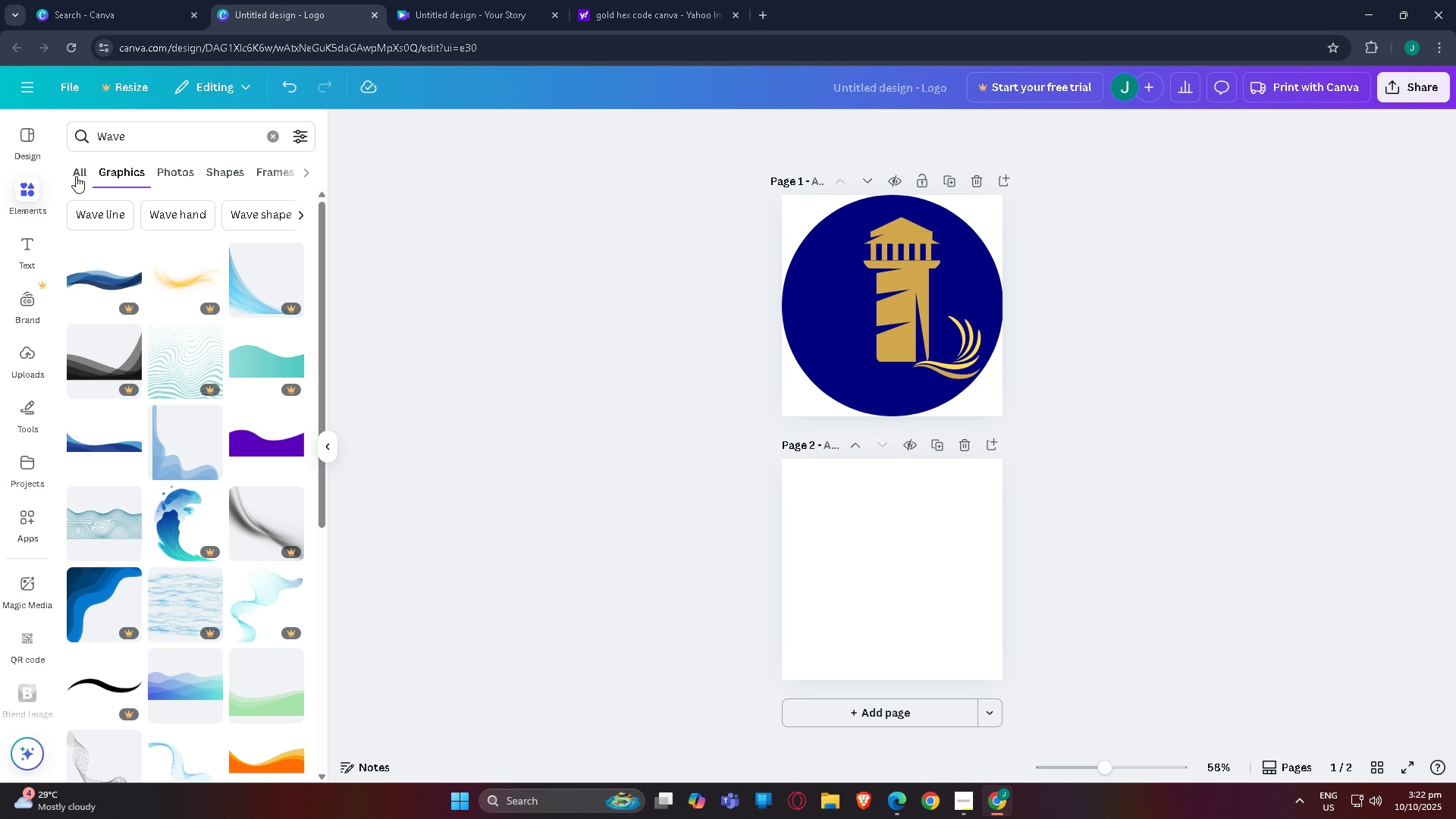 
left_click([74, 176])
 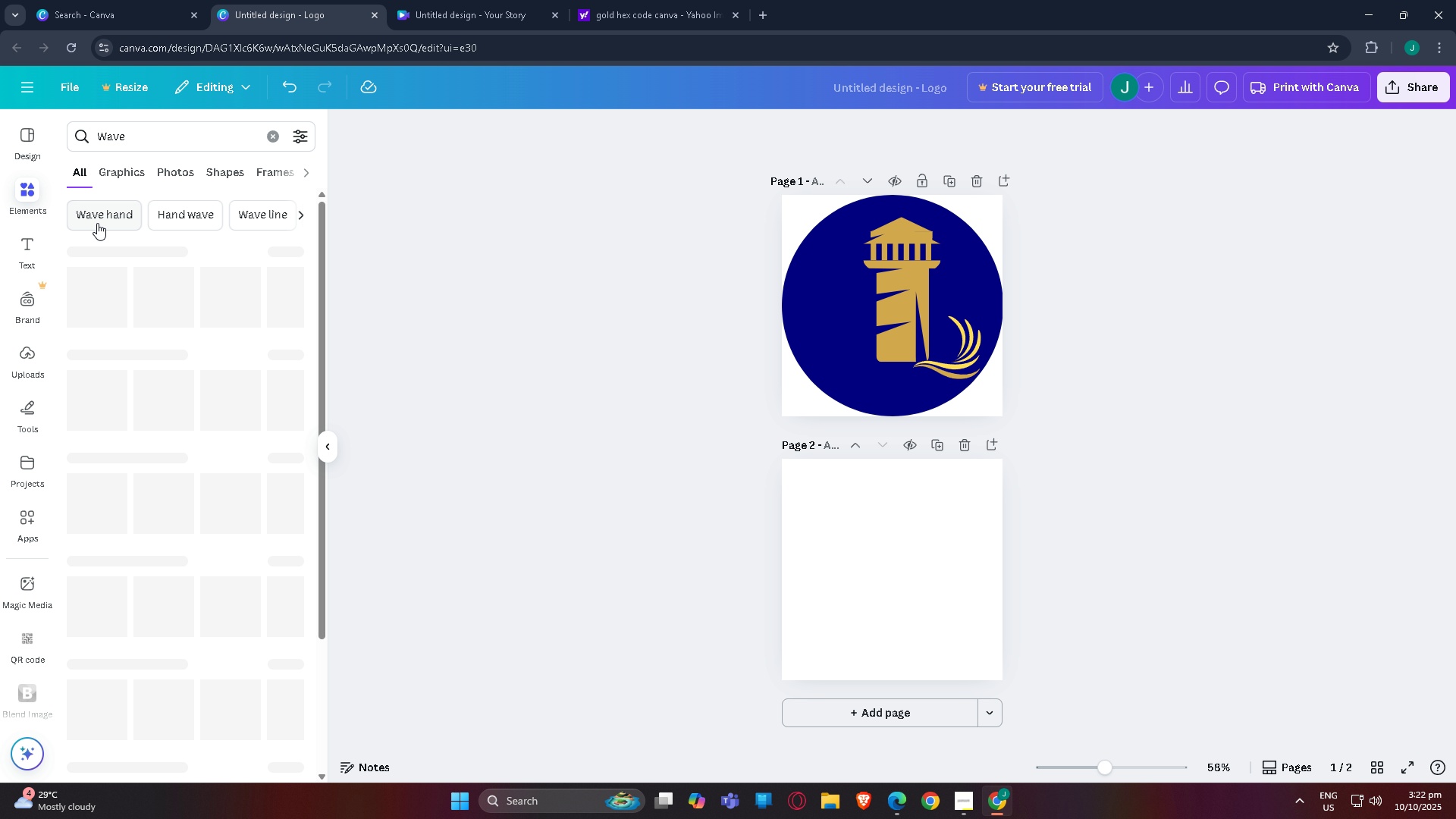 
mouse_move([37, 240])
 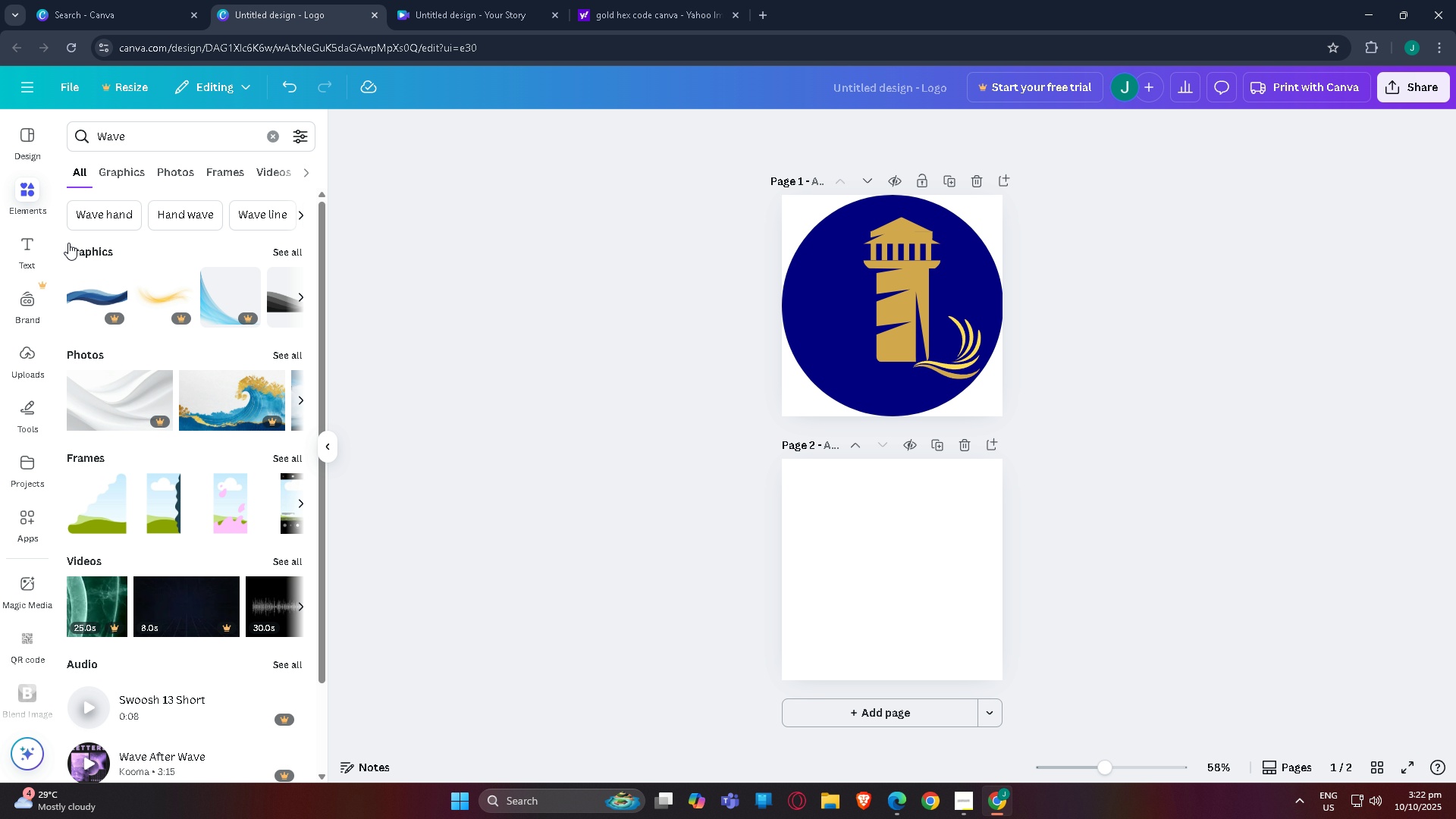 
scroll: coordinate [140, 341], scroll_direction: down, amount: 4.0
 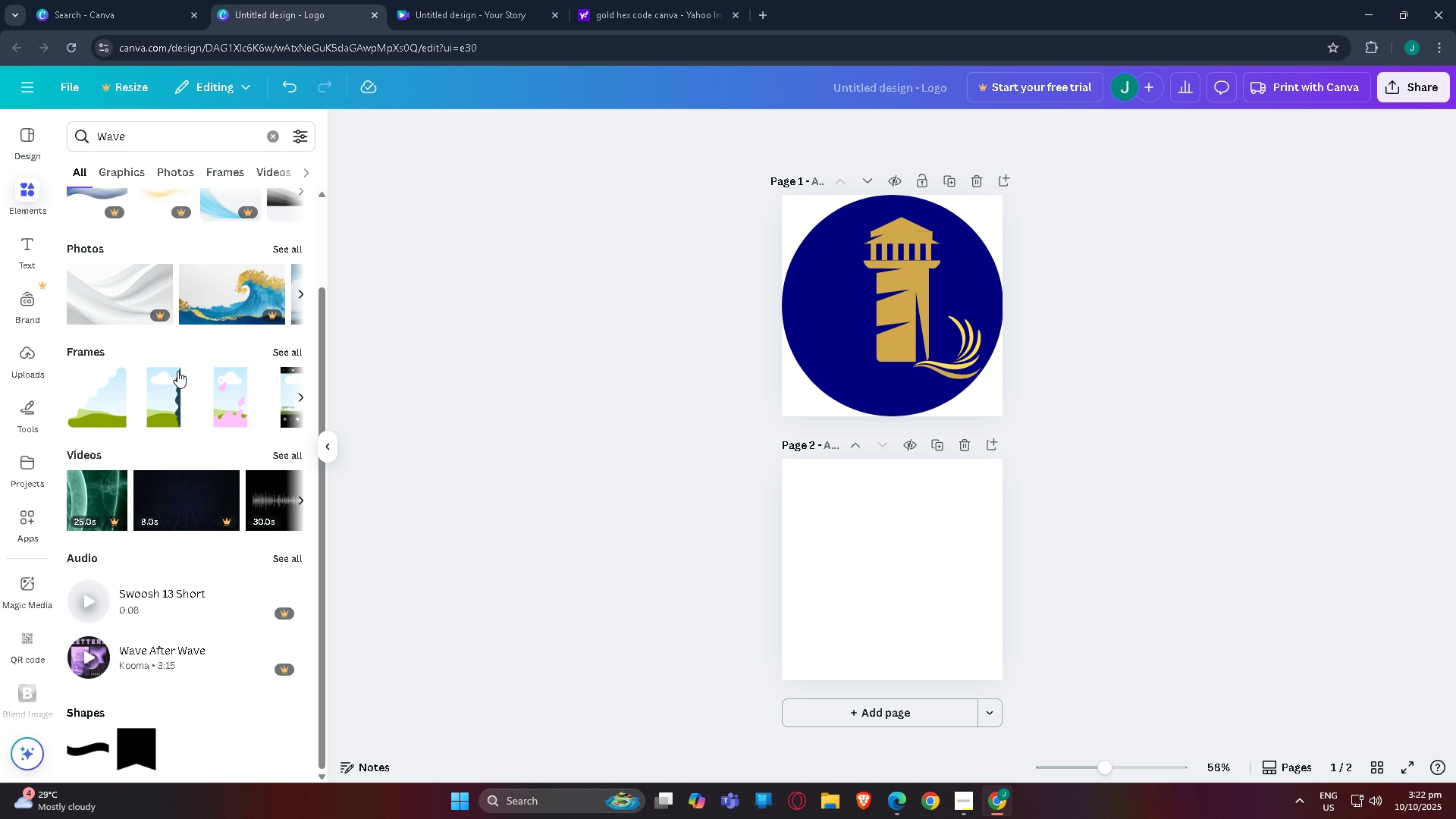 
scroll: coordinate [166, 370], scroll_direction: up, amount: 4.0
 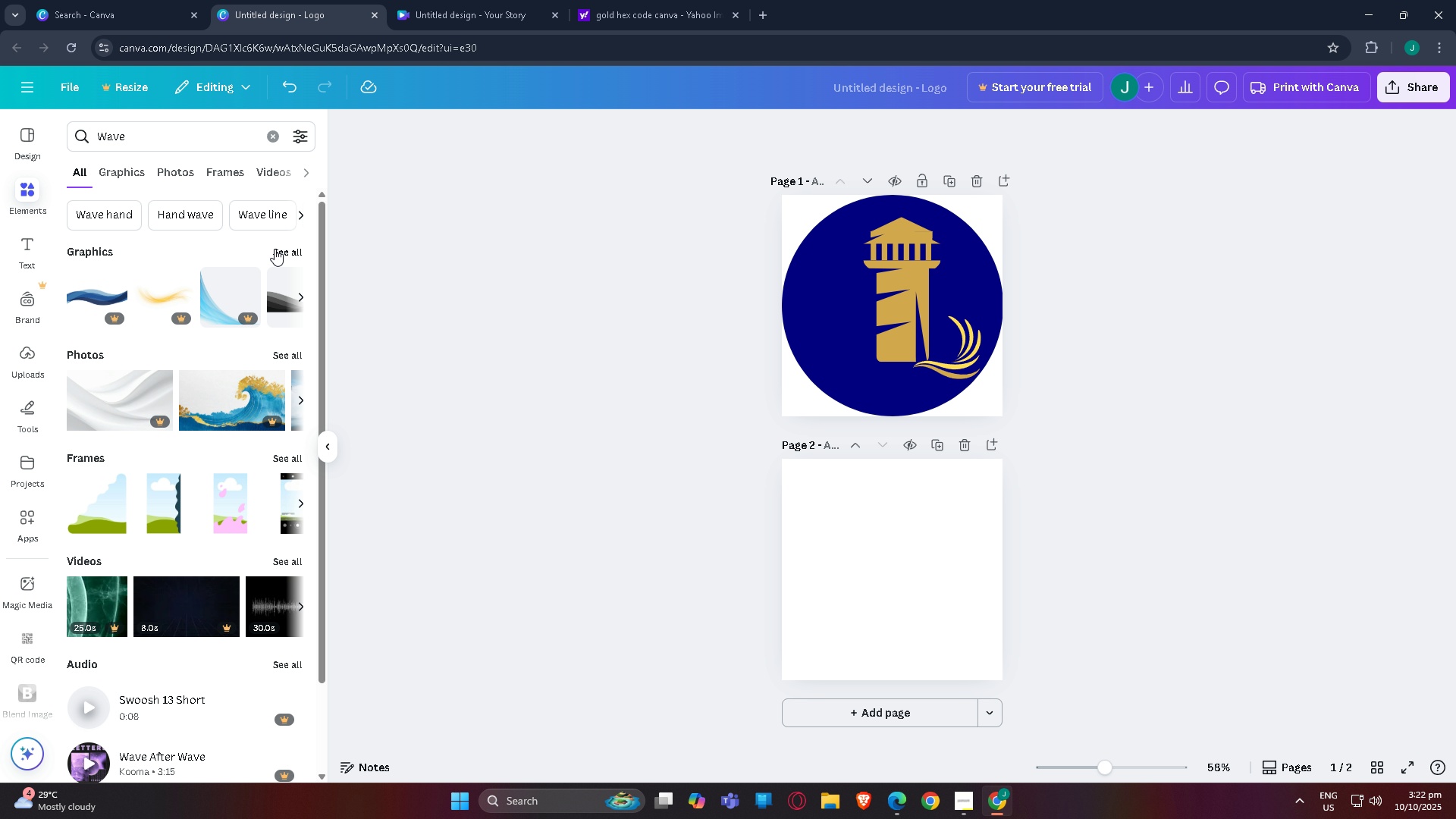 
left_click([275, 249])
 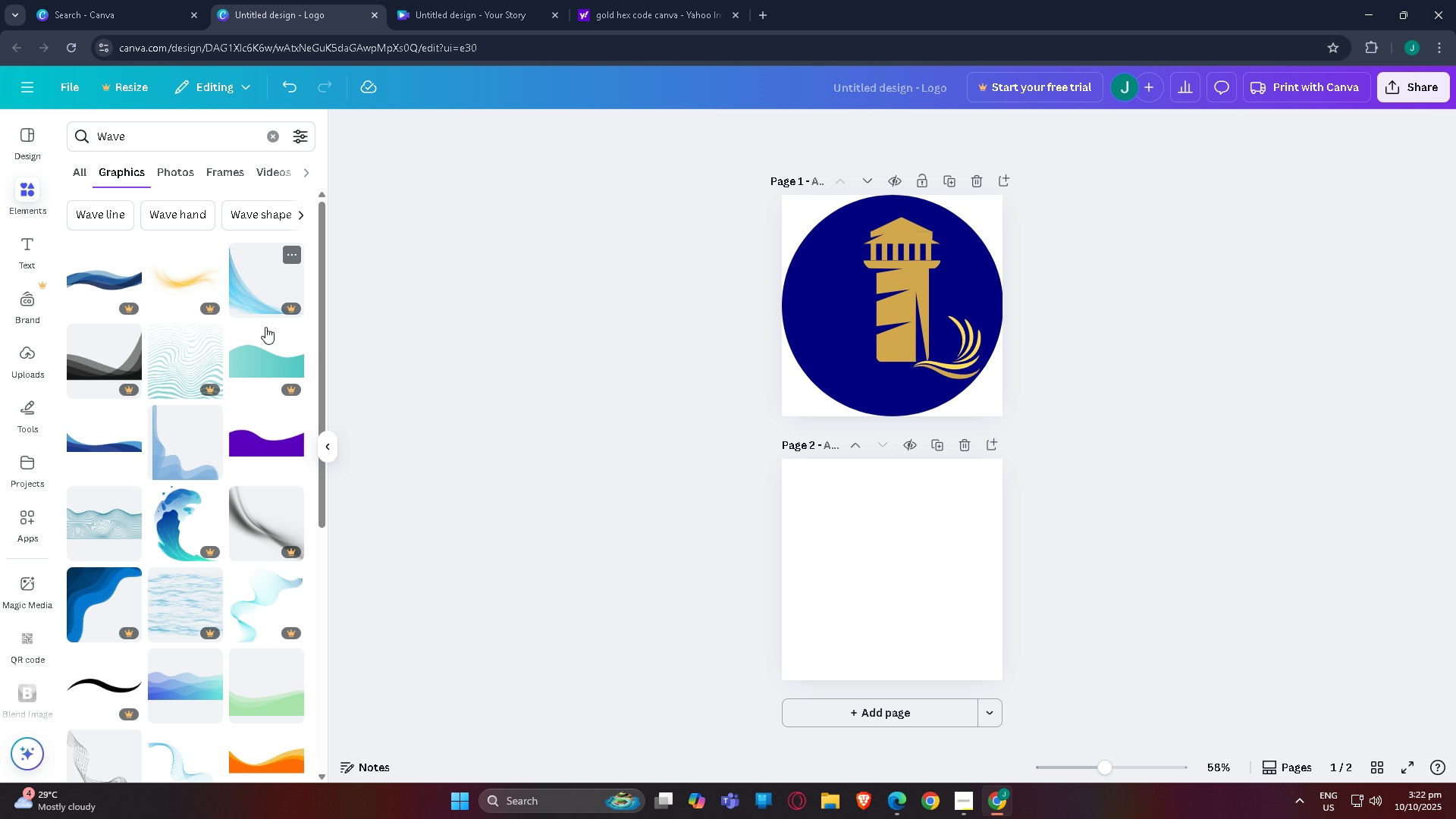 
scroll: coordinate [263, 347], scroll_direction: down, amount: 2.0
 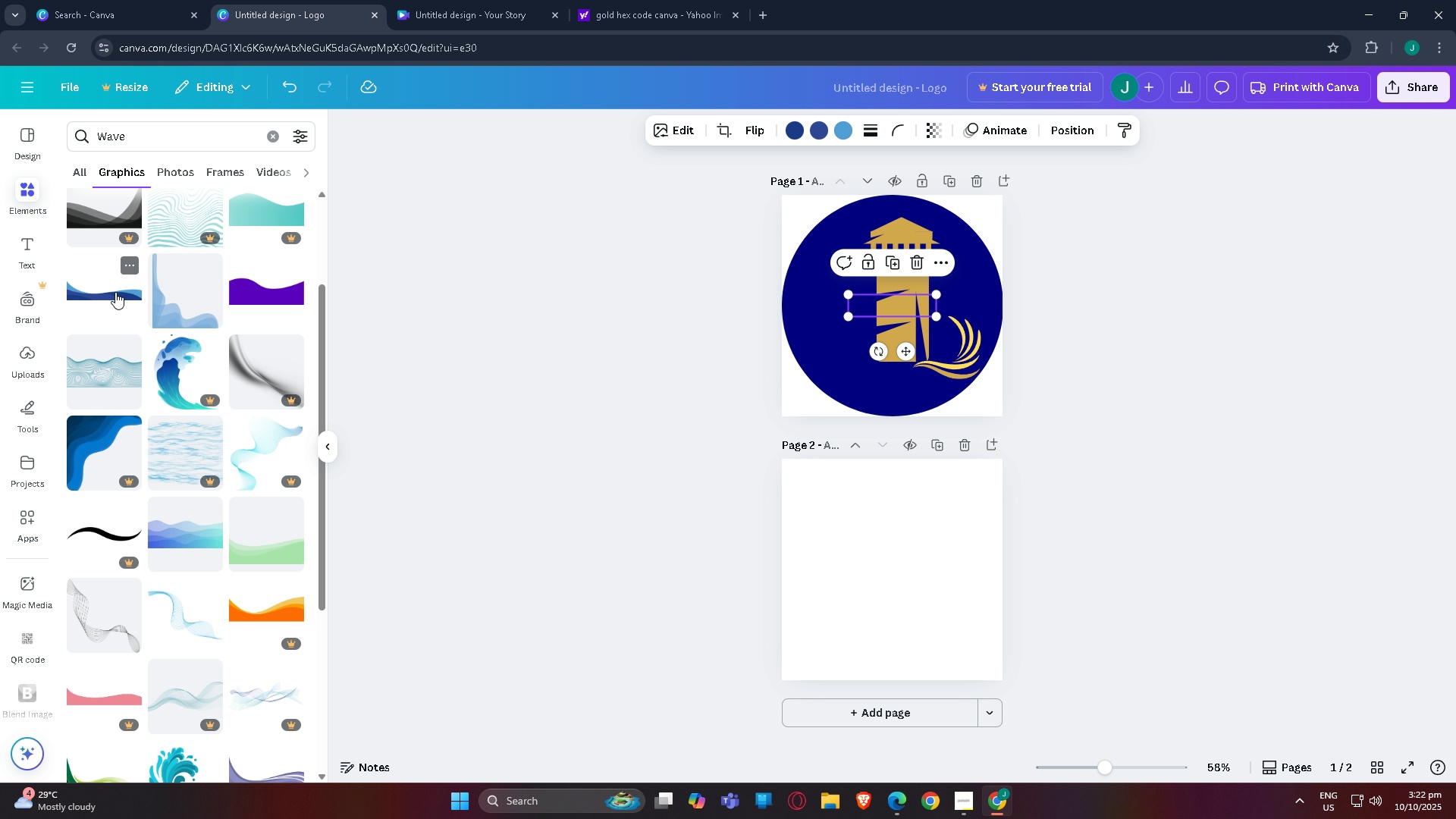 
left_click([115, 292])
 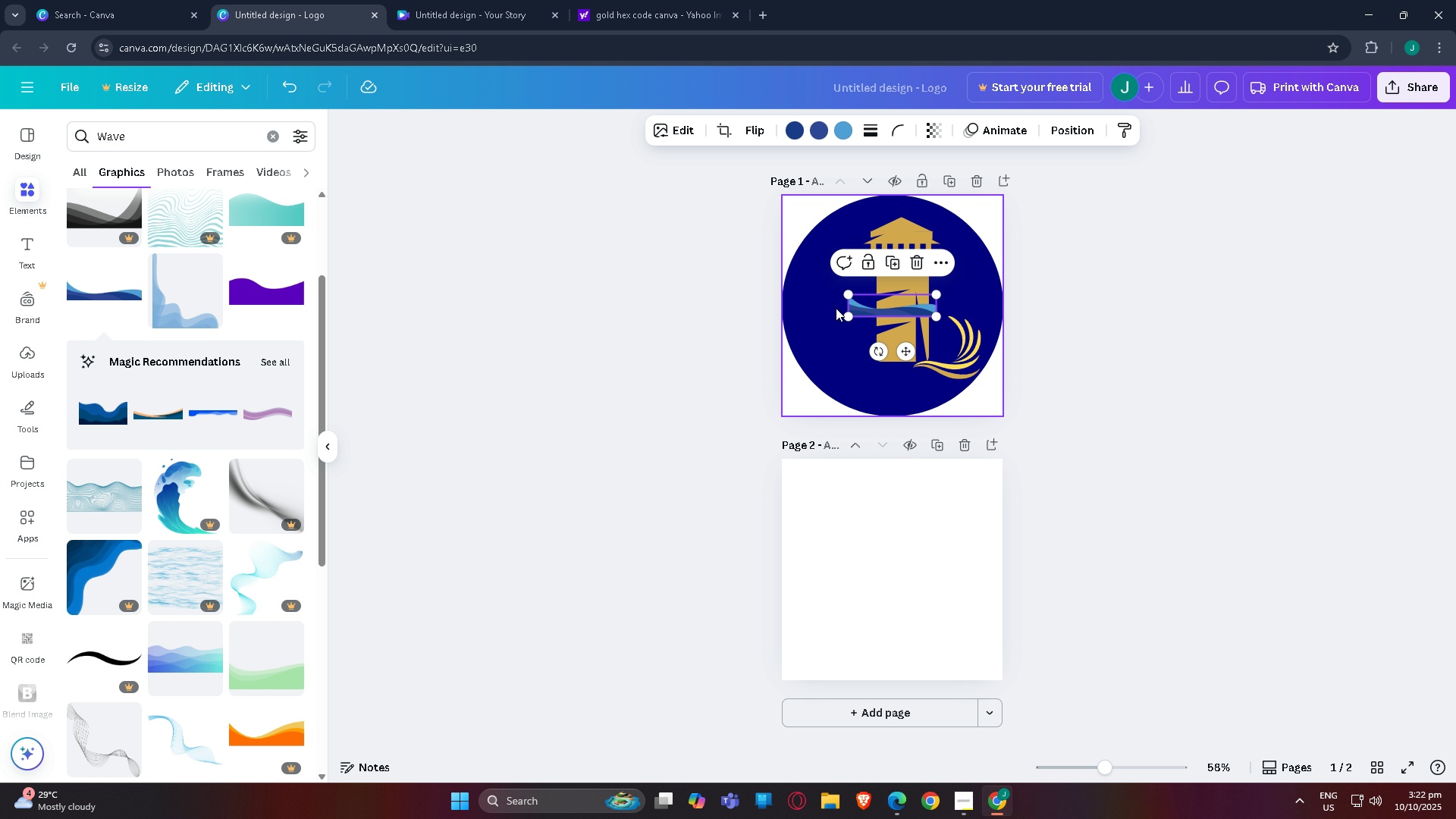 
left_click_drag(start_coordinate=[850, 318], to_coordinate=[767, 330])
 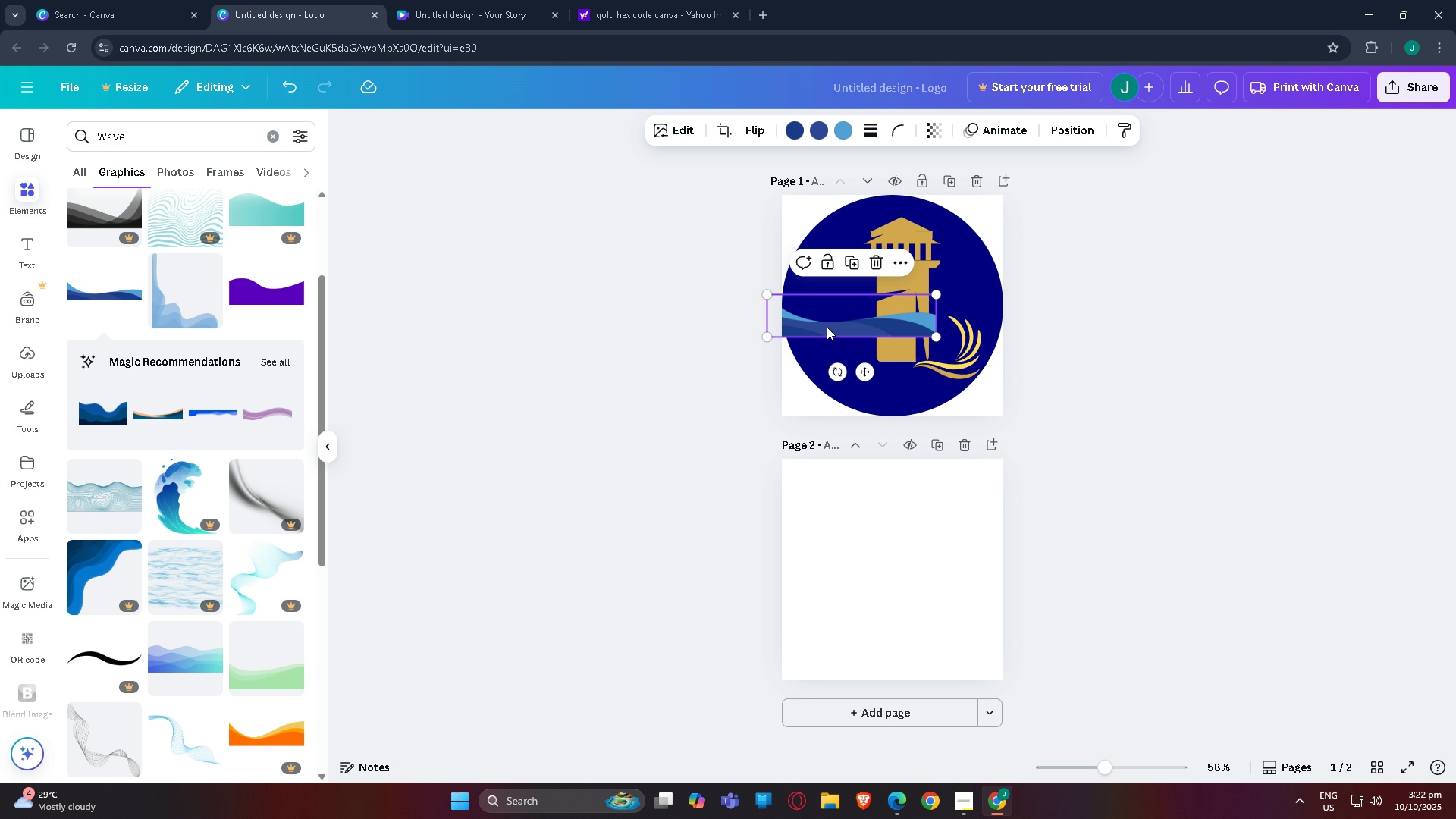 
left_click_drag(start_coordinate=[827, 327], to_coordinate=[863, 350])
 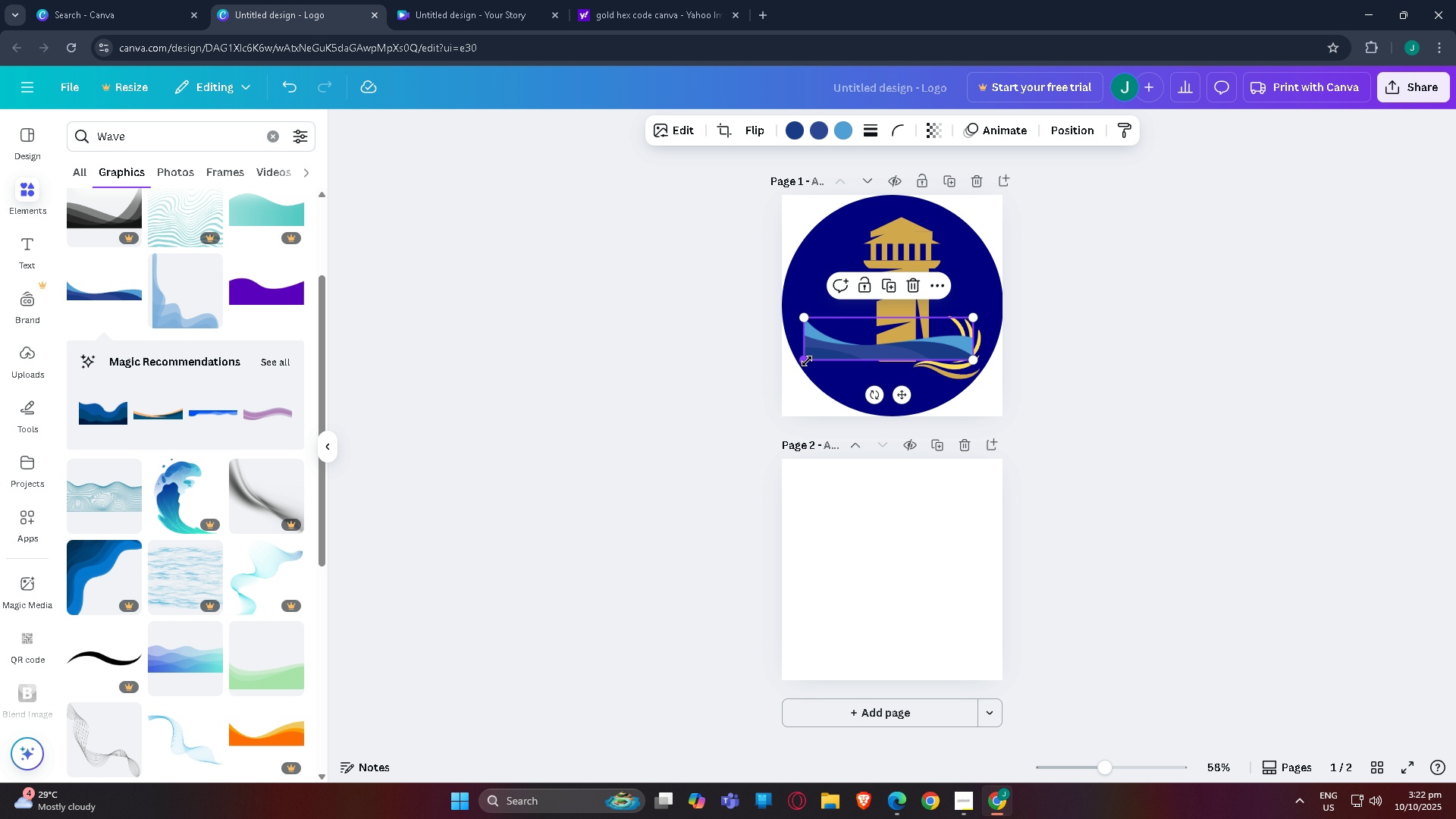 
left_click_drag(start_coordinate=[805, 360], to_coordinate=[821, 375])
 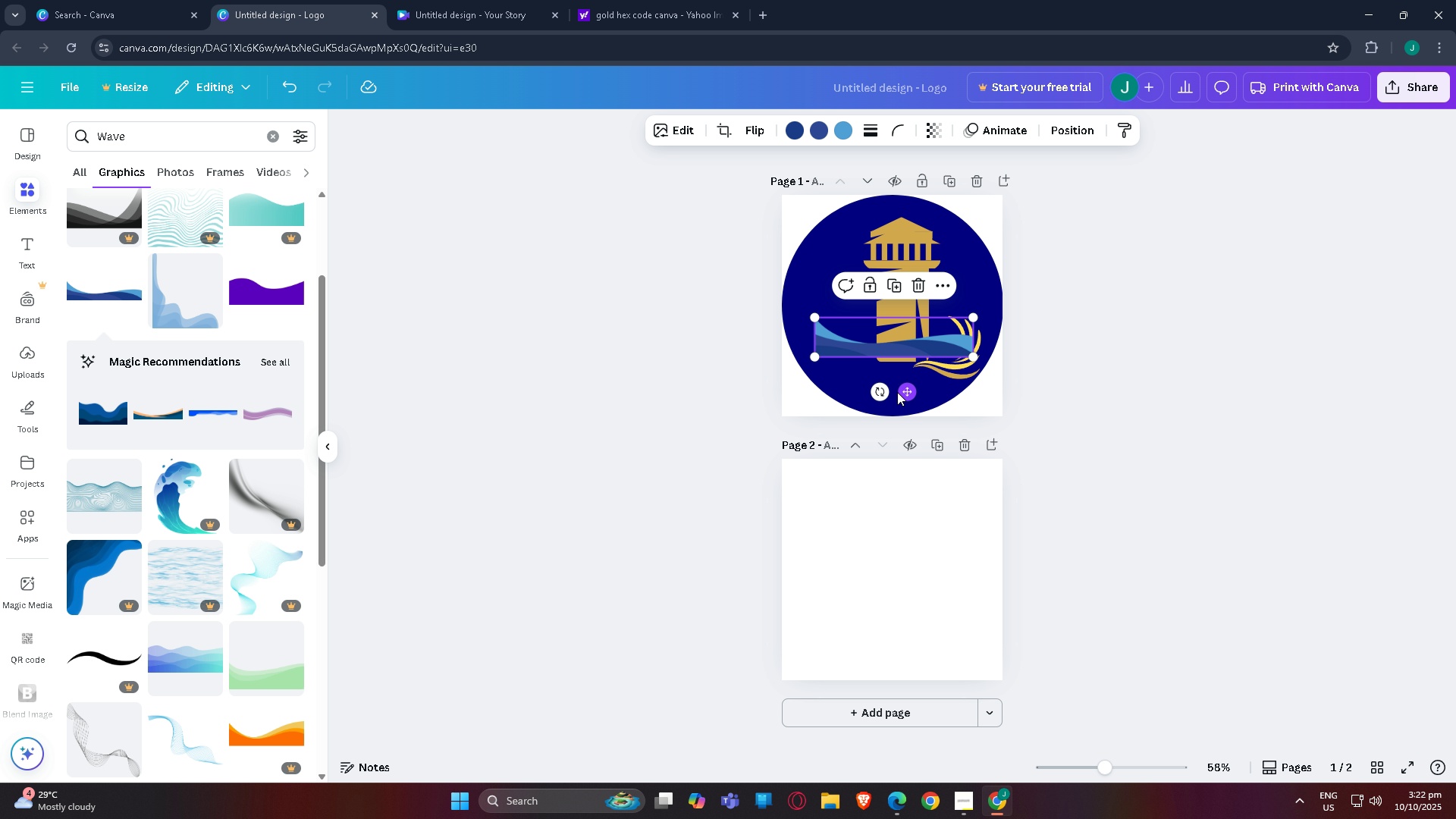 
left_click_drag(start_coordinate=[877, 389], to_coordinate=[897, 410])
 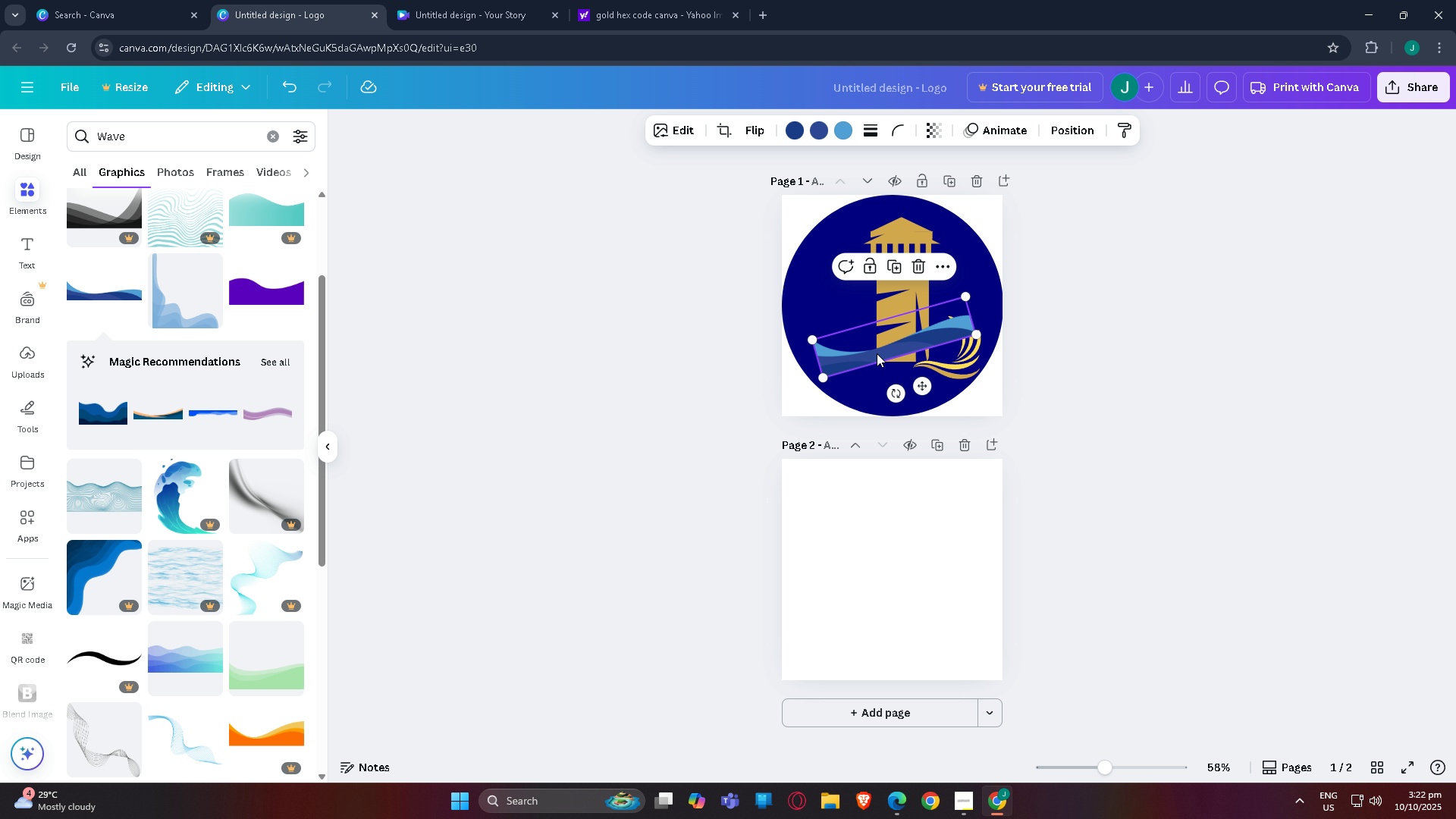 
left_click_drag(start_coordinate=[877, 354], to_coordinate=[881, 363])
 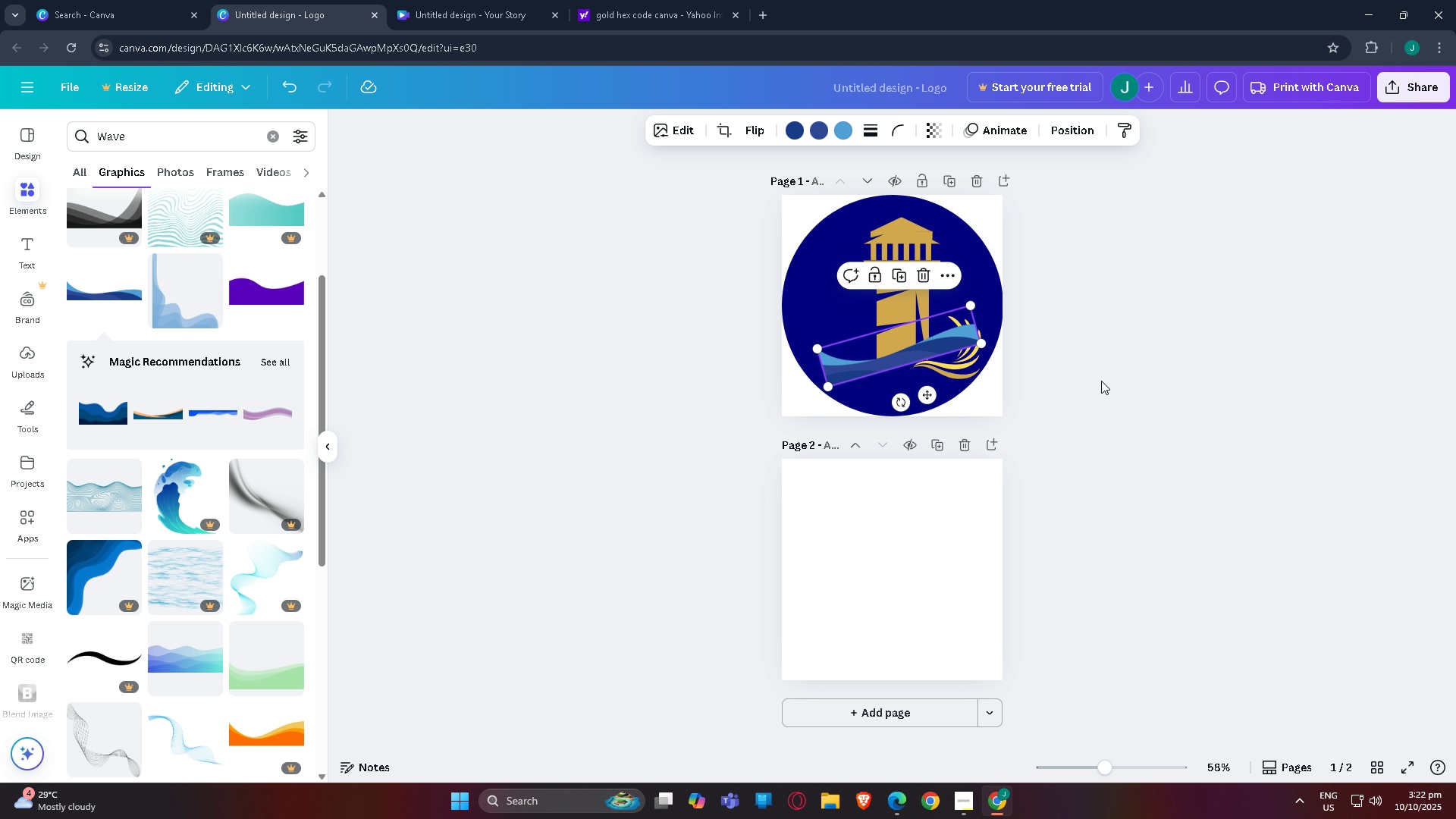 
left_click([1101, 381])
 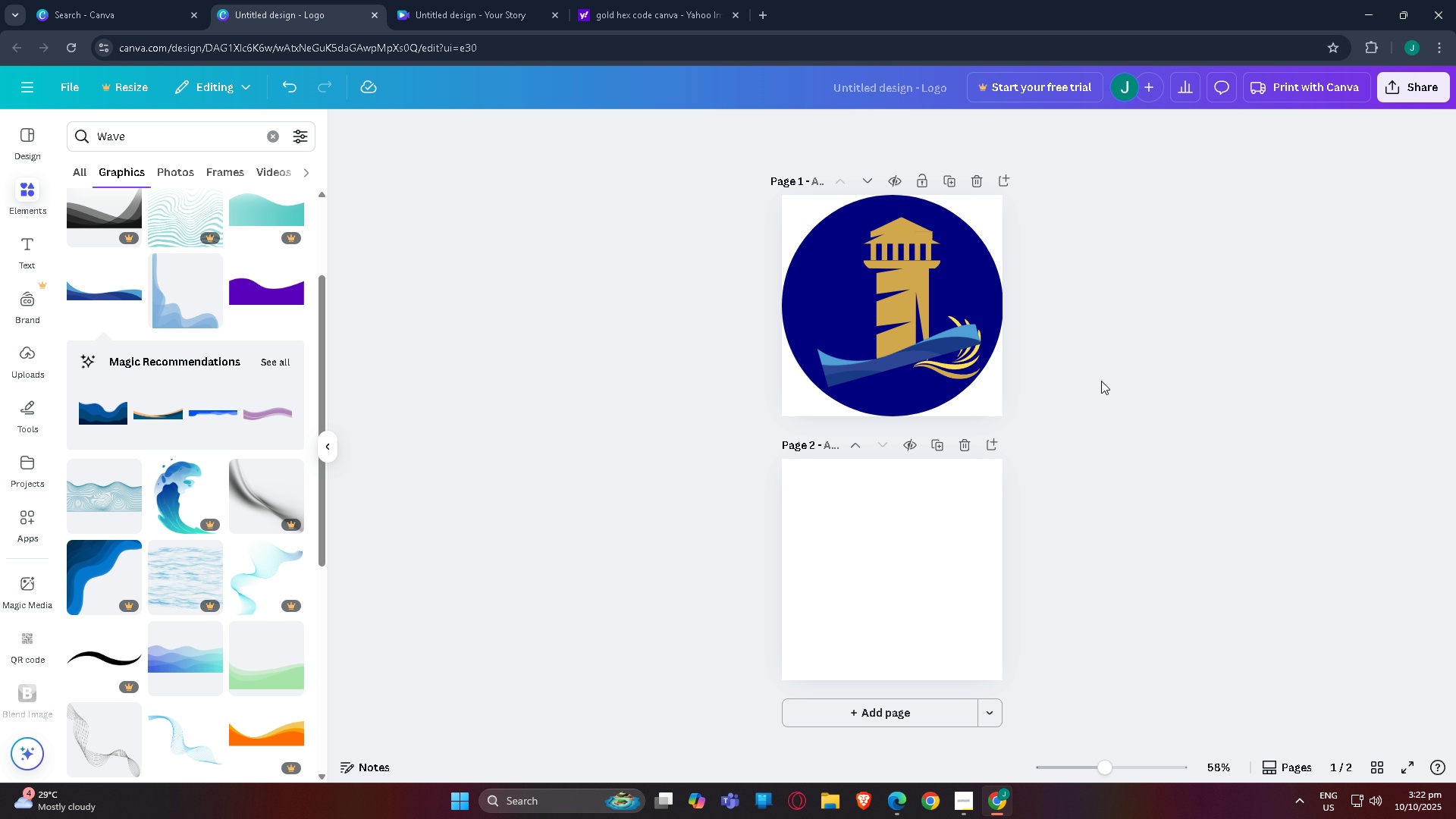 
key(Control+Z)
 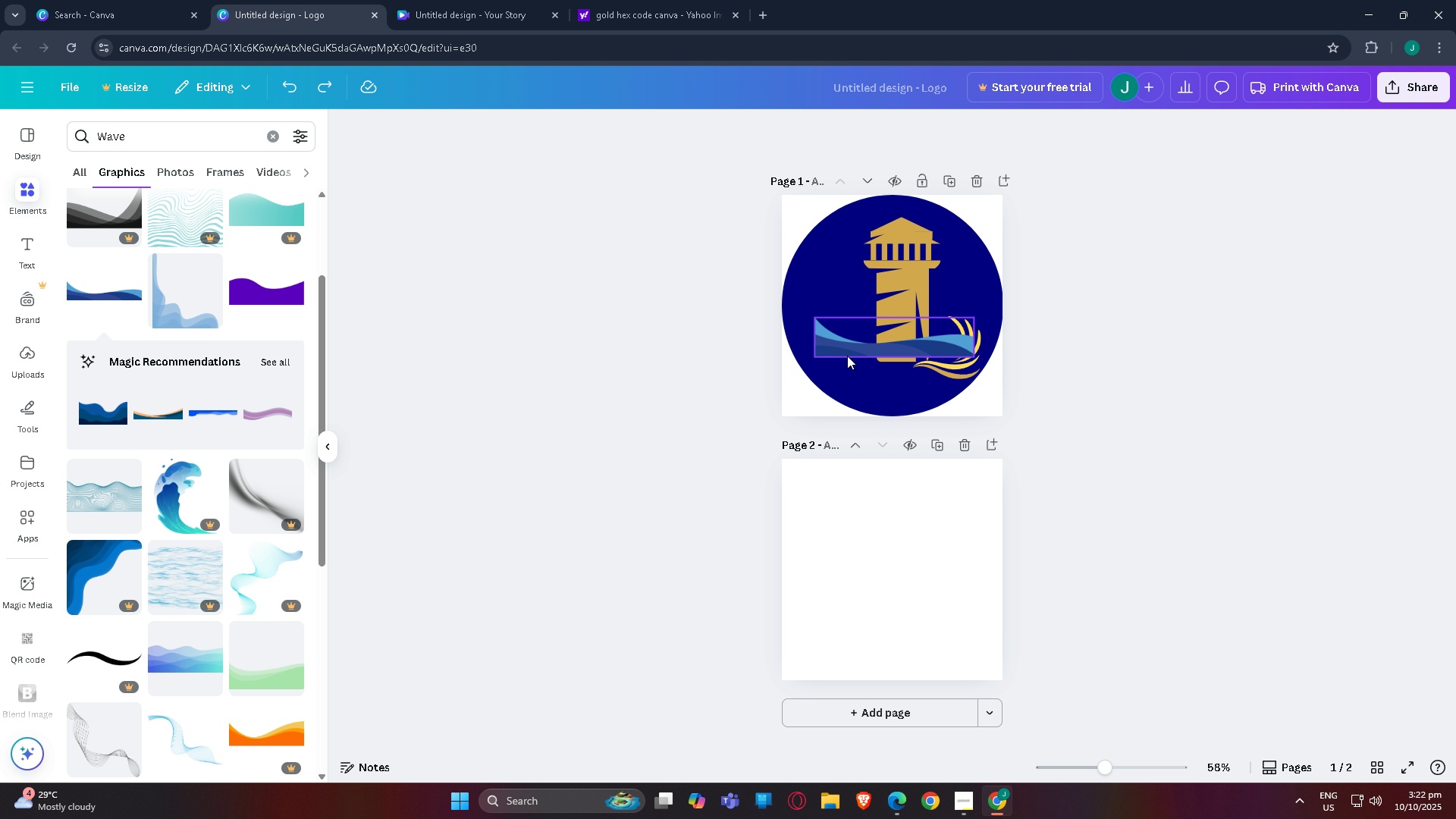 
key(Control+Z)
 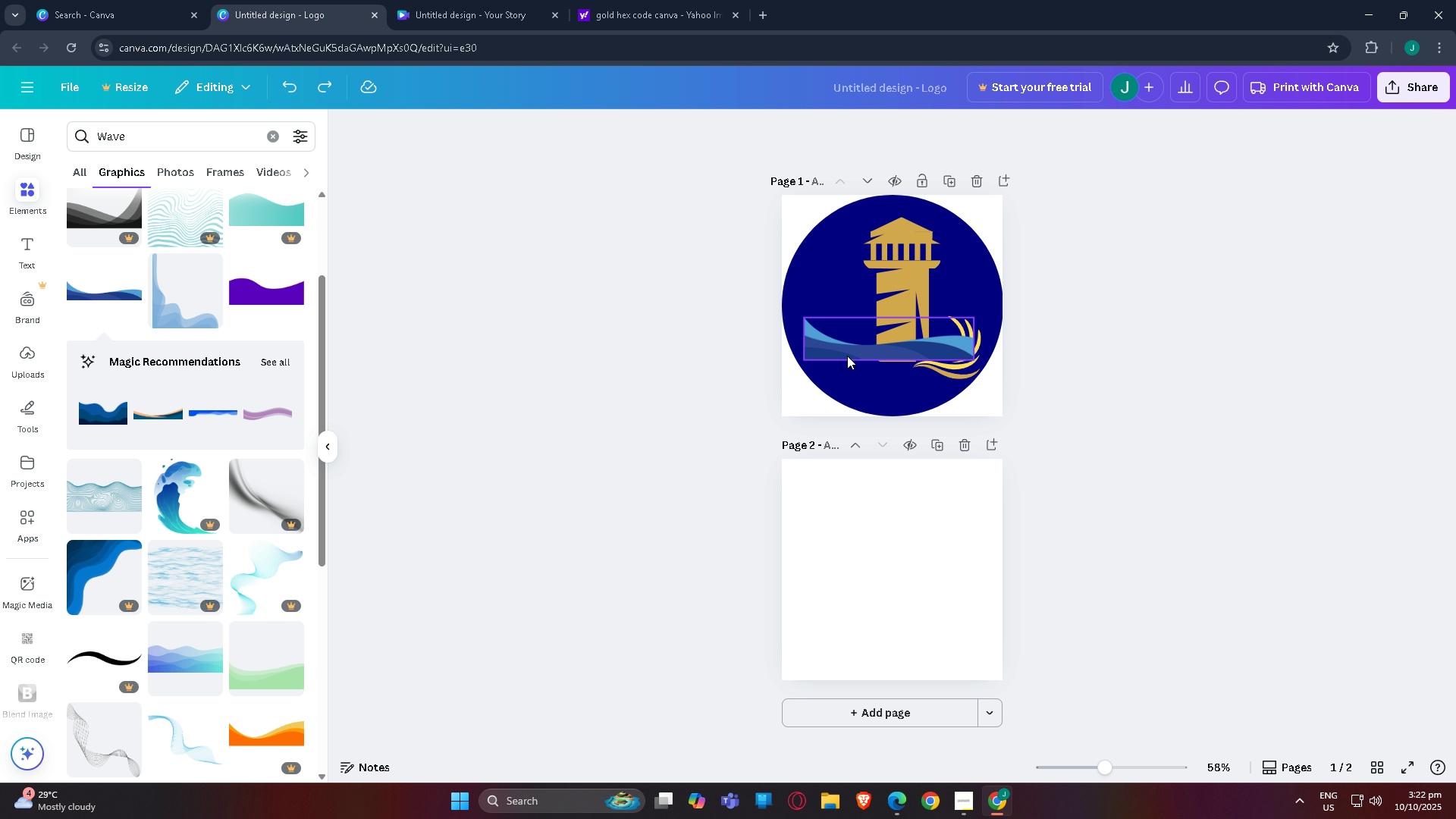 
key(Control+Z)
 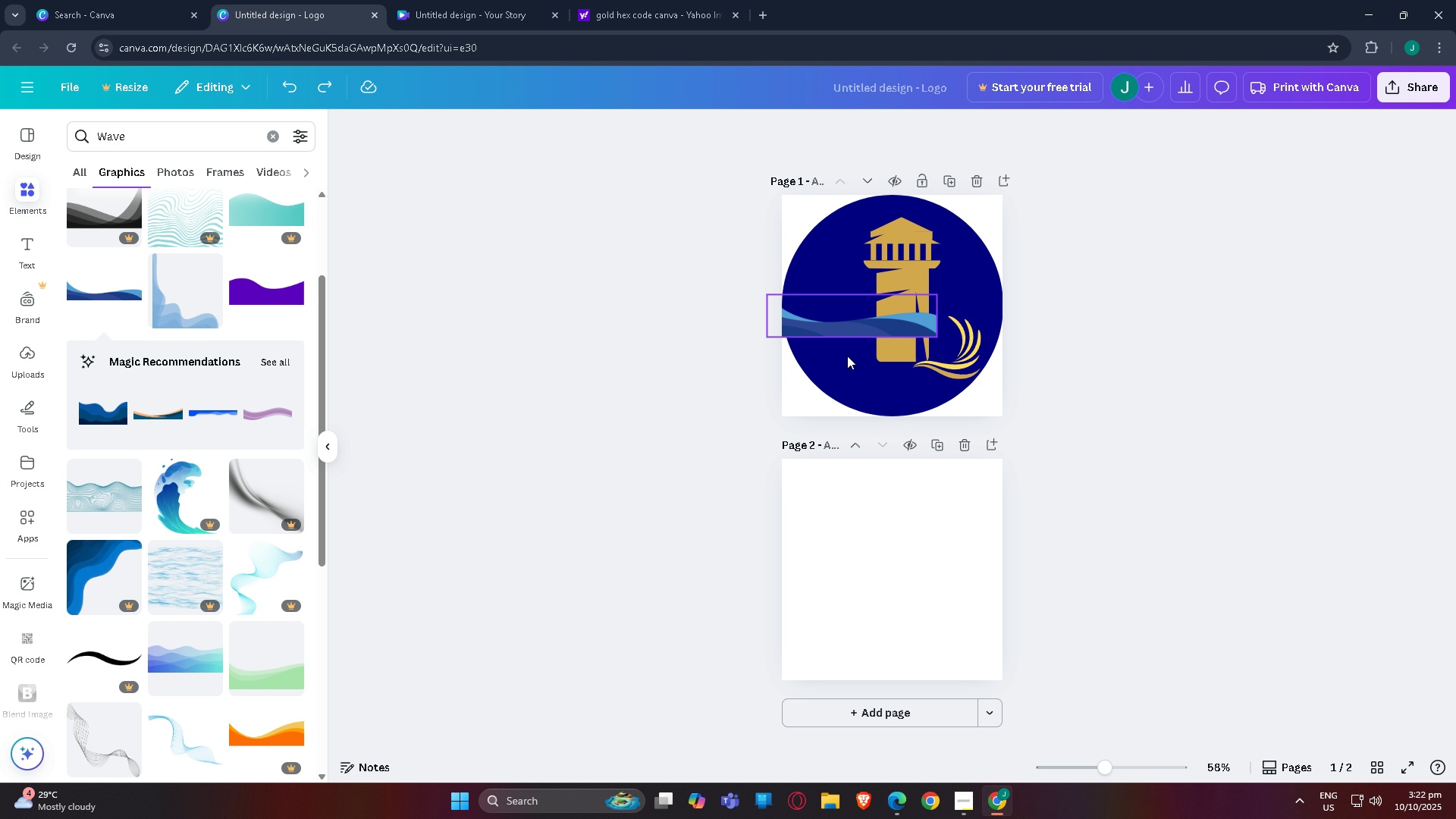 
key(Control+Z)
 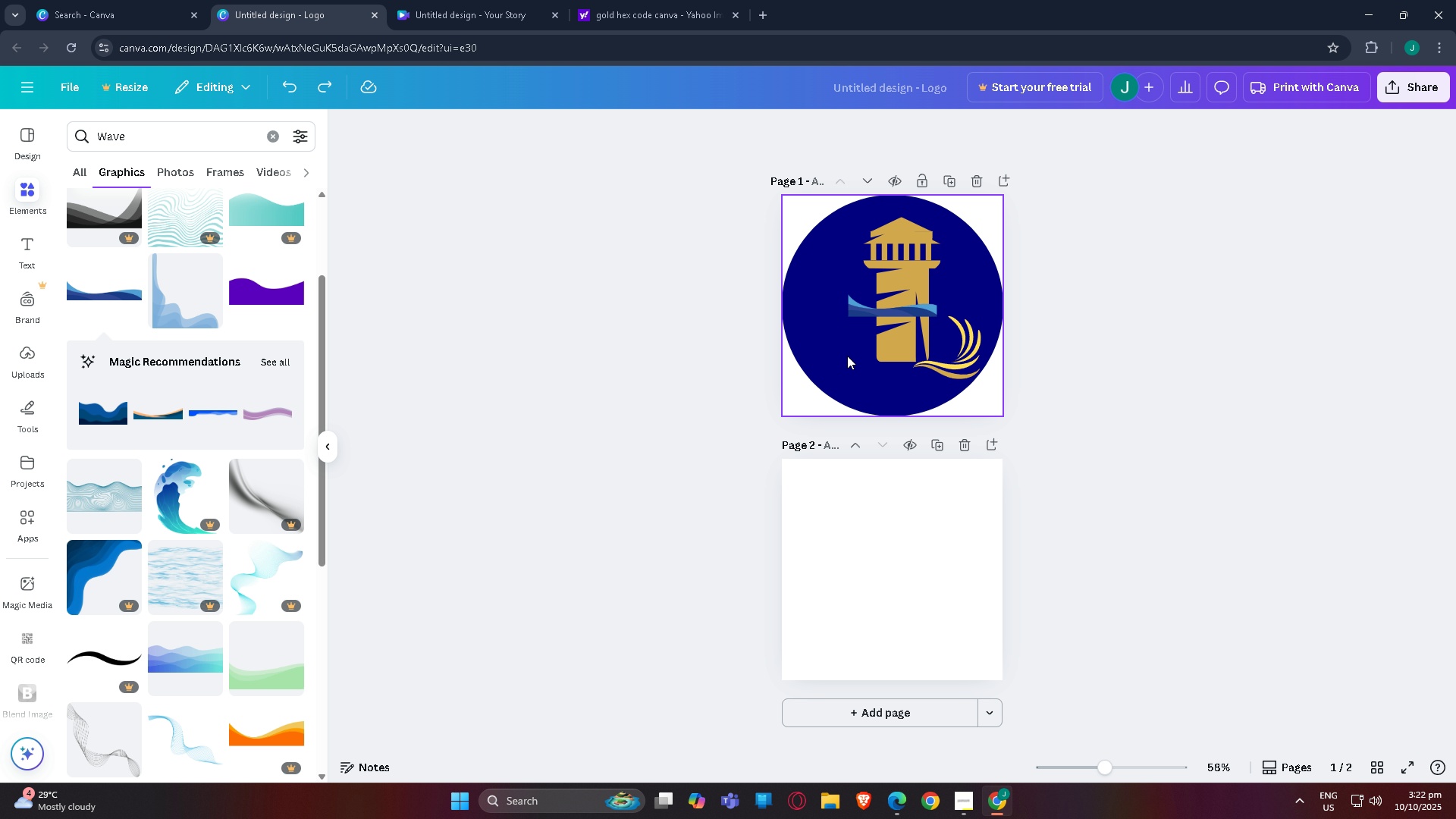 
key(Control+Z)
 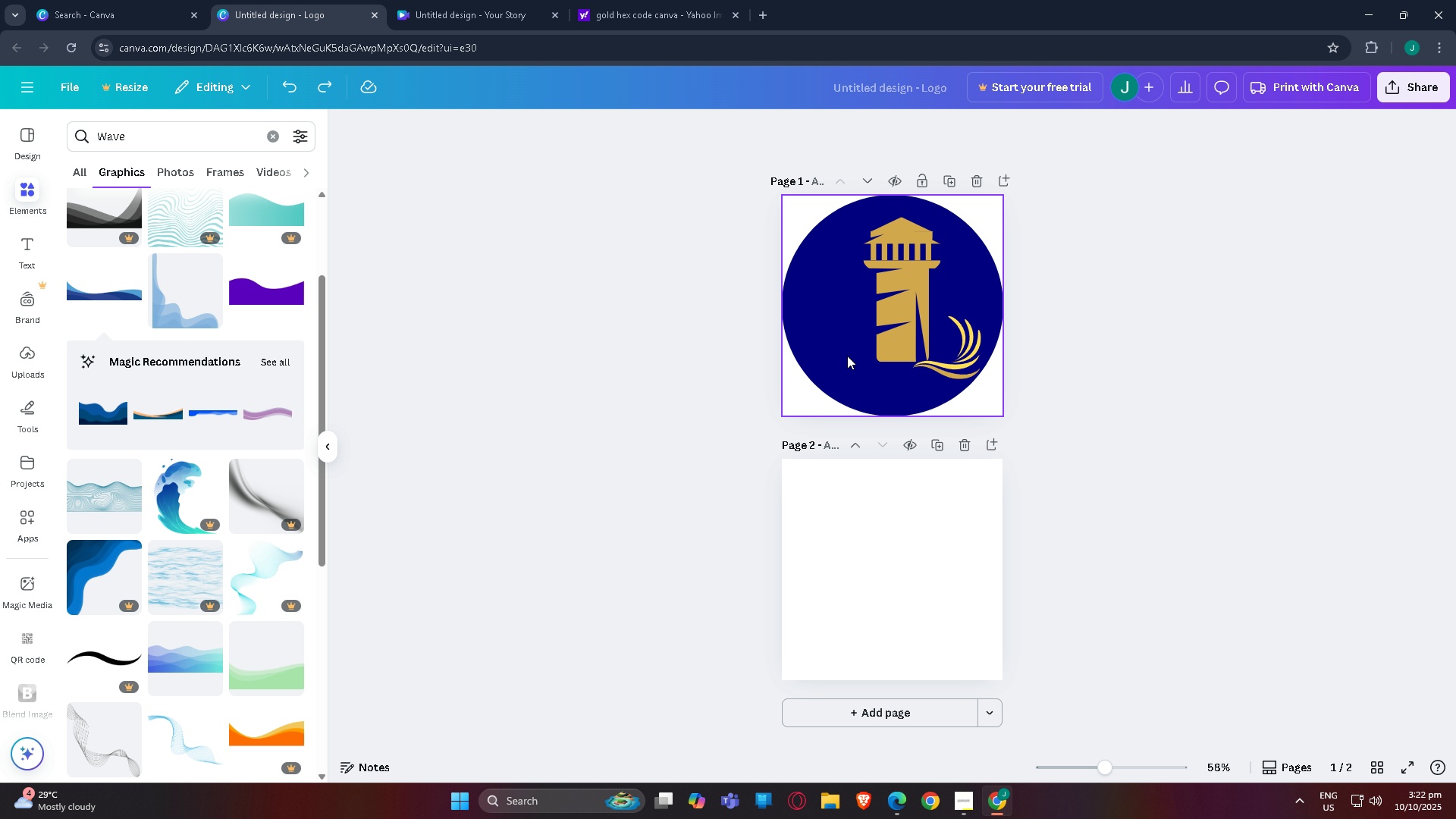 
key(Control+Z)
 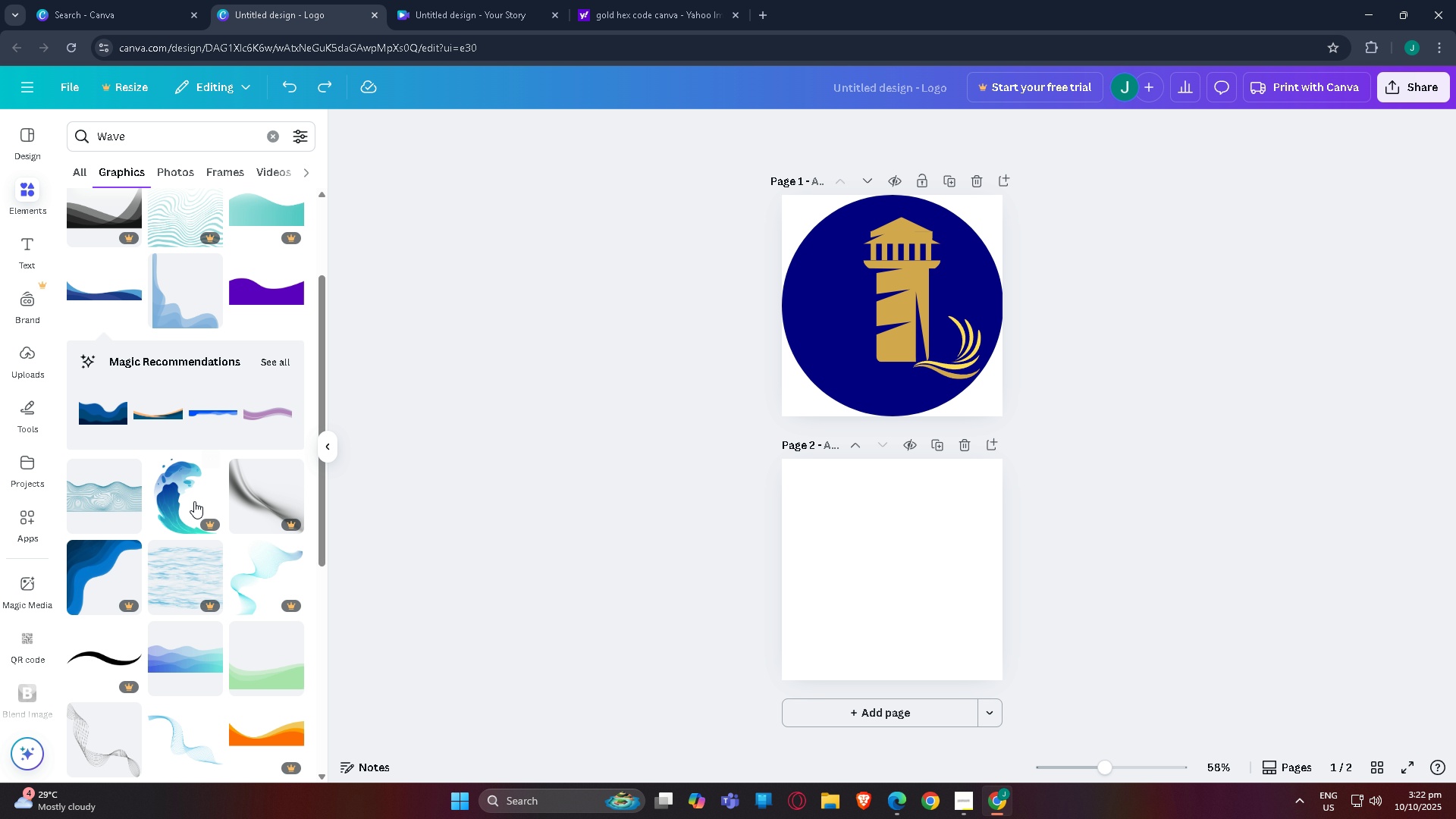 
scroll: coordinate [189, 541], scroll_direction: down, amount: 8.0
 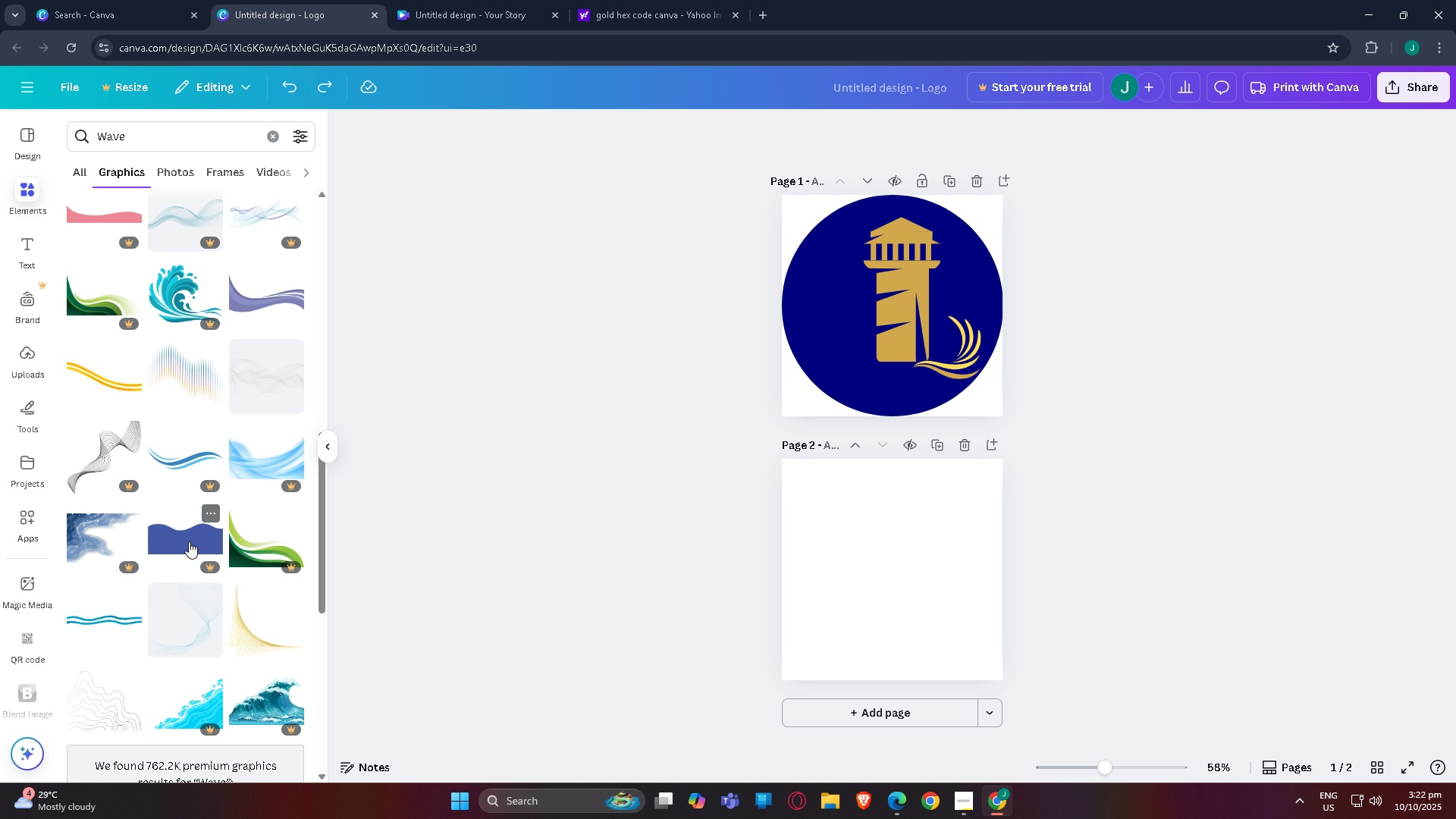 
scroll: coordinate [257, 448], scroll_direction: down, amount: 8.0
 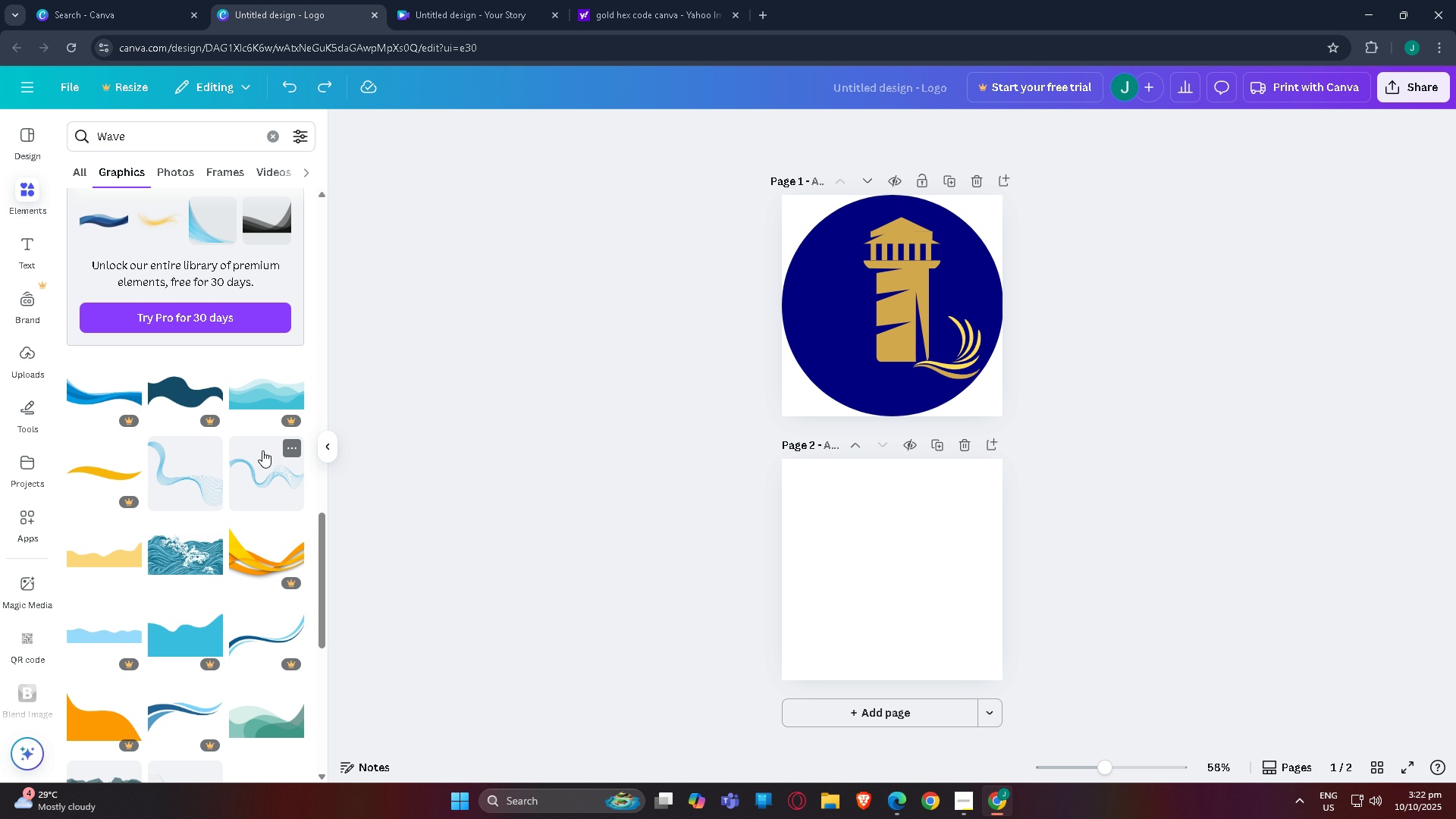 
scroll: coordinate [275, 363], scroll_direction: down, amount: 11.0
 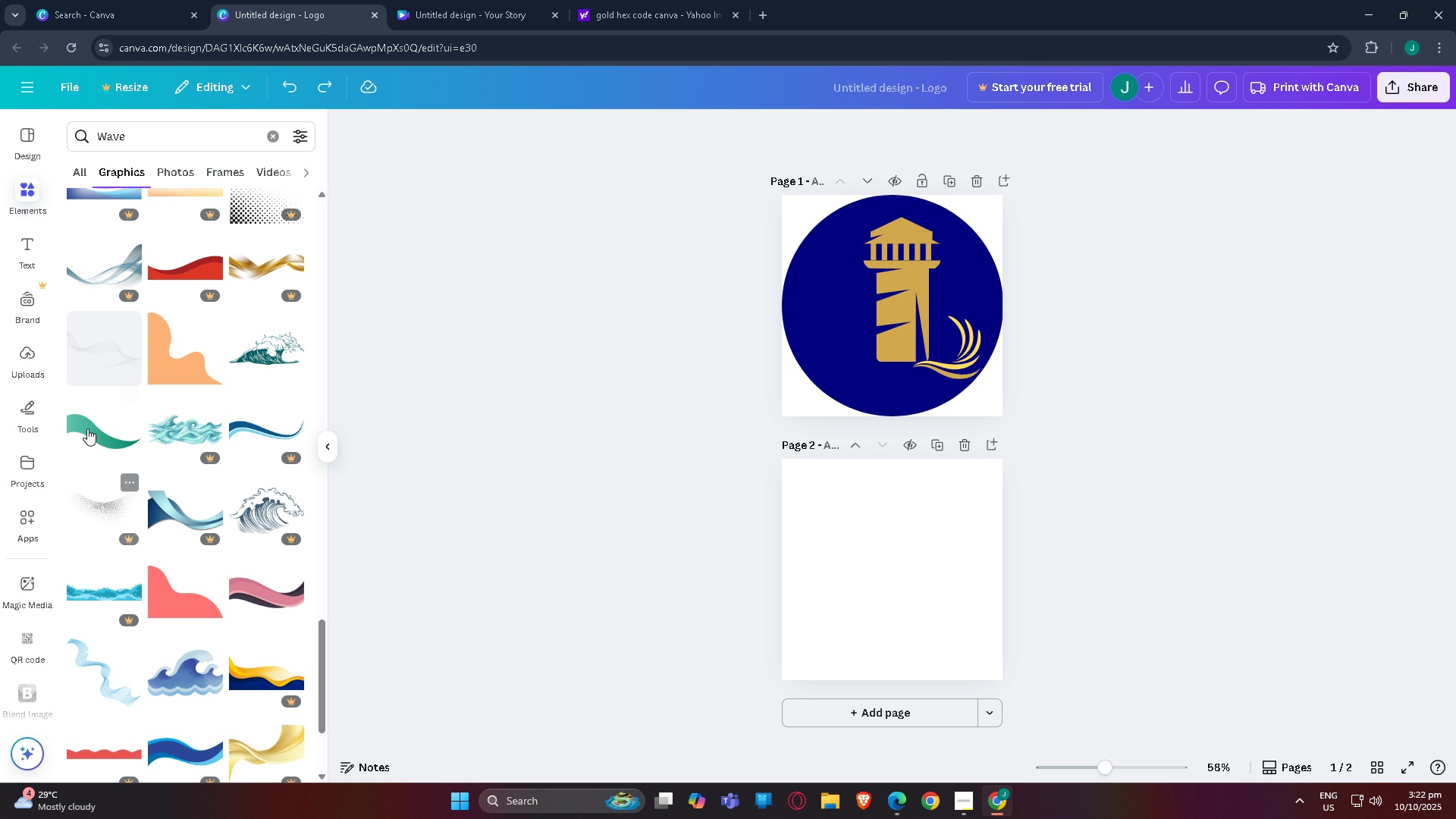 
left_click([87, 427])
 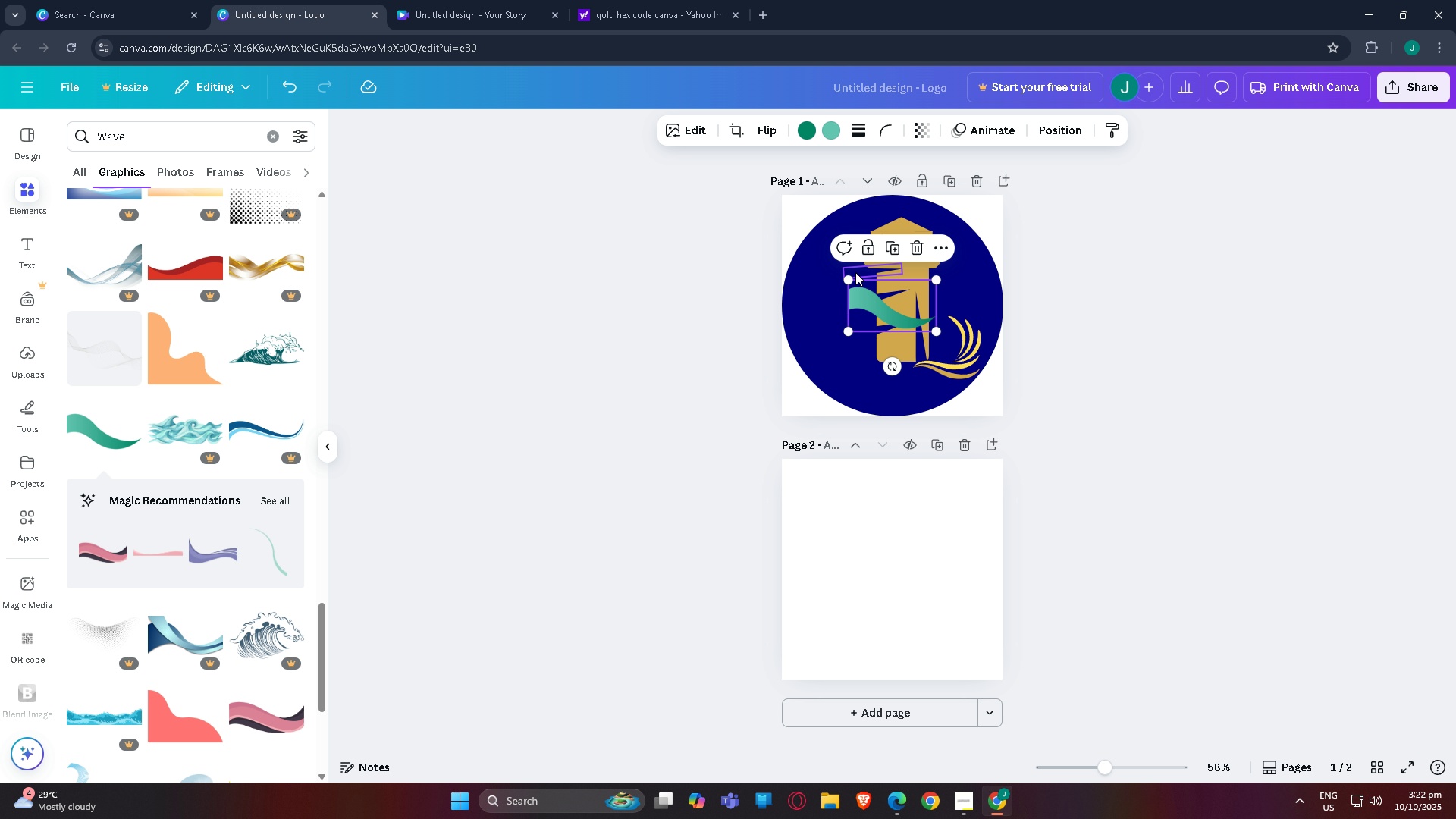 
left_click_drag(start_coordinate=[849, 280], to_coordinate=[746, 252])
 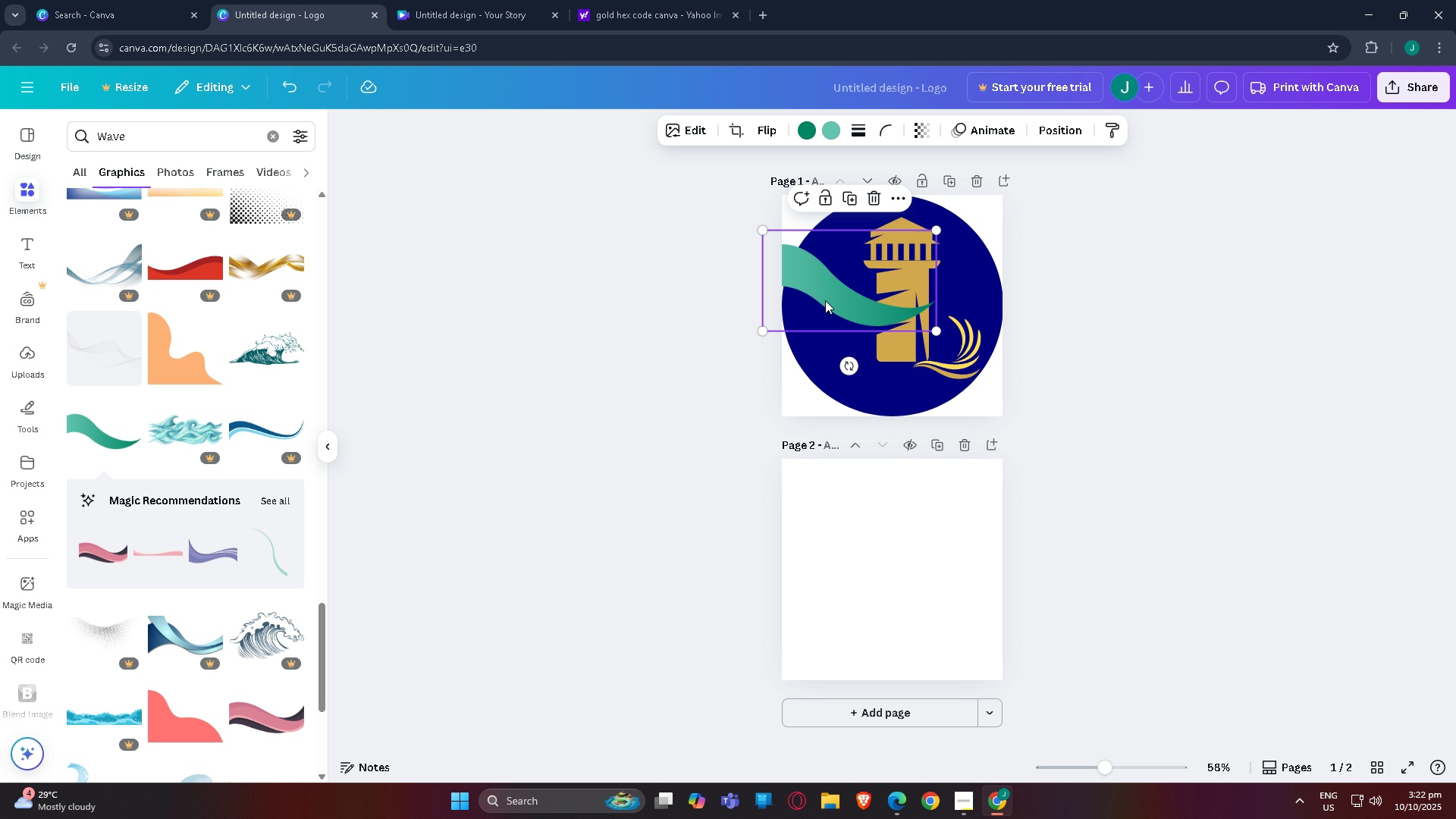 
left_click_drag(start_coordinate=[826, 300], to_coordinate=[860, 369])
 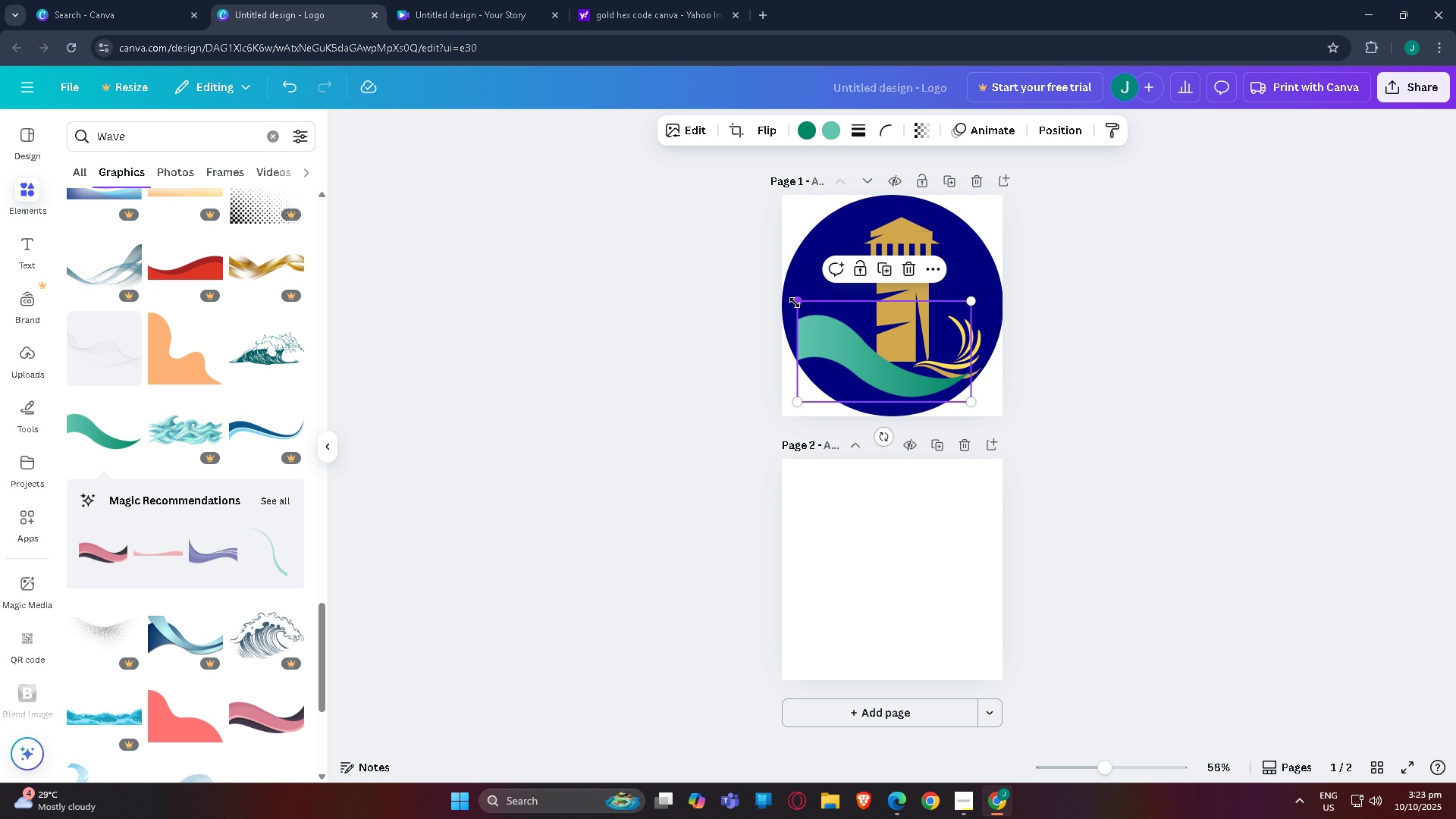 
left_click_drag(start_coordinate=[795, 302], to_coordinate=[855, 345])
 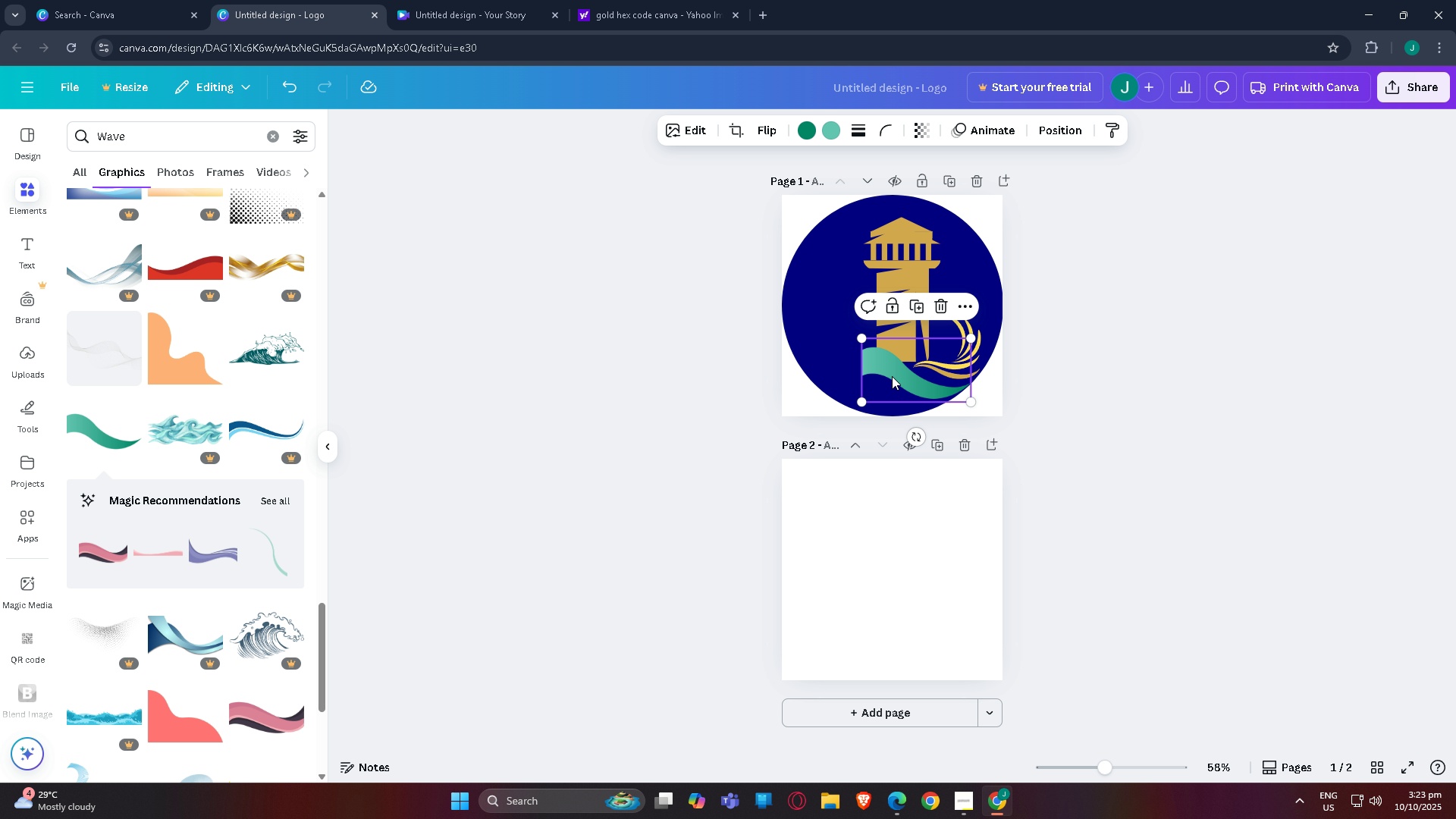 
left_click_drag(start_coordinate=[892, 375], to_coordinate=[863, 366])
 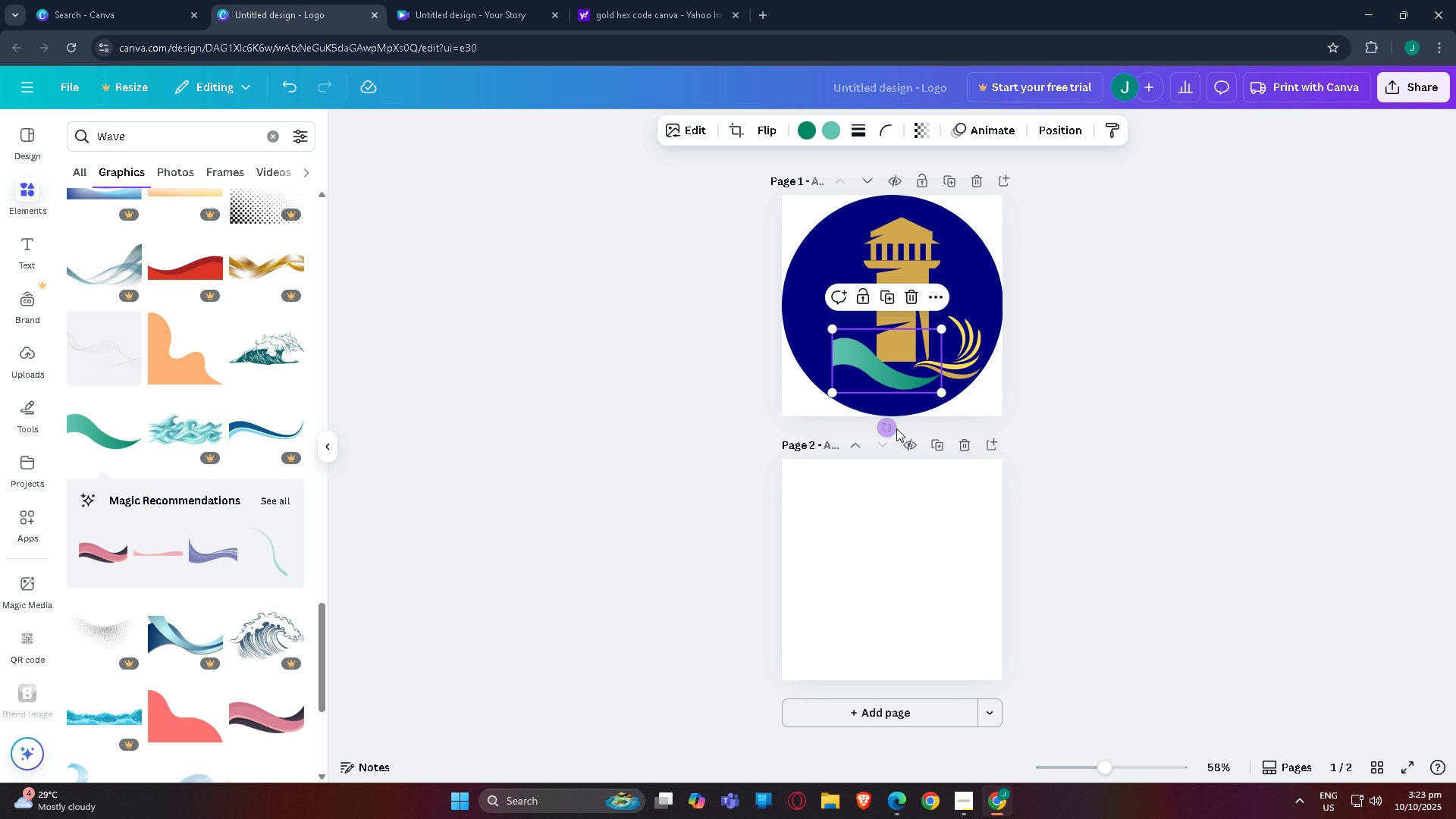 
left_click_drag(start_coordinate=[892, 428], to_coordinate=[904, 413])
 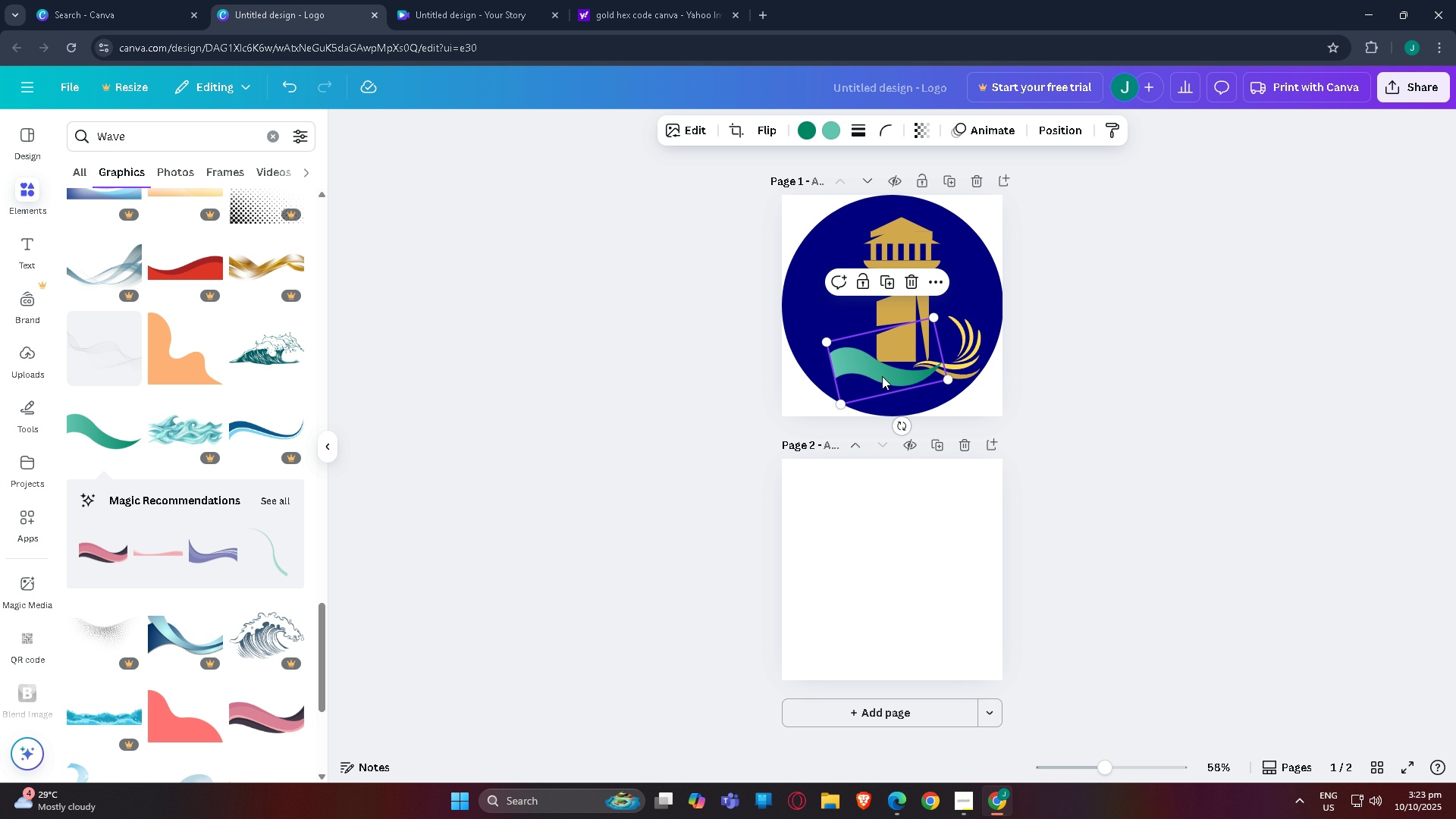 
left_click_drag(start_coordinate=[882, 376], to_coordinate=[891, 375])
 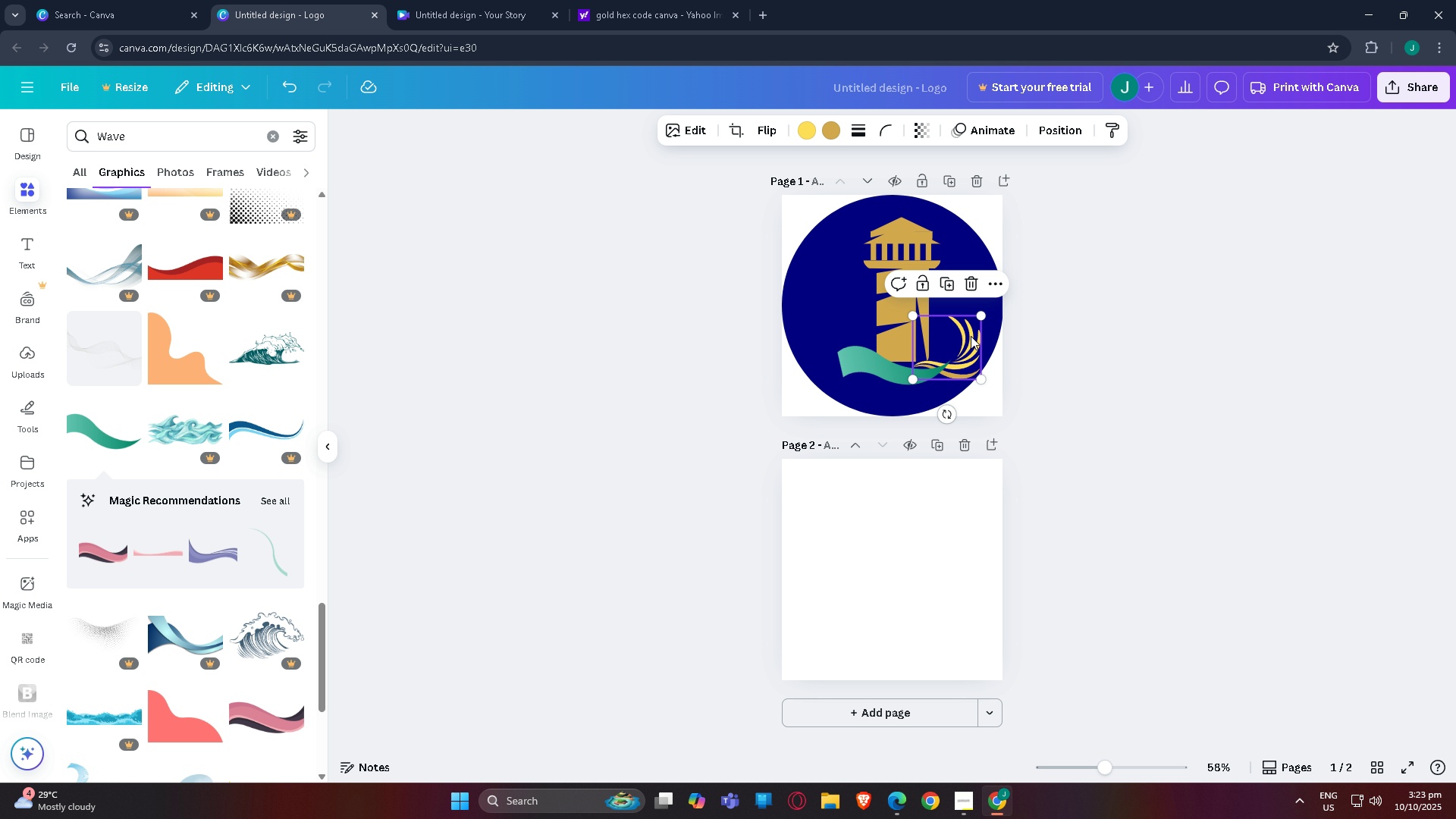 
left_click([971, 336])
 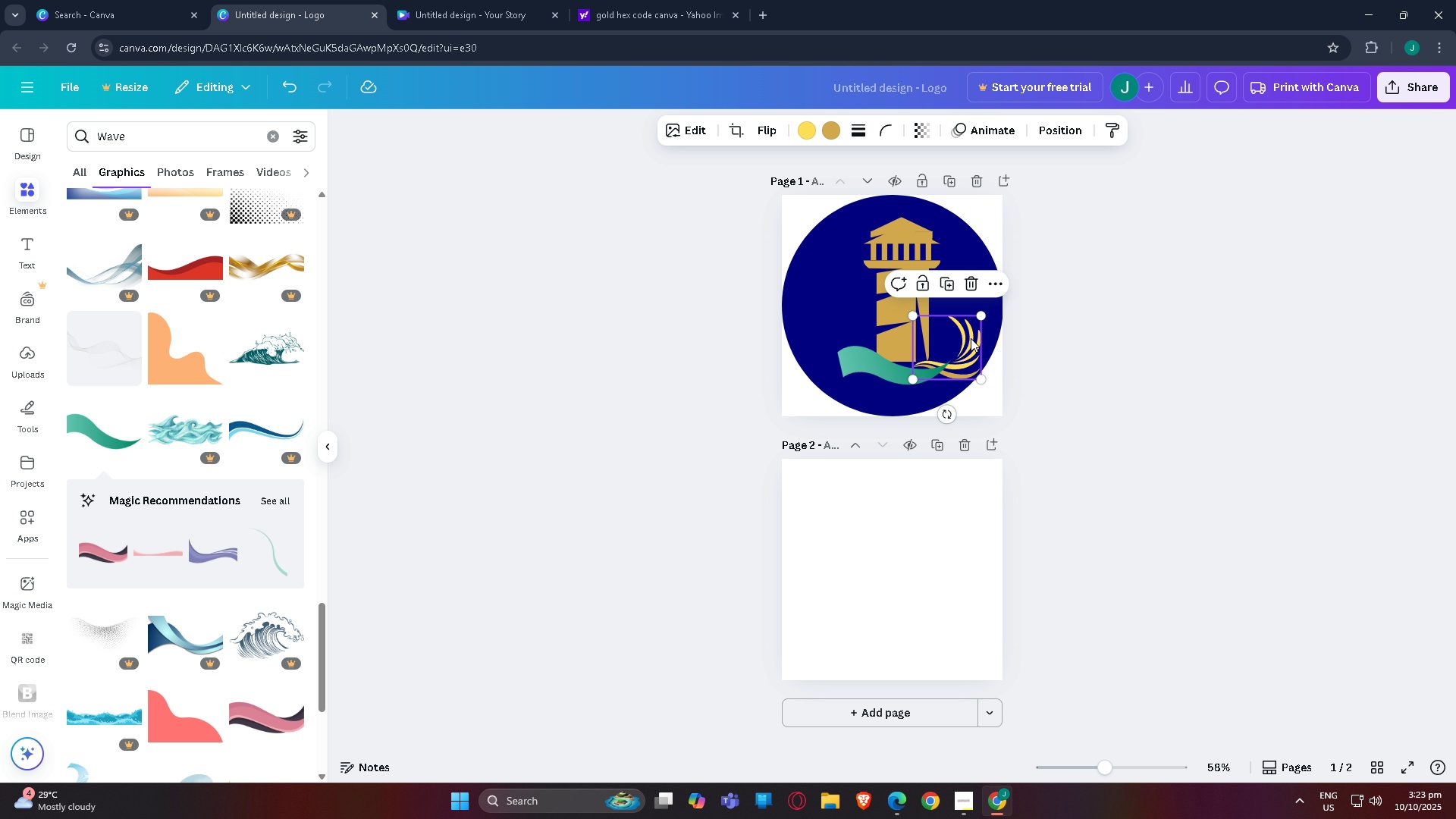 
left_click_drag(start_coordinate=[971, 339], to_coordinate=[940, 548])
 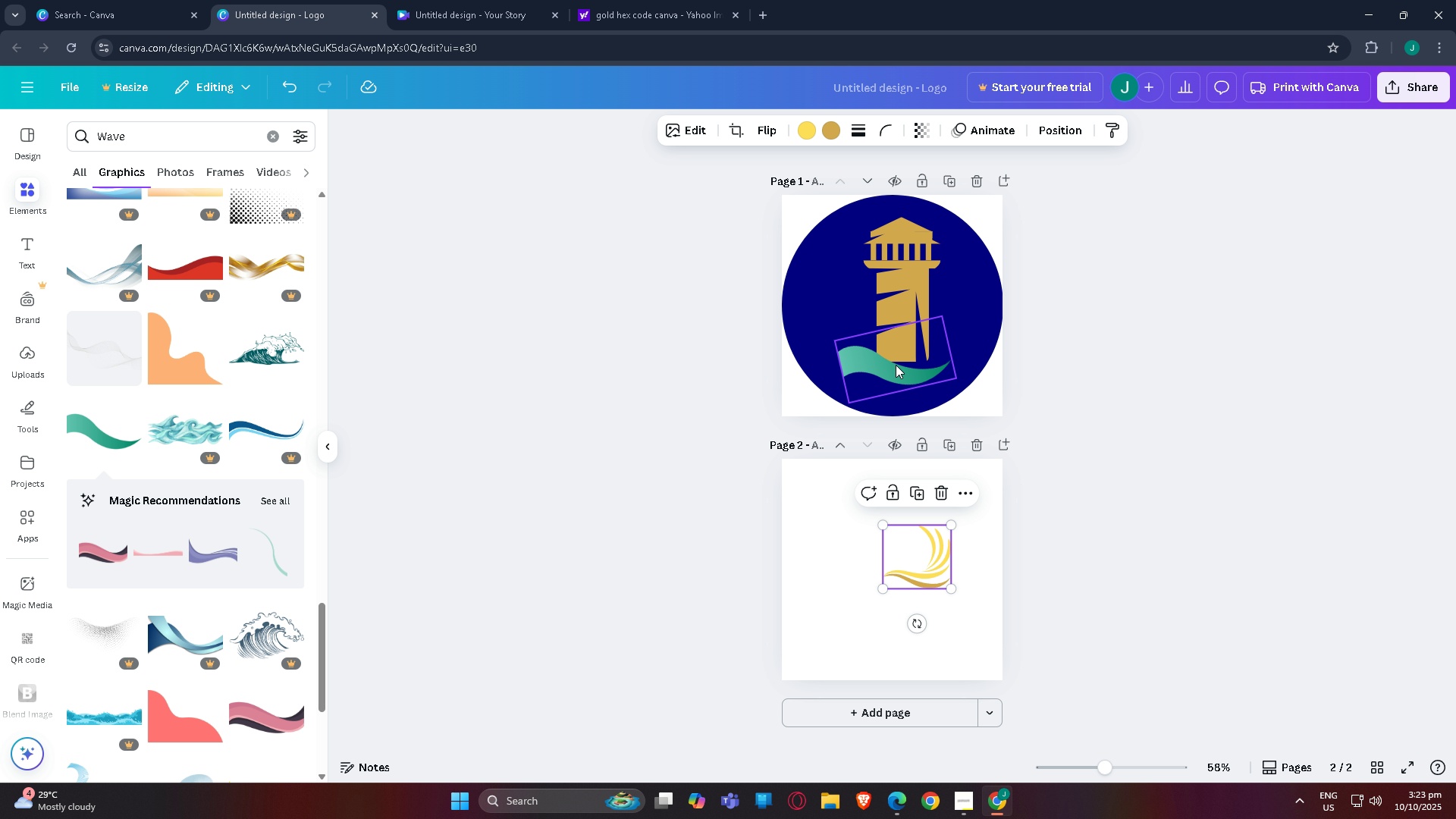 
left_click([897, 372])
 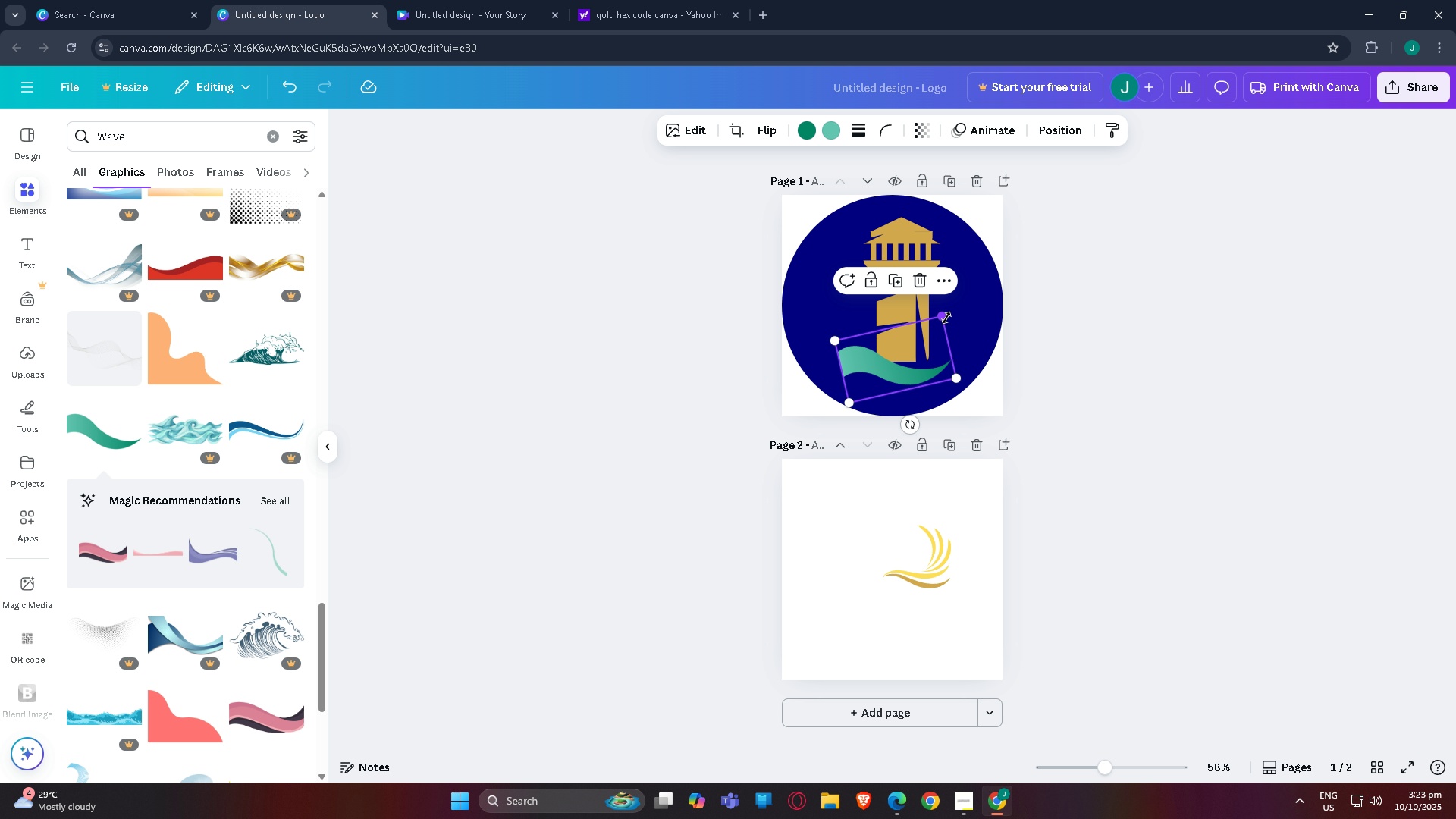 
left_click_drag(start_coordinate=[944, 318], to_coordinate=[964, 302])
 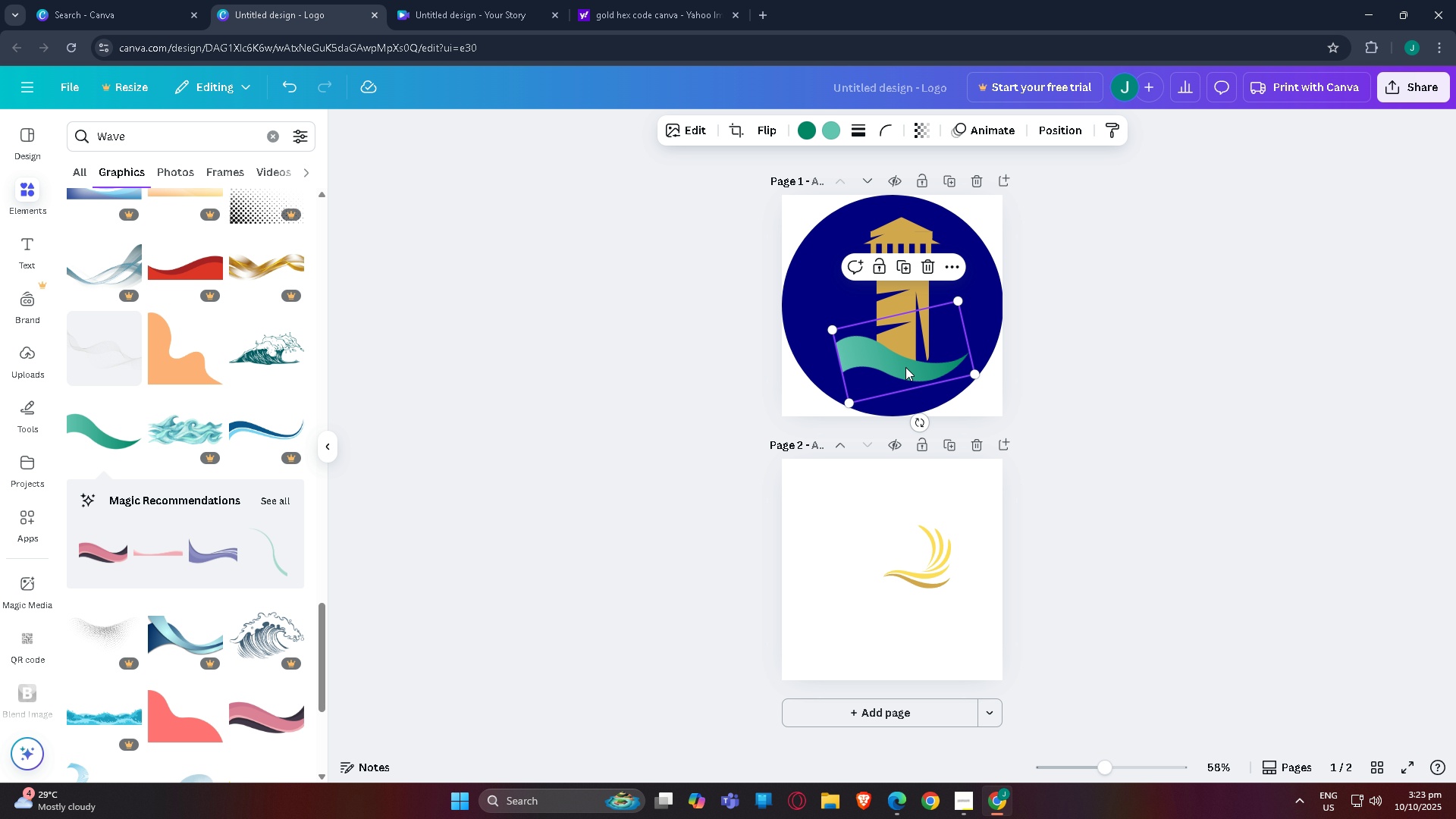 
left_click([1131, 294])
 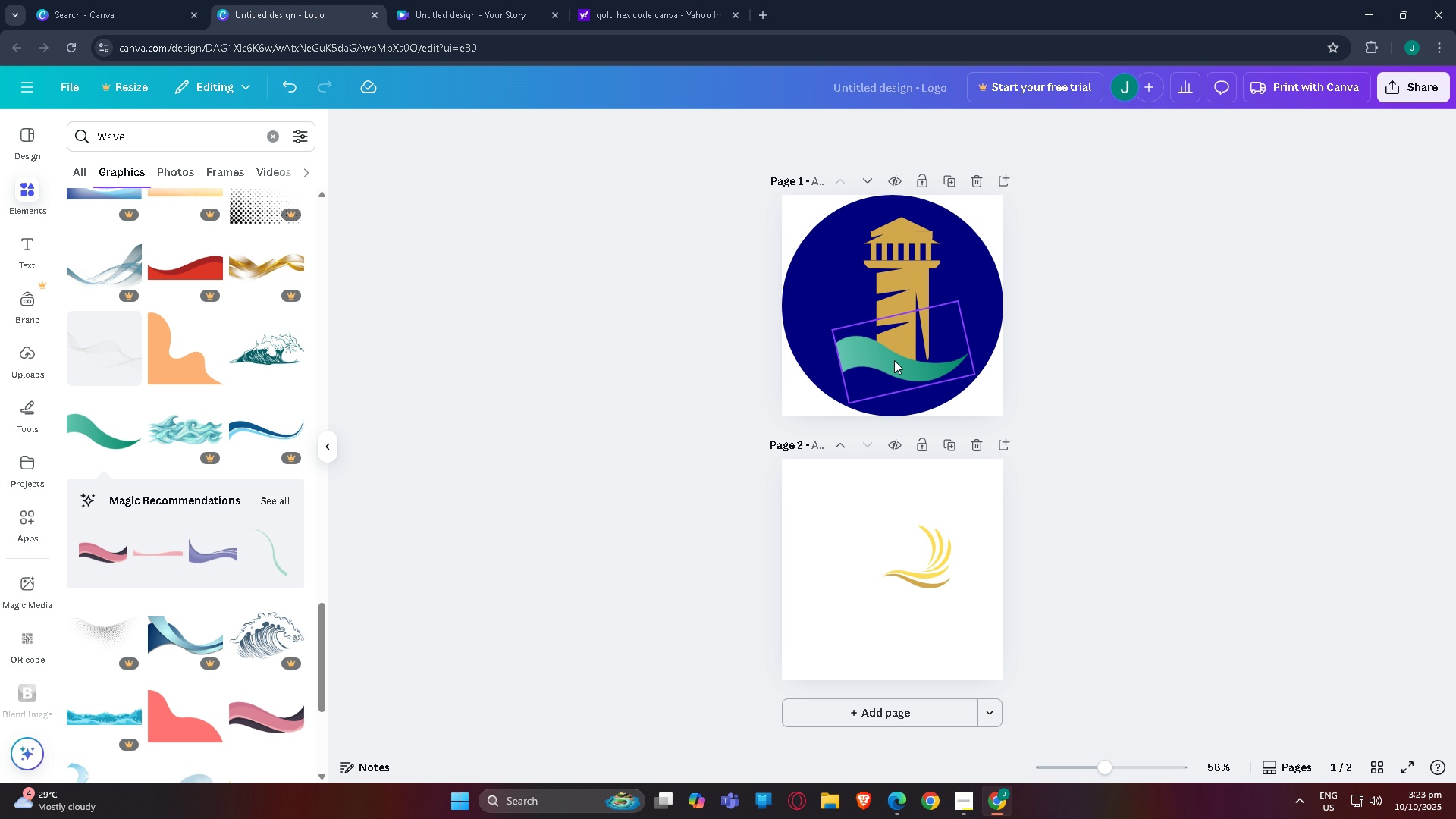 
mouse_move([855, 364])
 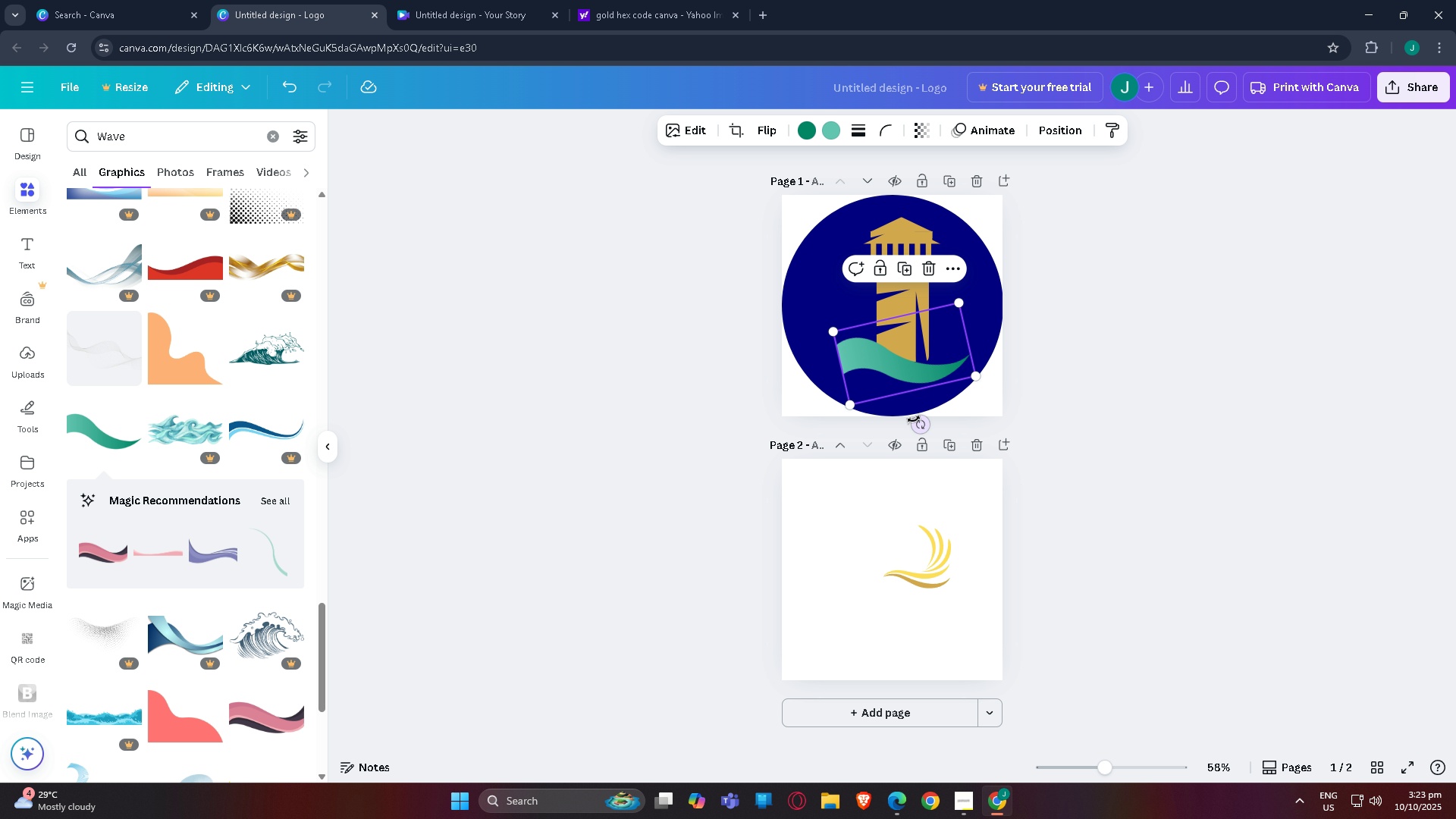 
left_click_drag(start_coordinate=[918, 422], to_coordinate=[947, 429])
 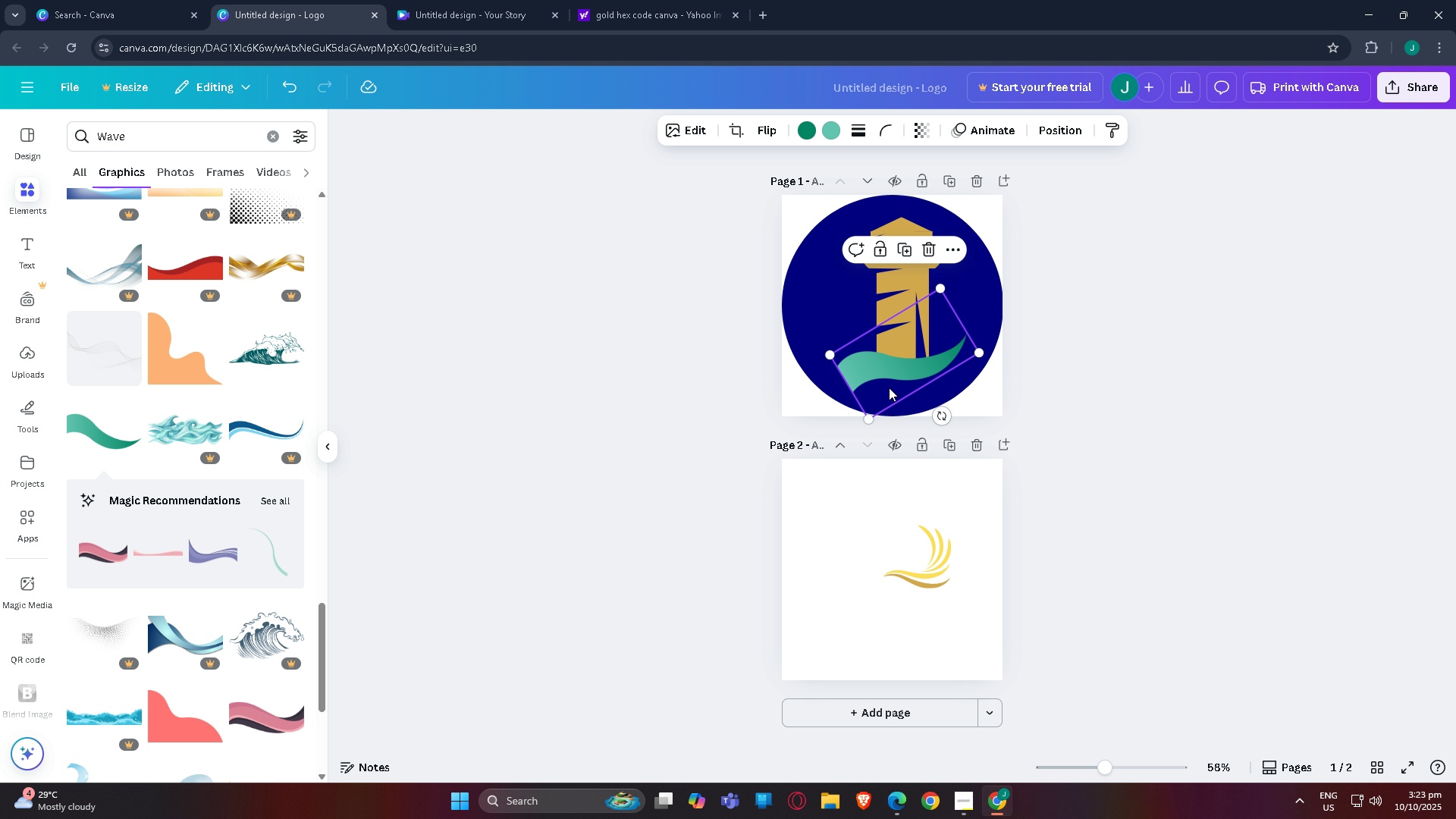 
left_click_drag(start_coordinate=[888, 387], to_coordinate=[886, 380])
 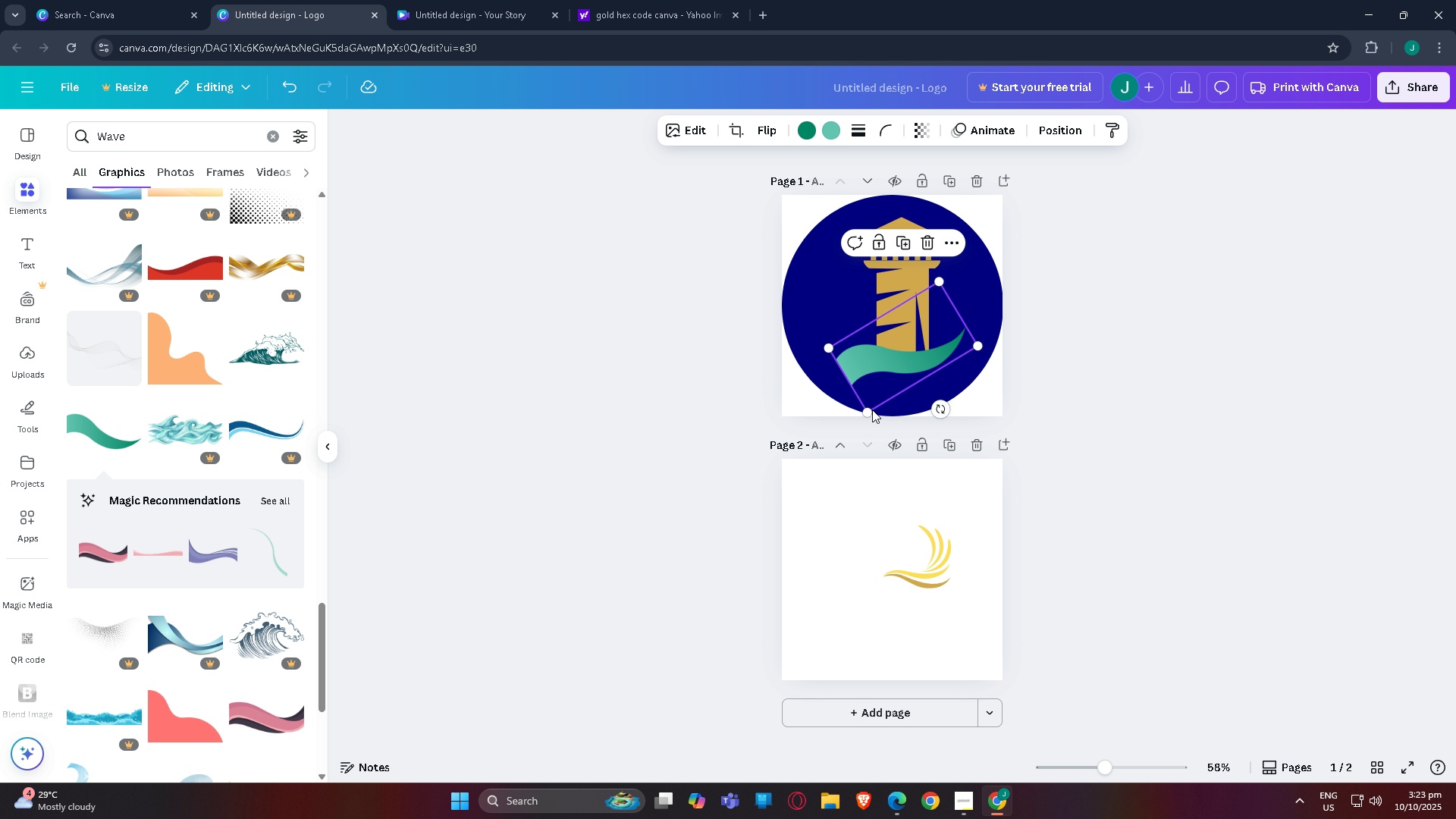 
left_click_drag(start_coordinate=[871, 410], to_coordinate=[861, 374])
 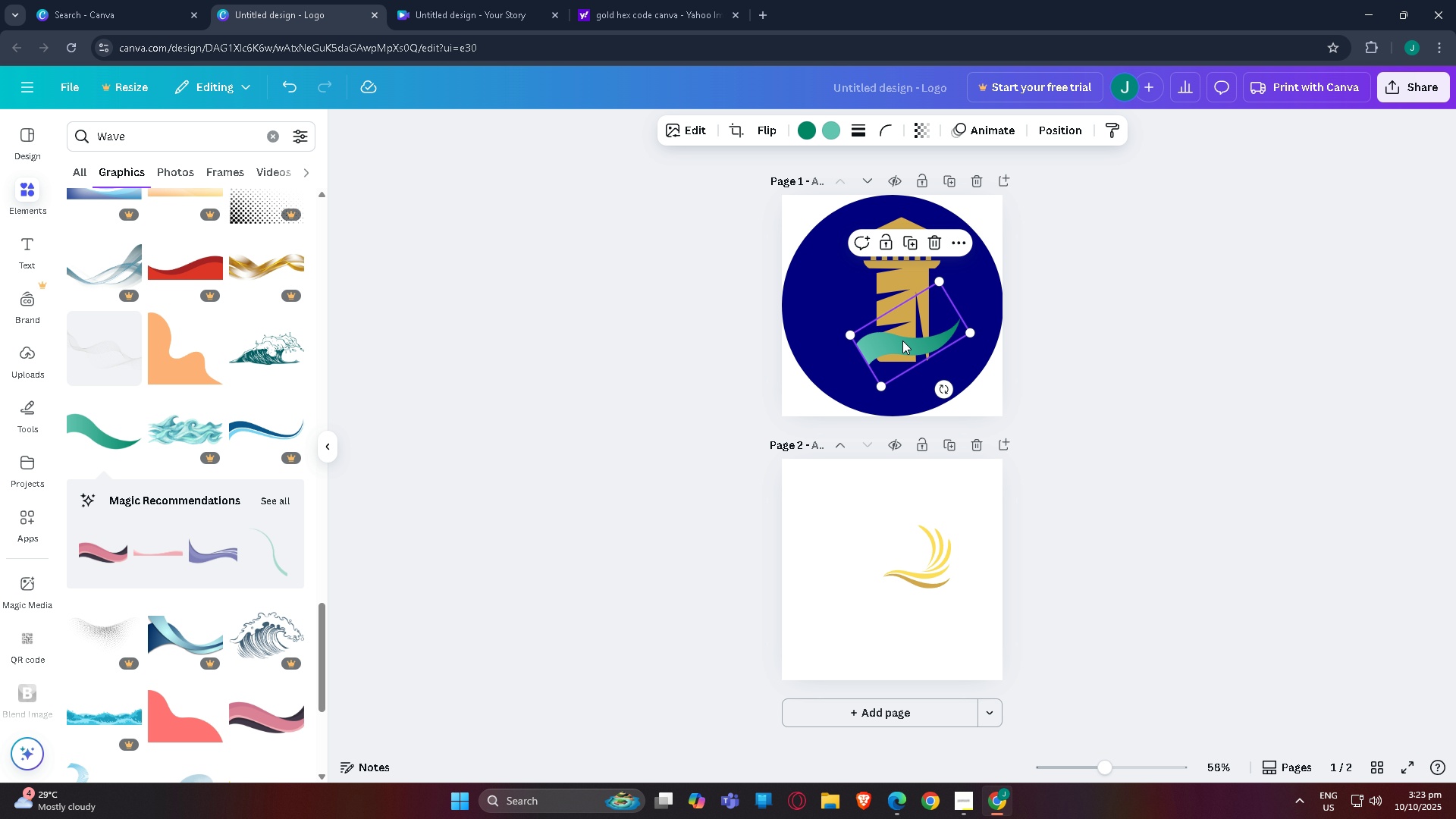 
left_click_drag(start_coordinate=[902, 340], to_coordinate=[896, 353])
 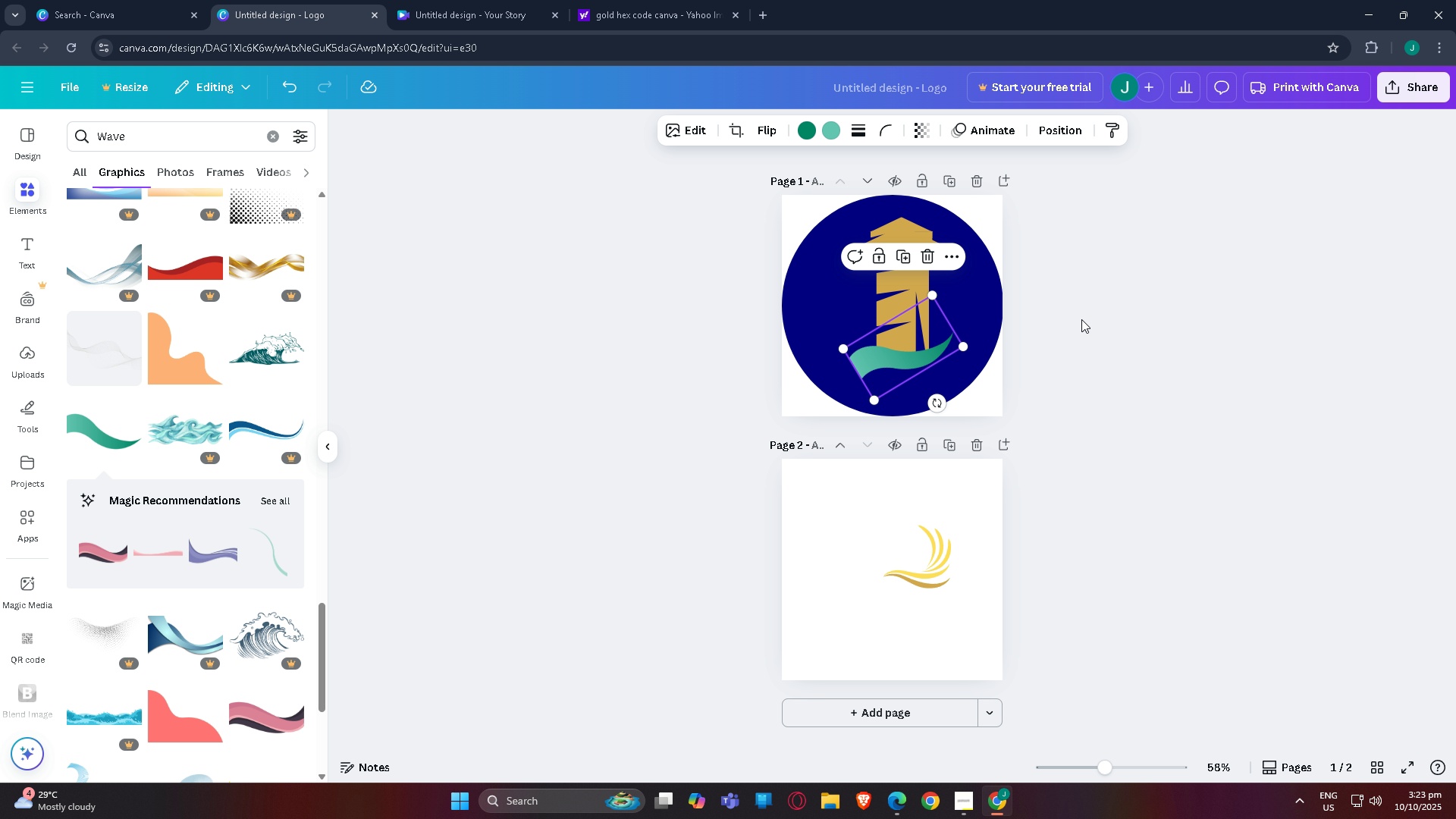 
left_click([1081, 319])
 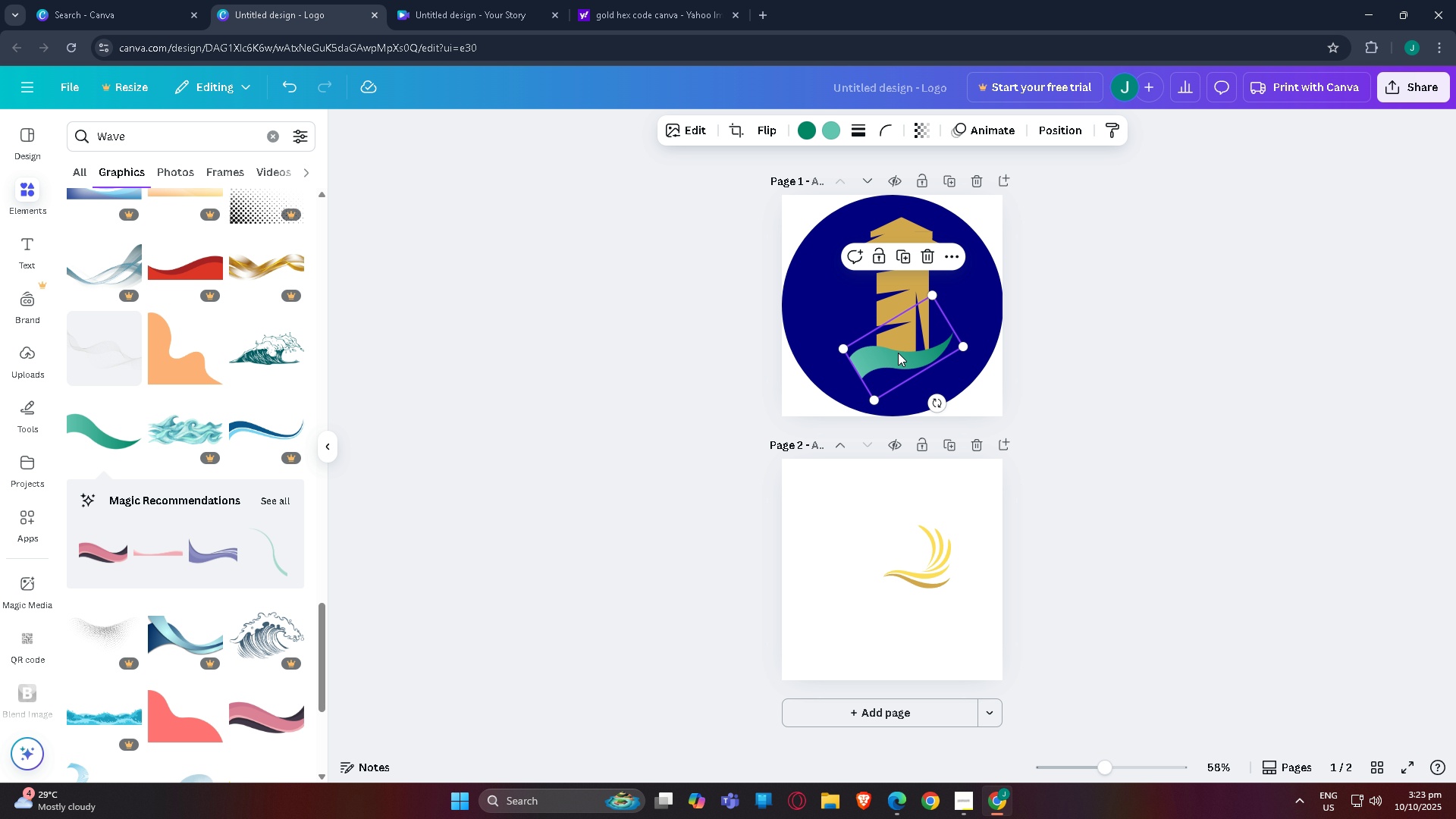 
left_click([898, 353])
 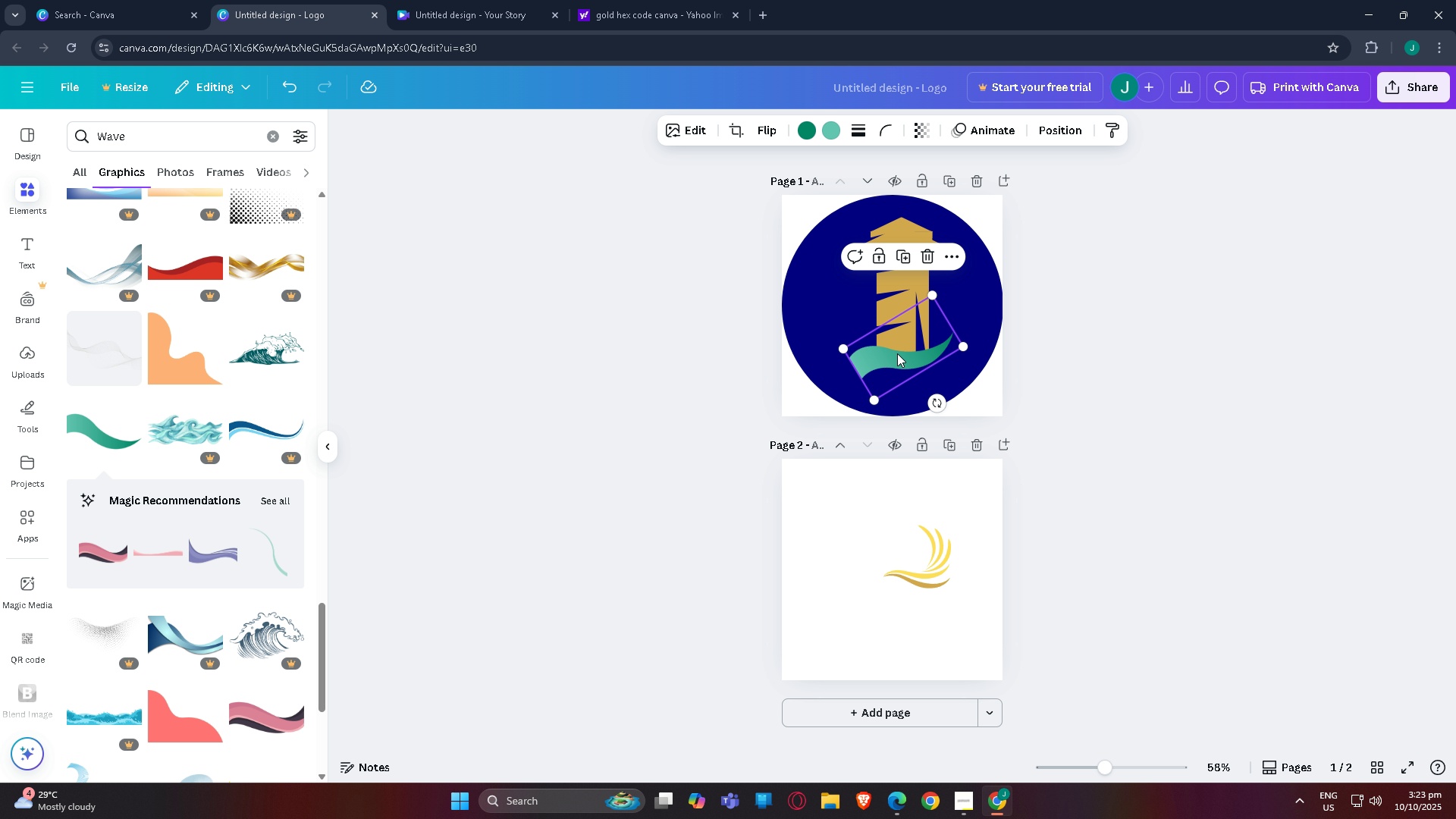 
key(Control+C)
 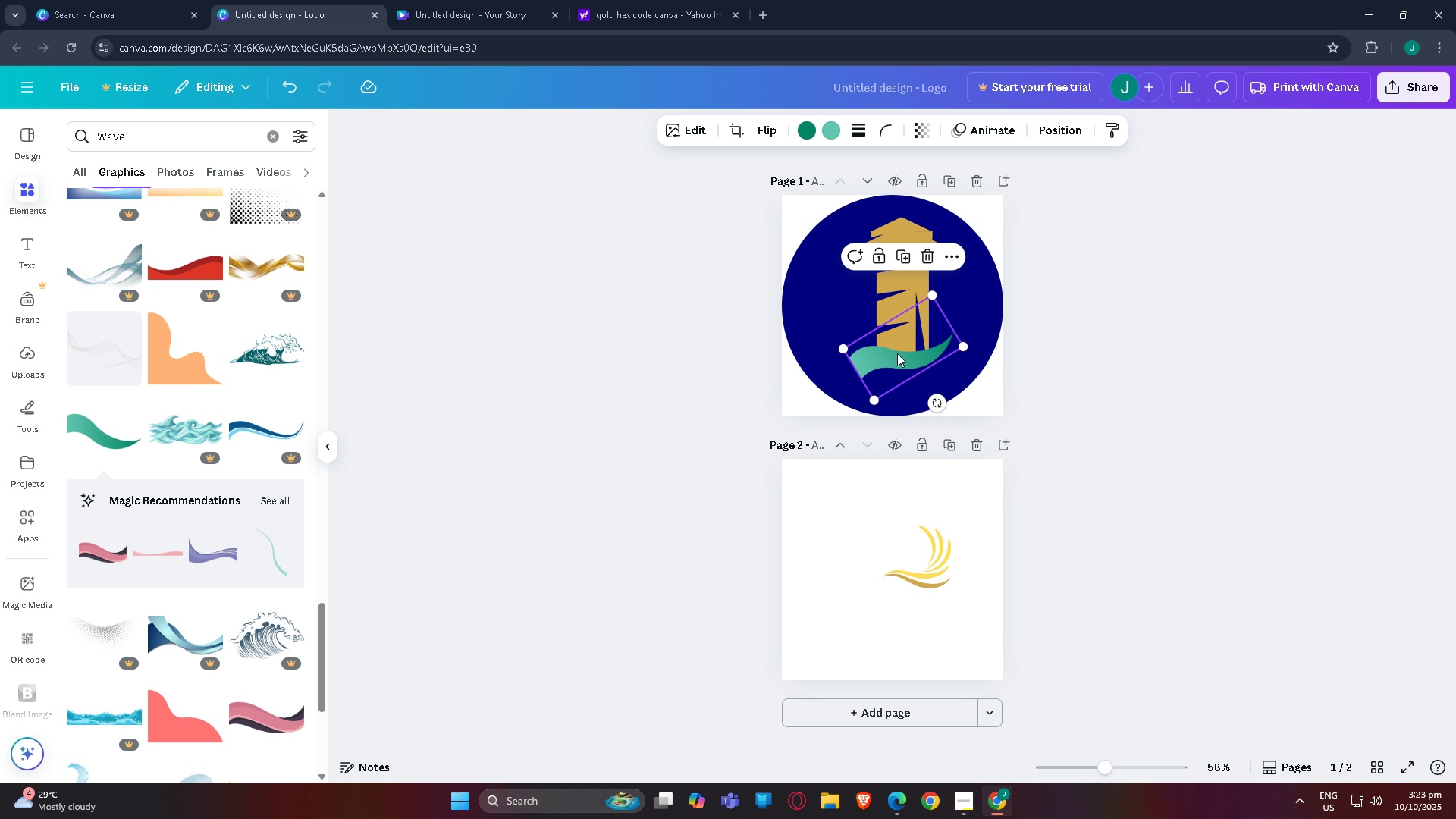 
key(Control+V)
 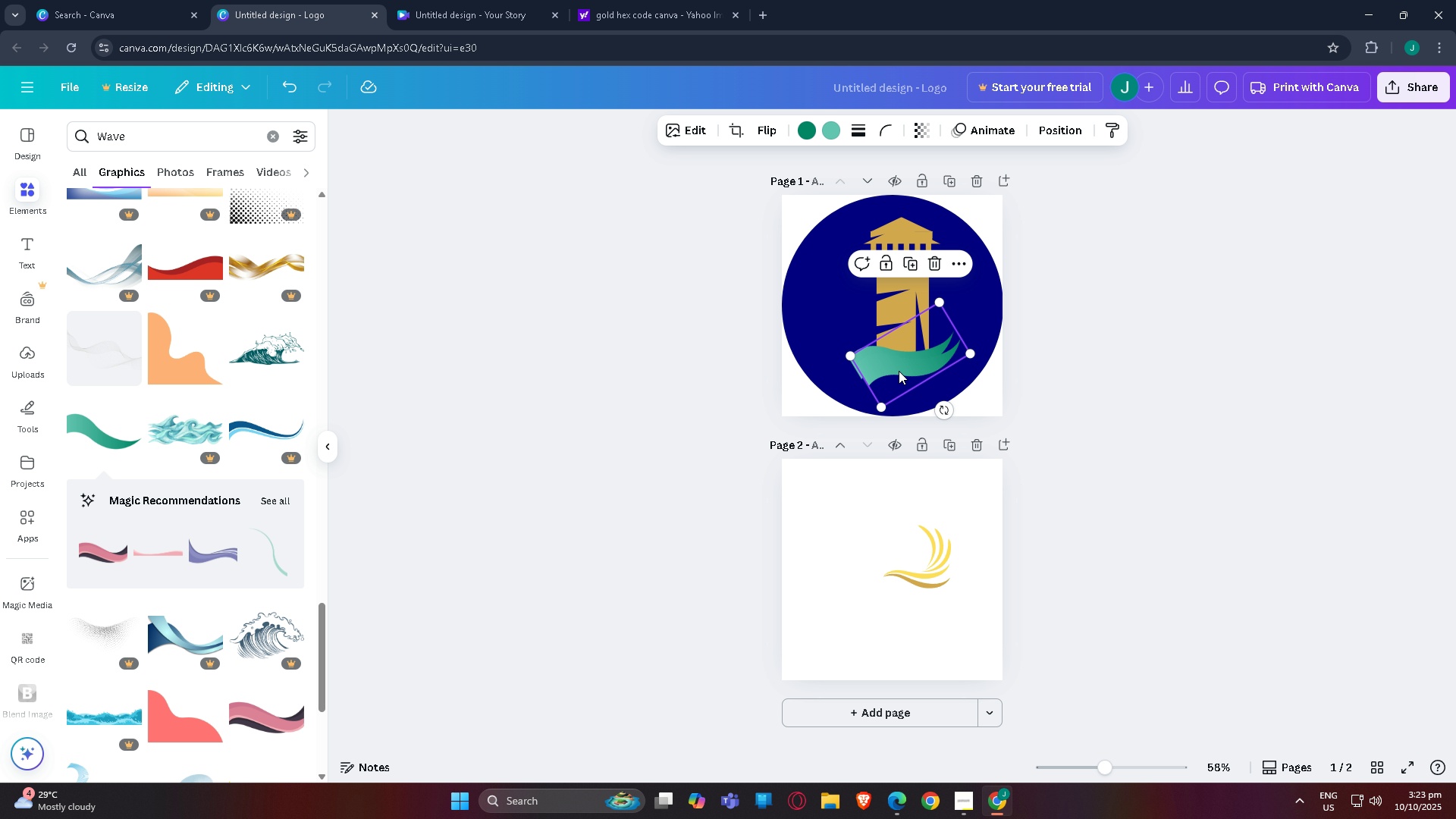 
left_click_drag(start_coordinate=[899, 367], to_coordinate=[877, 391])
 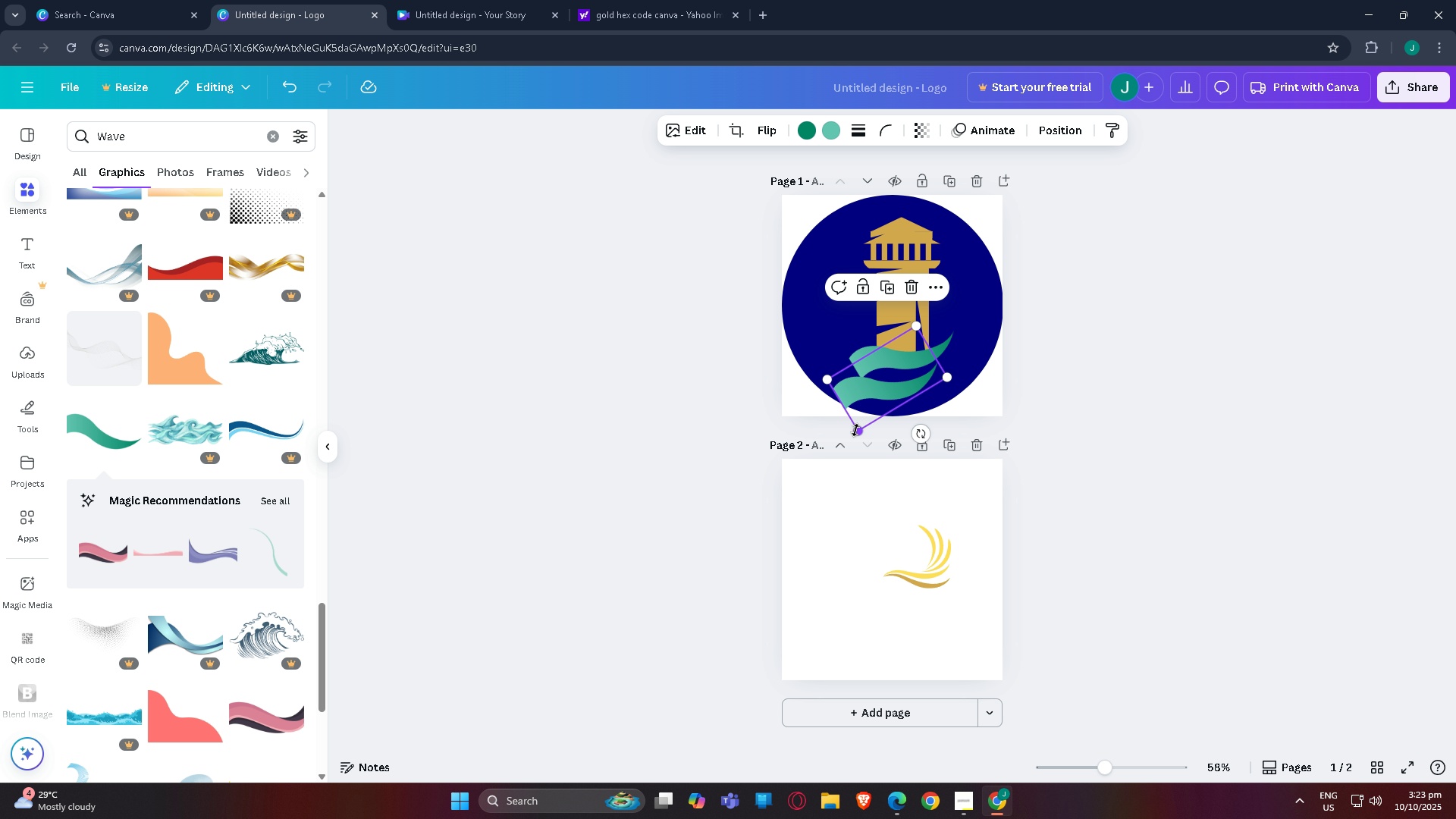 
left_click_drag(start_coordinate=[858, 429], to_coordinate=[858, 424])
 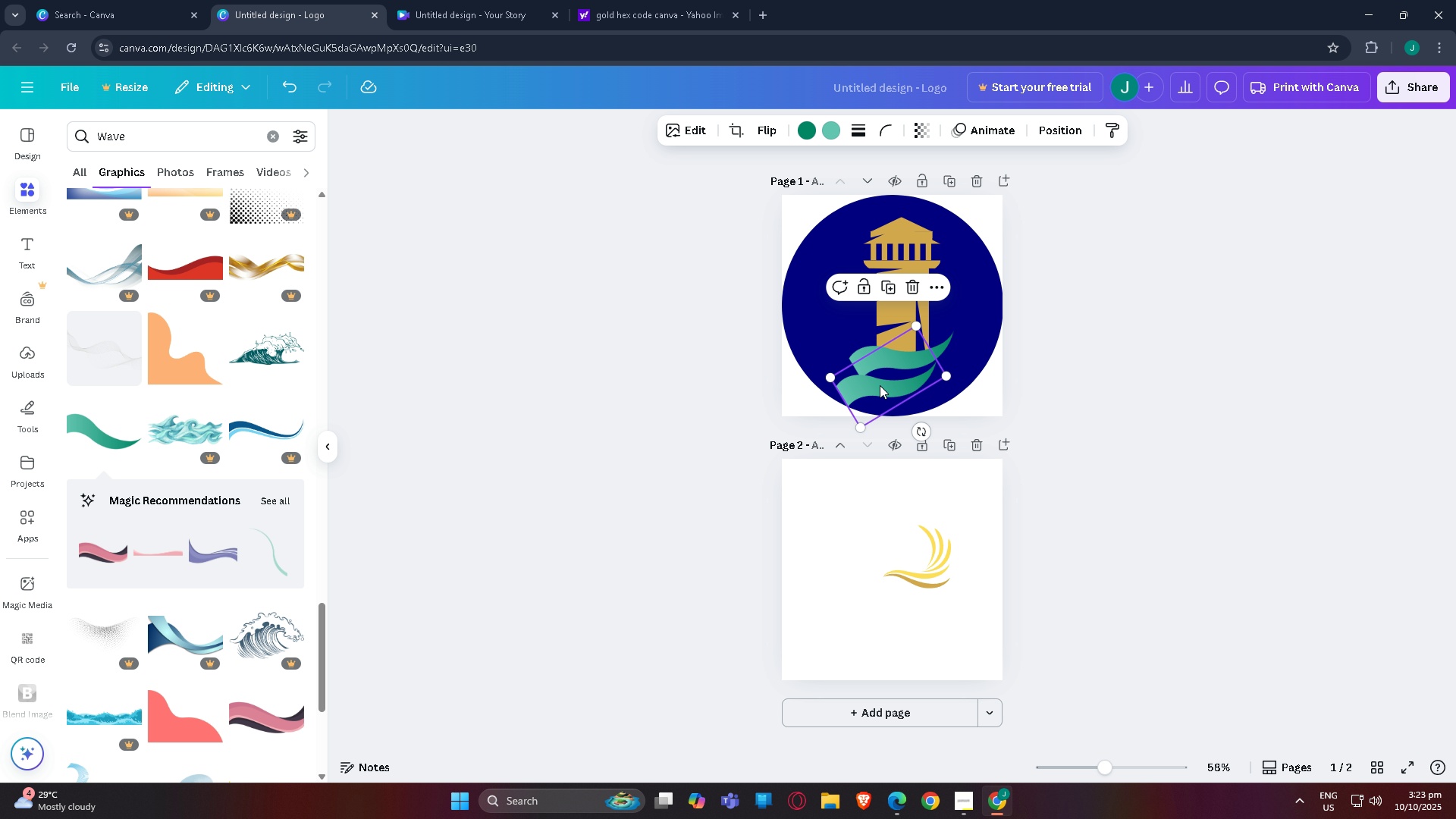 
left_click_drag(start_coordinate=[880, 385], to_coordinate=[906, 381])
 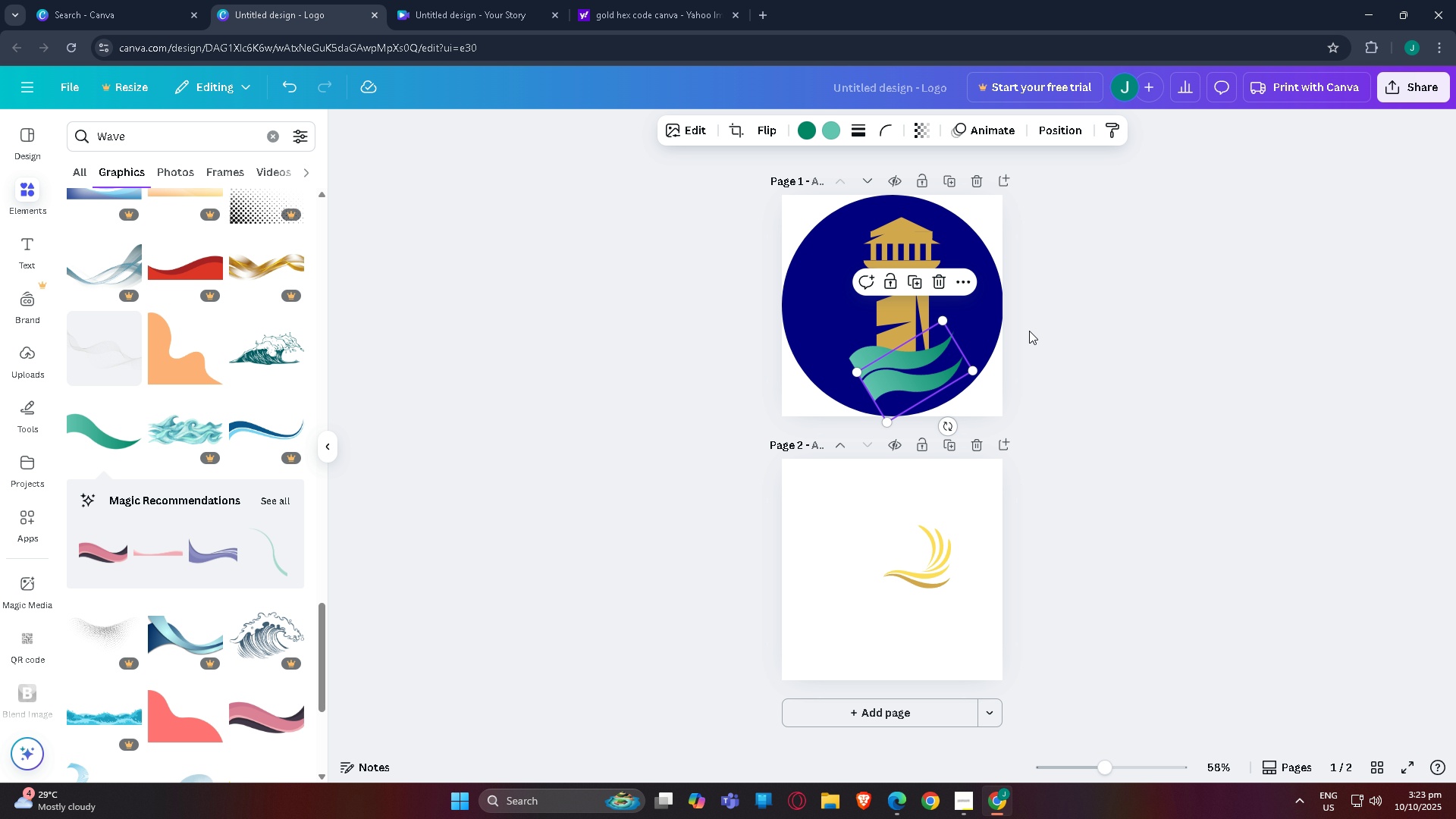 
left_click([1029, 331])
 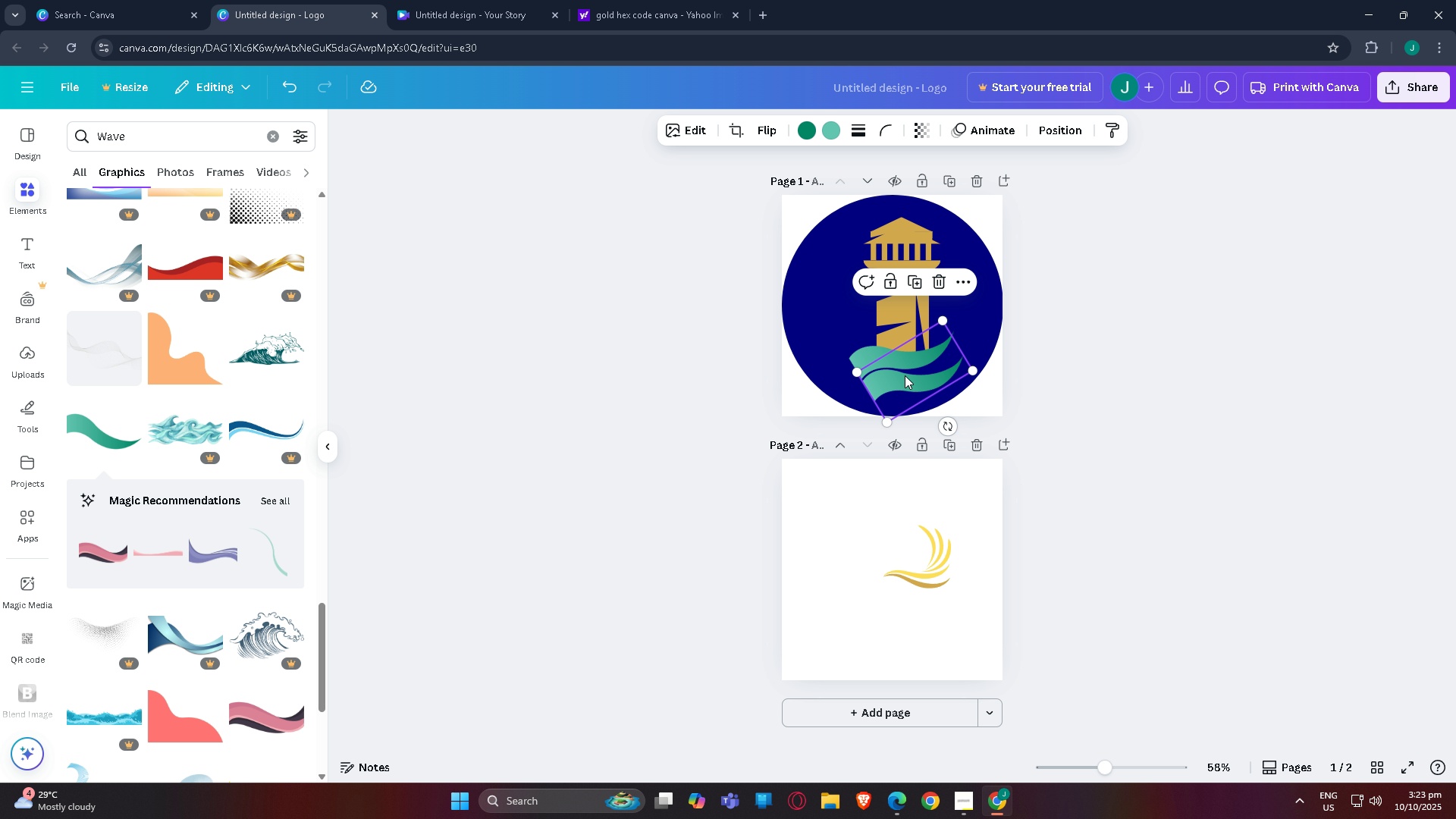 
left_click([905, 375])
 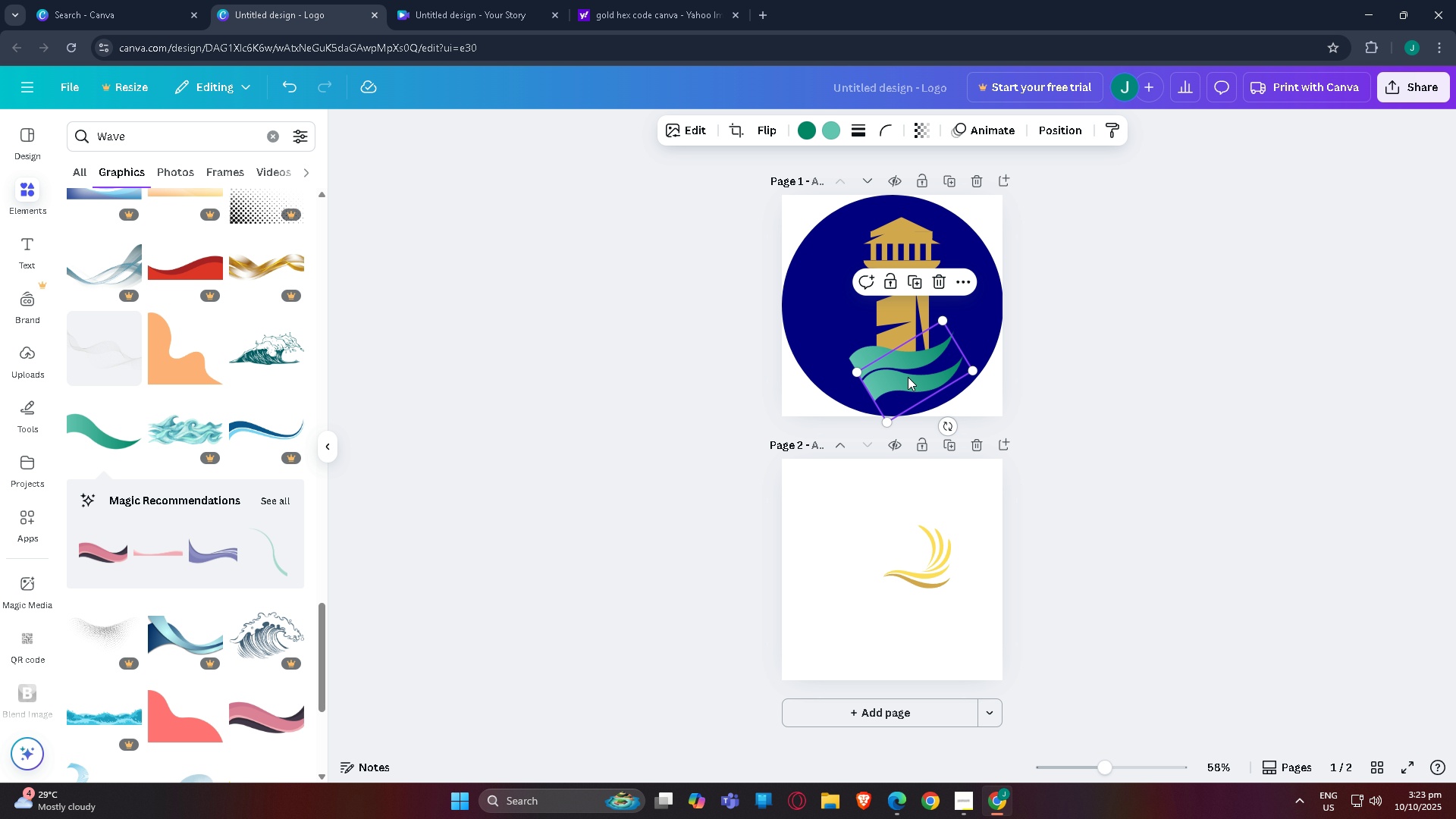 
left_click_drag(start_coordinate=[909, 377], to_coordinate=[923, 378])
 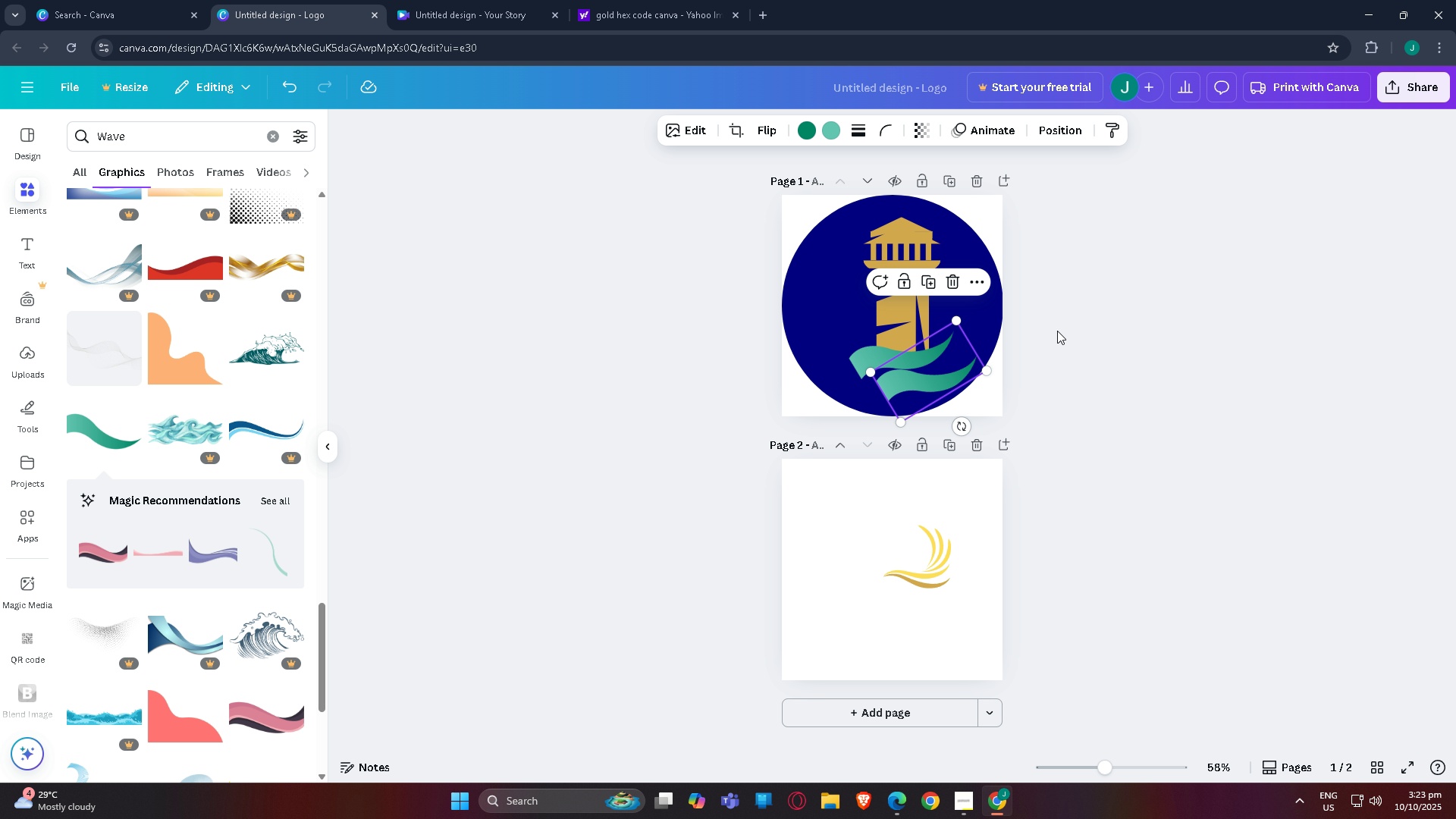 
left_click([1057, 331])
 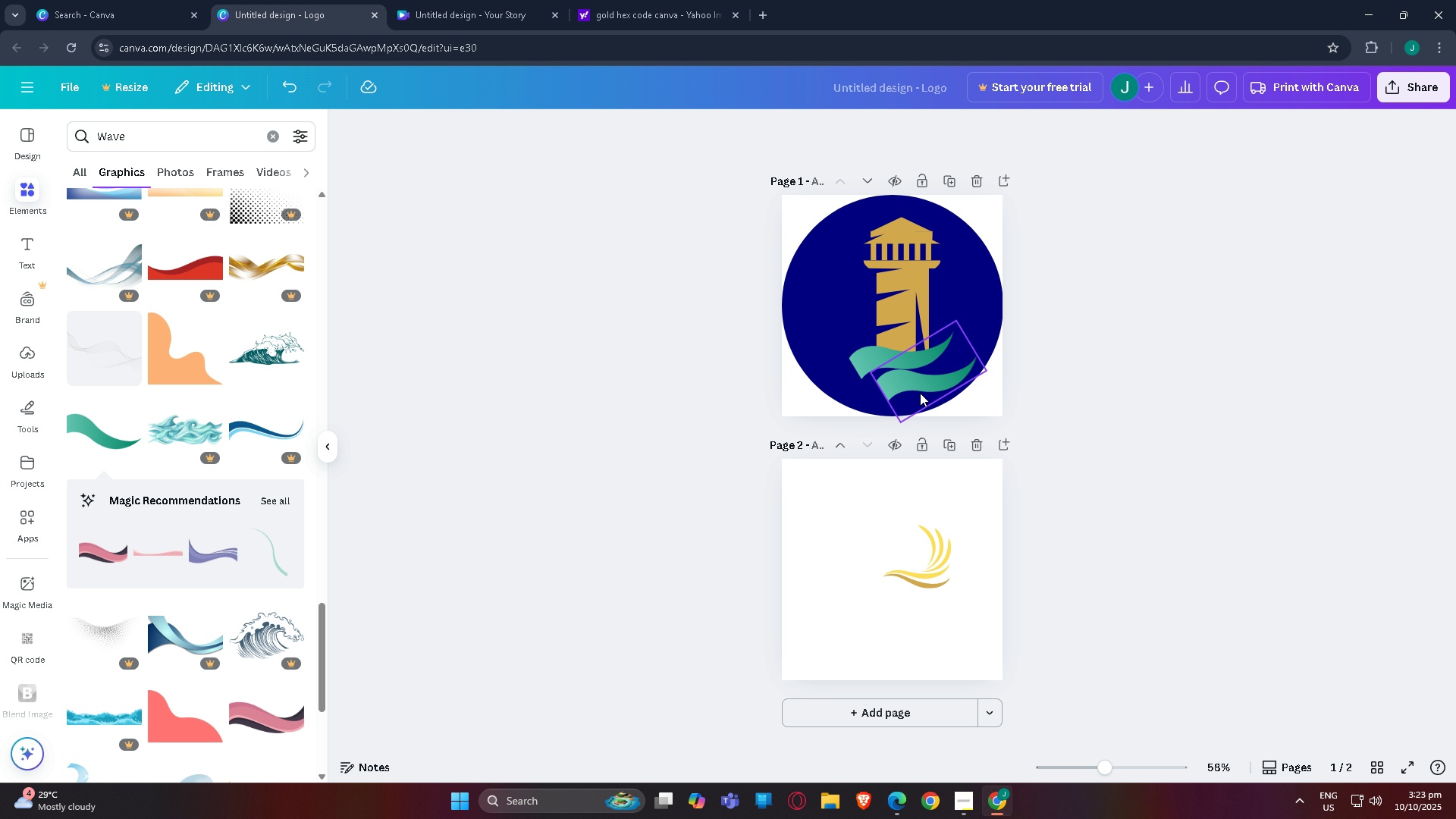 
left_click_drag(start_coordinate=[905, 394], to_coordinate=[877, 403])
 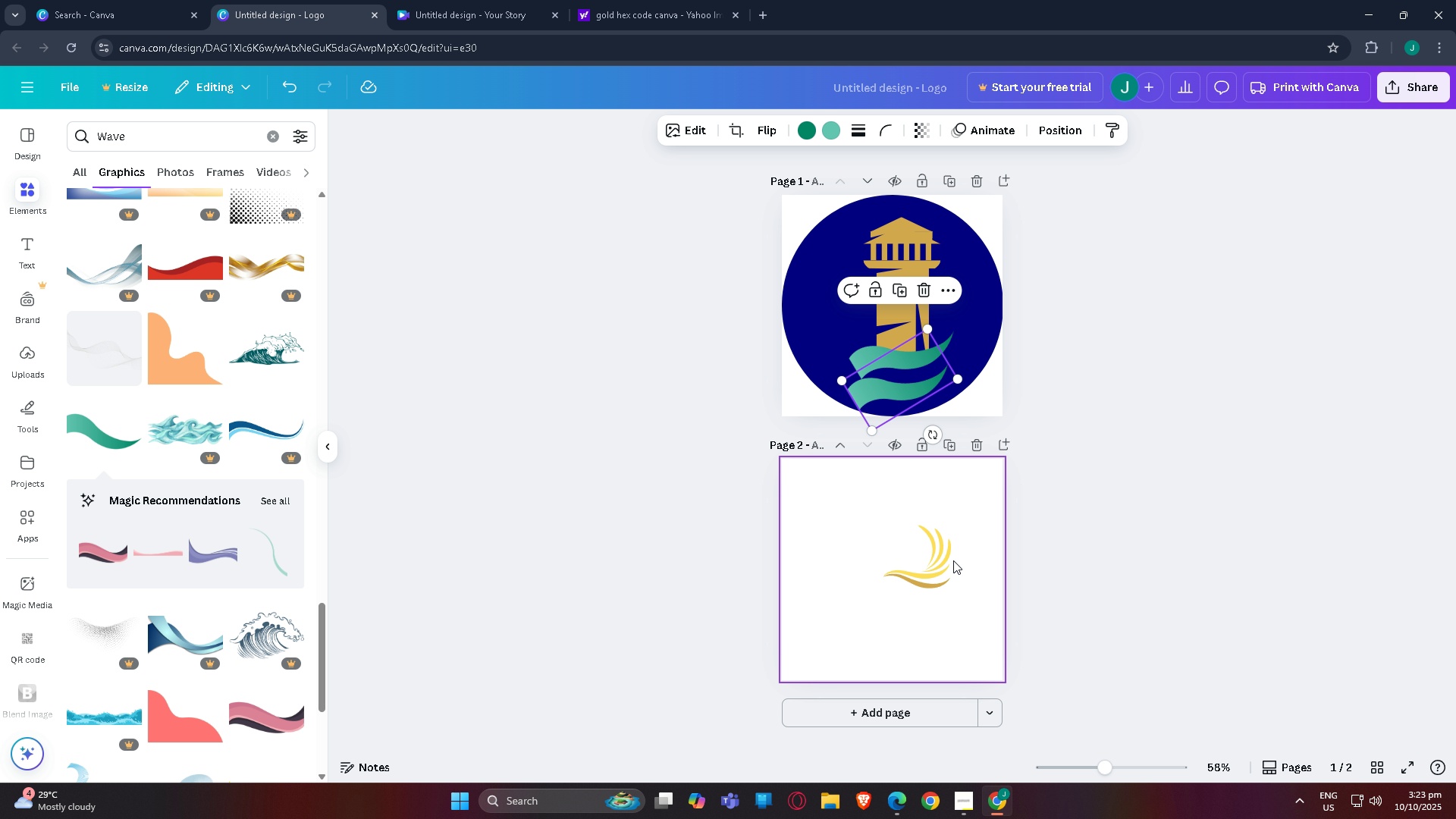 
left_click([930, 567])
 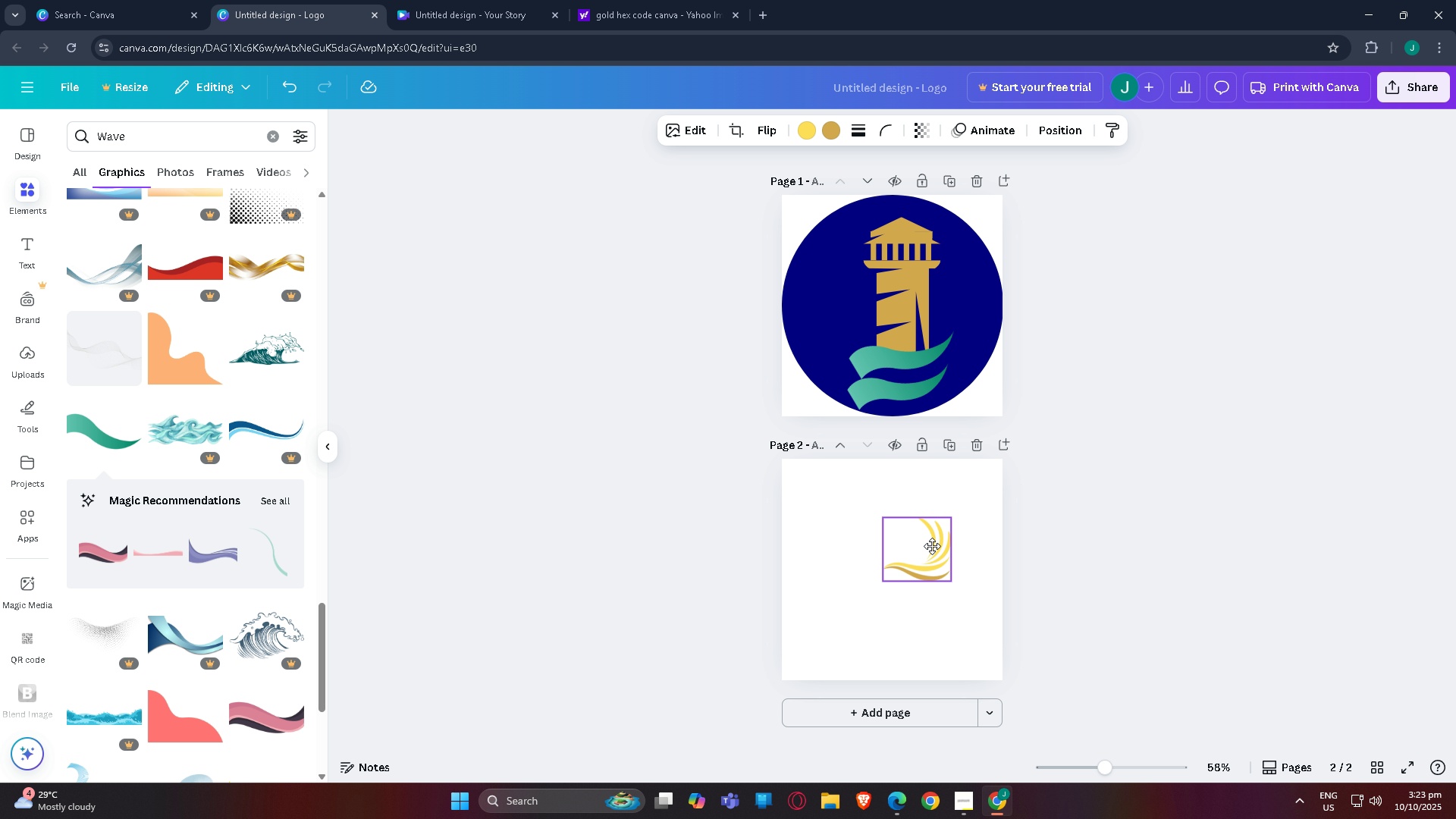 
left_click_drag(start_coordinate=[930, 567], to_coordinate=[978, 344])
 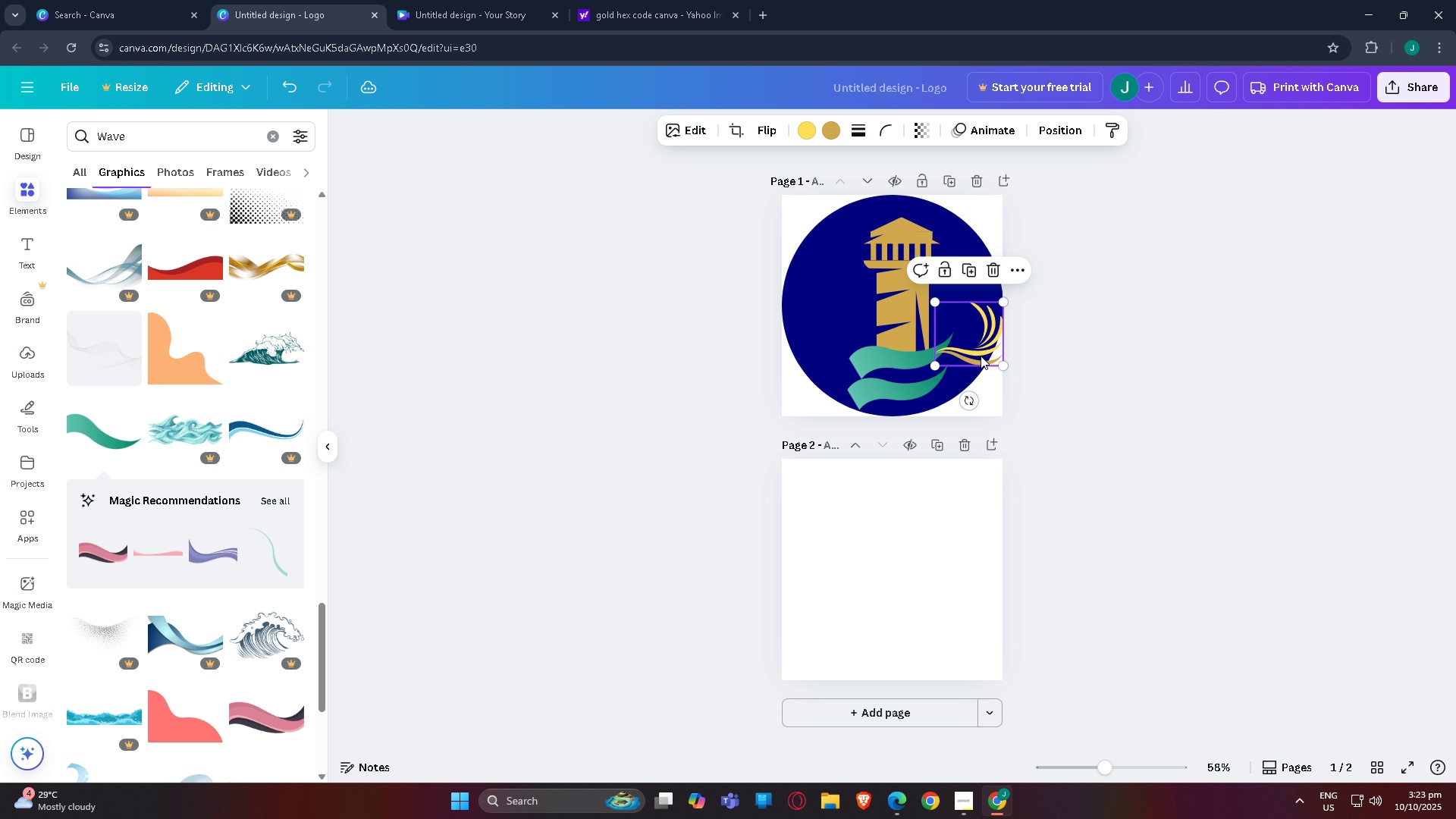 
left_click_drag(start_coordinate=[976, 357], to_coordinate=[971, 369])
 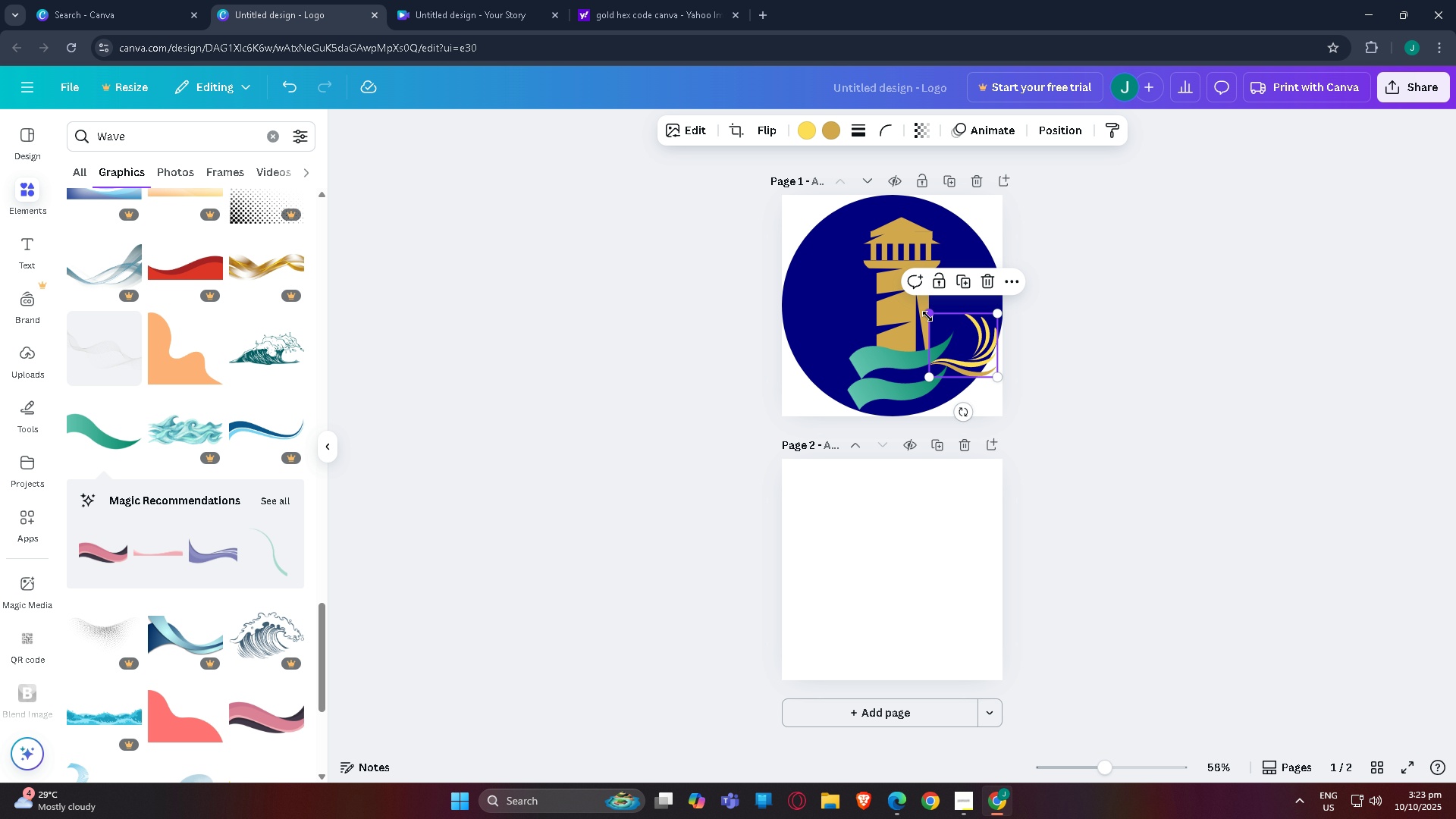 
left_click_drag(start_coordinate=[931, 318], to_coordinate=[922, 335])
 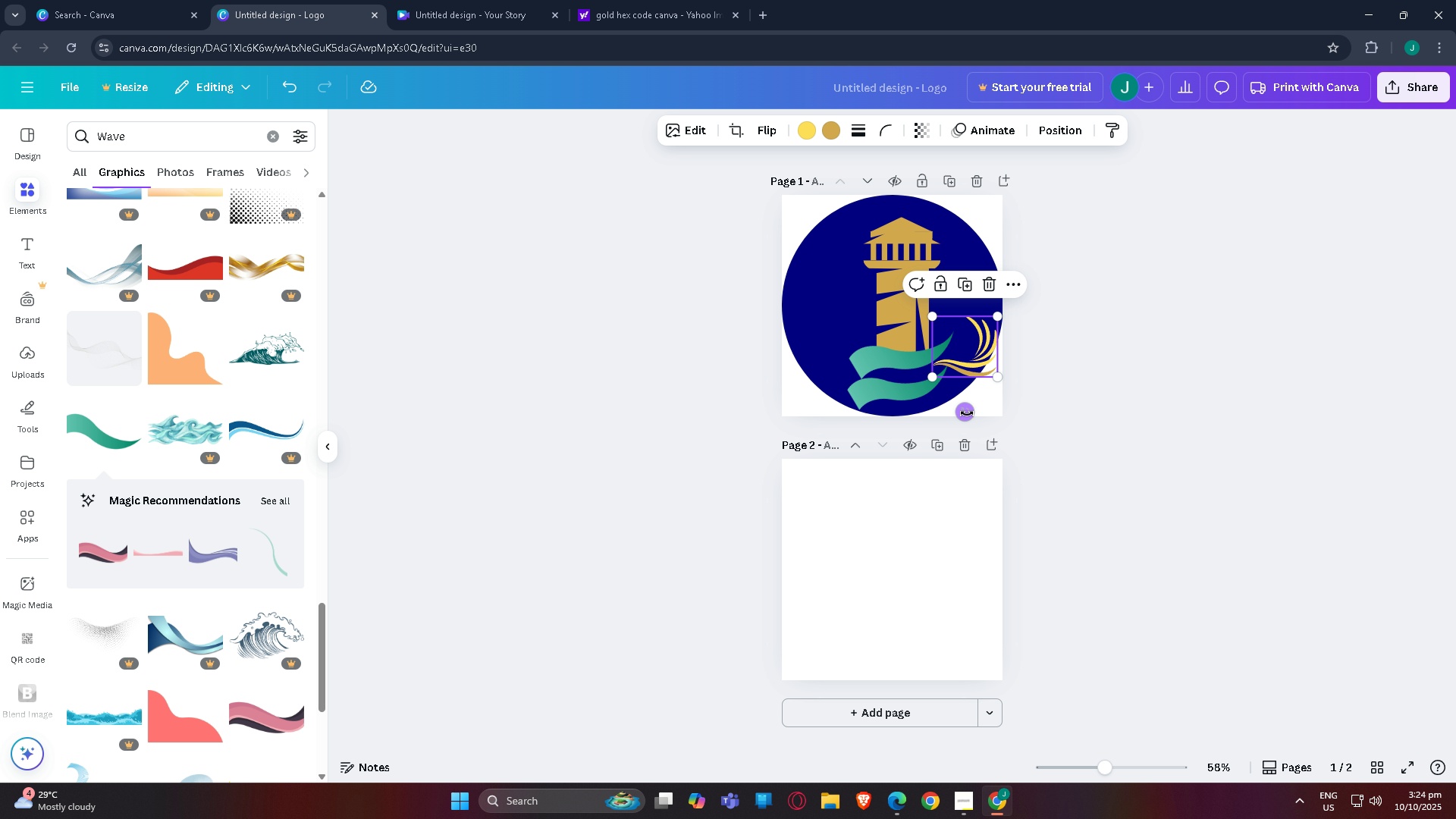 
left_click_drag(start_coordinate=[966, 415], to_coordinate=[987, 416])
 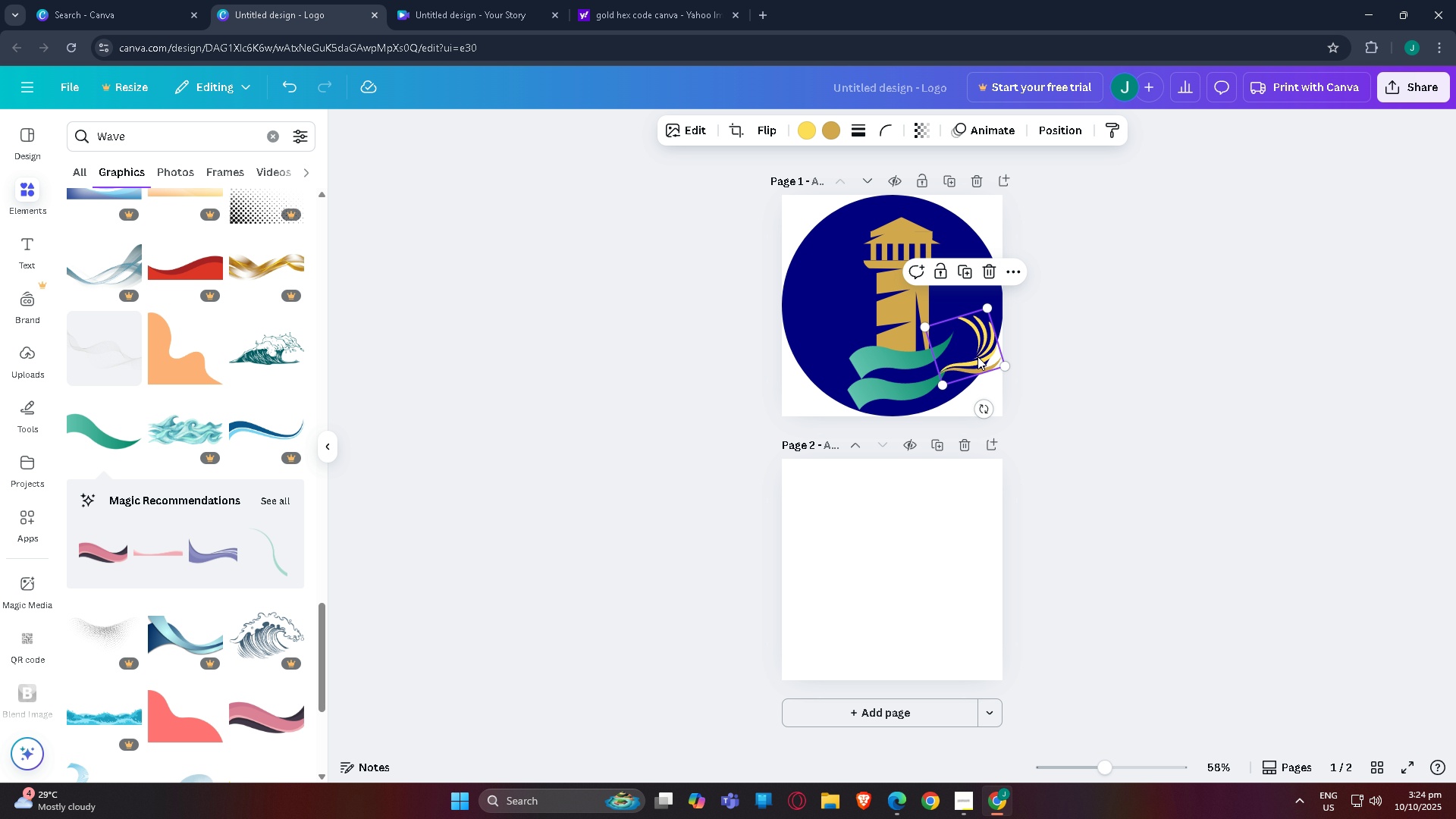 
left_click_drag(start_coordinate=[977, 356], to_coordinate=[968, 348])
 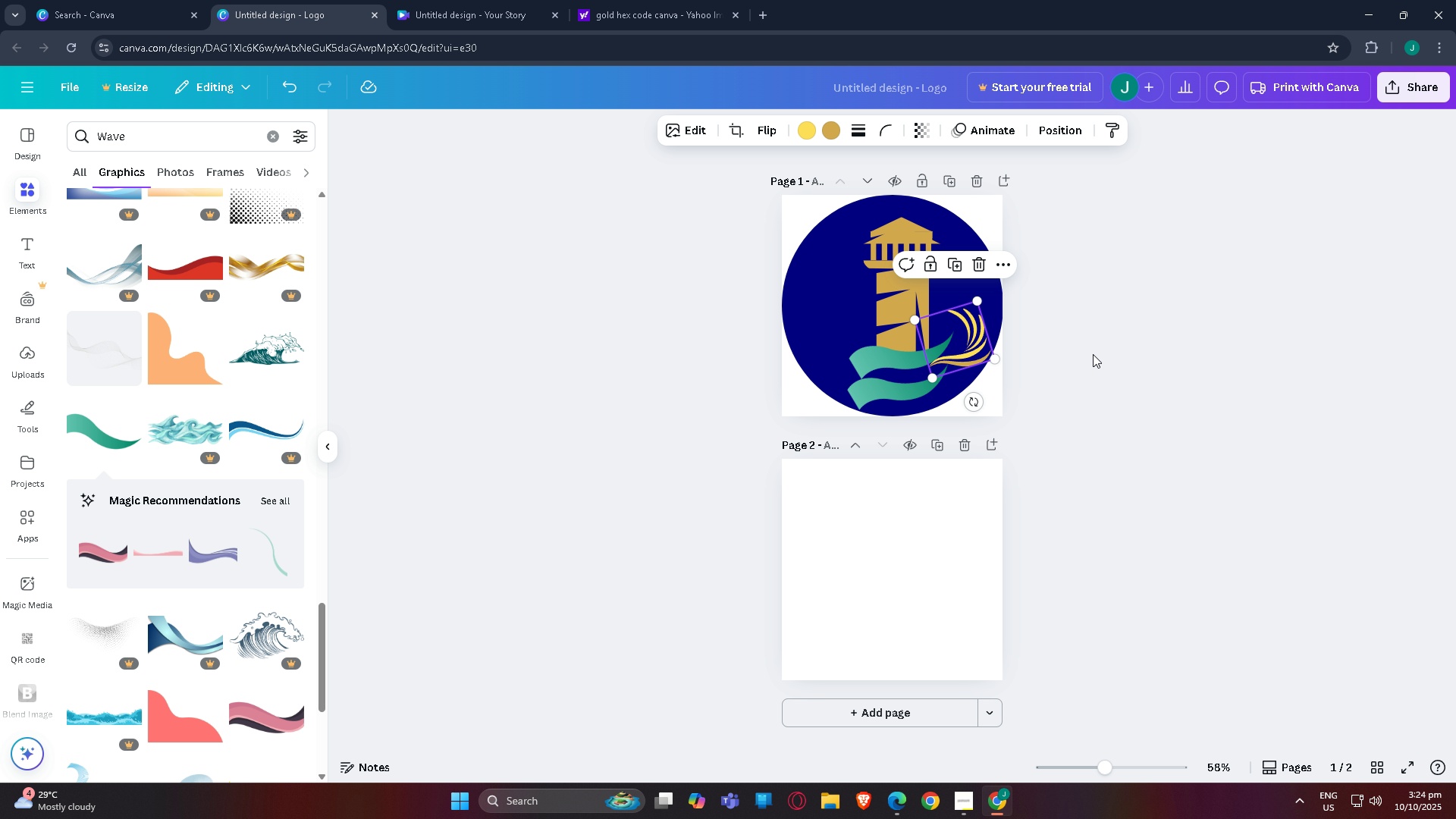 
left_click([1093, 354])
 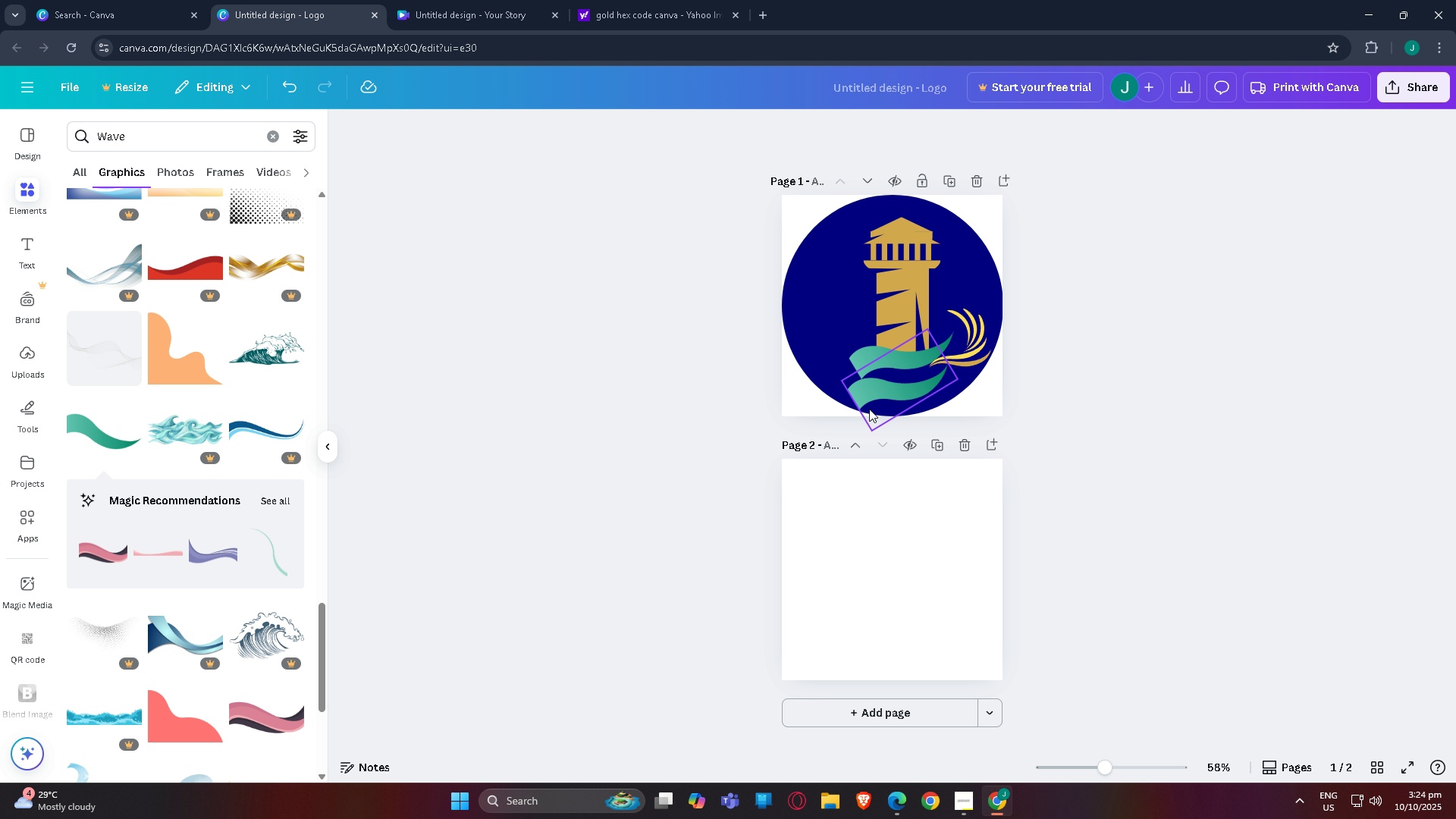 
left_click_drag(start_coordinate=[873, 404], to_coordinate=[877, 402])
 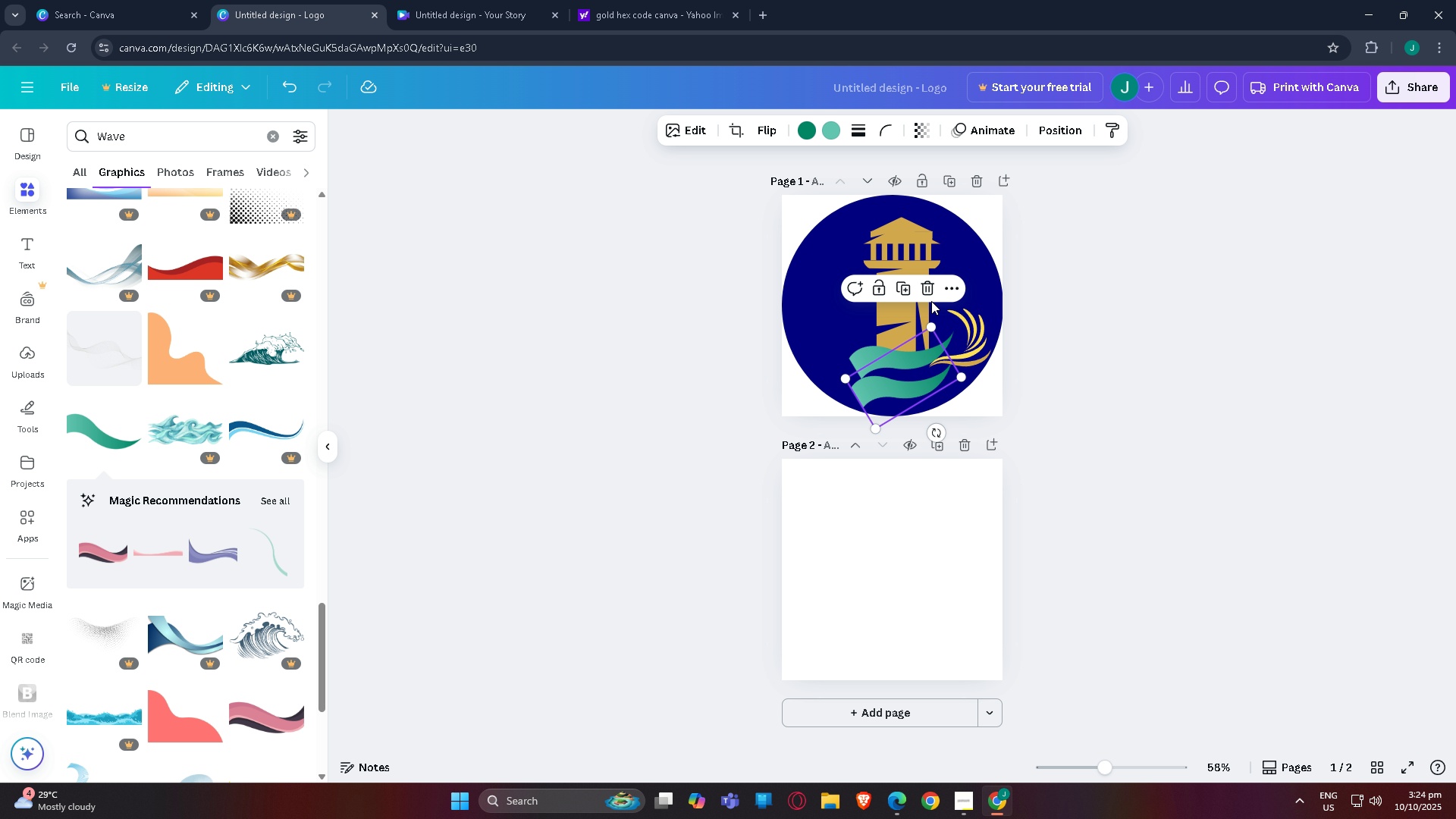 
left_click([930, 294])
 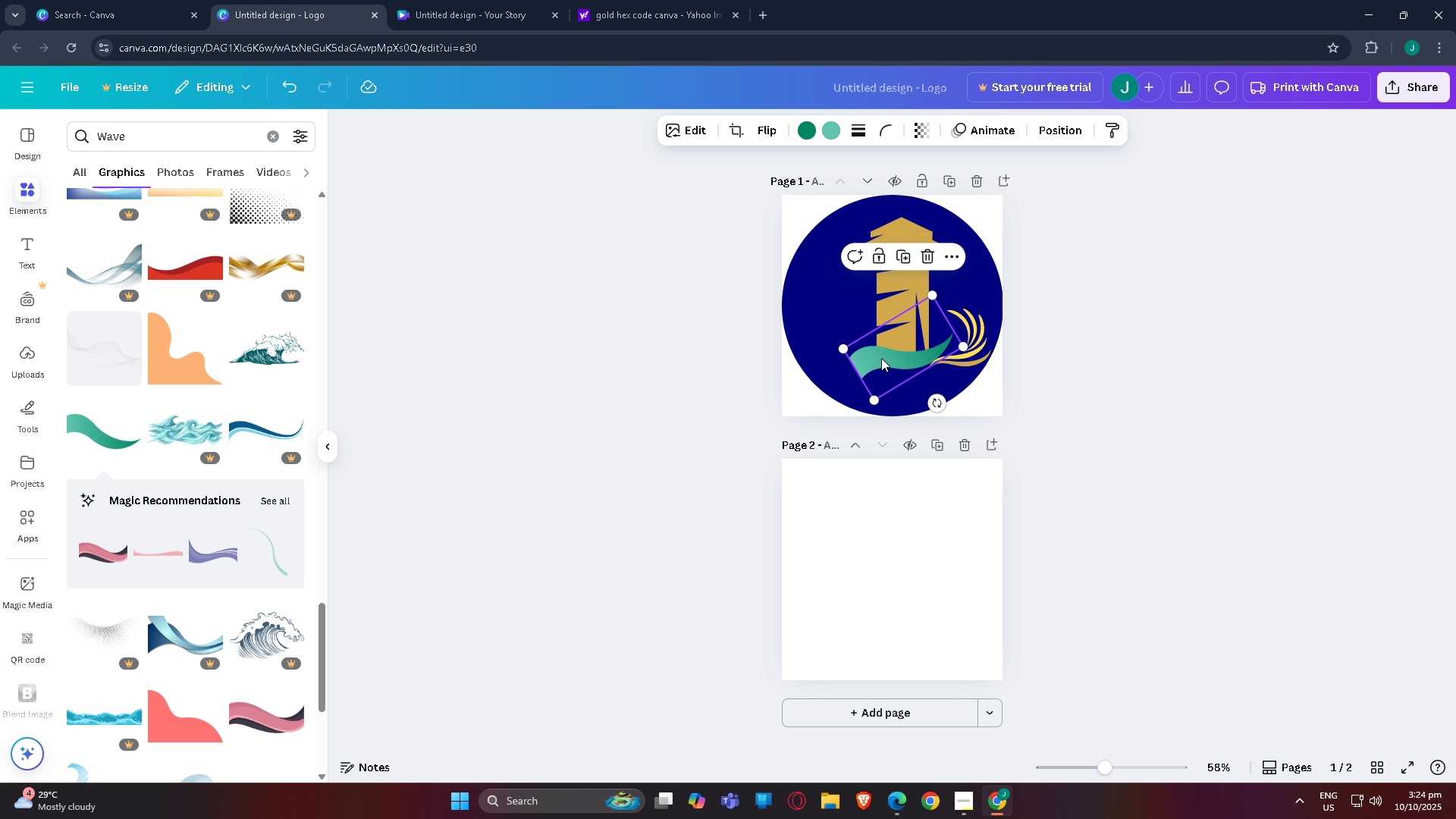 
left_click([881, 358])
 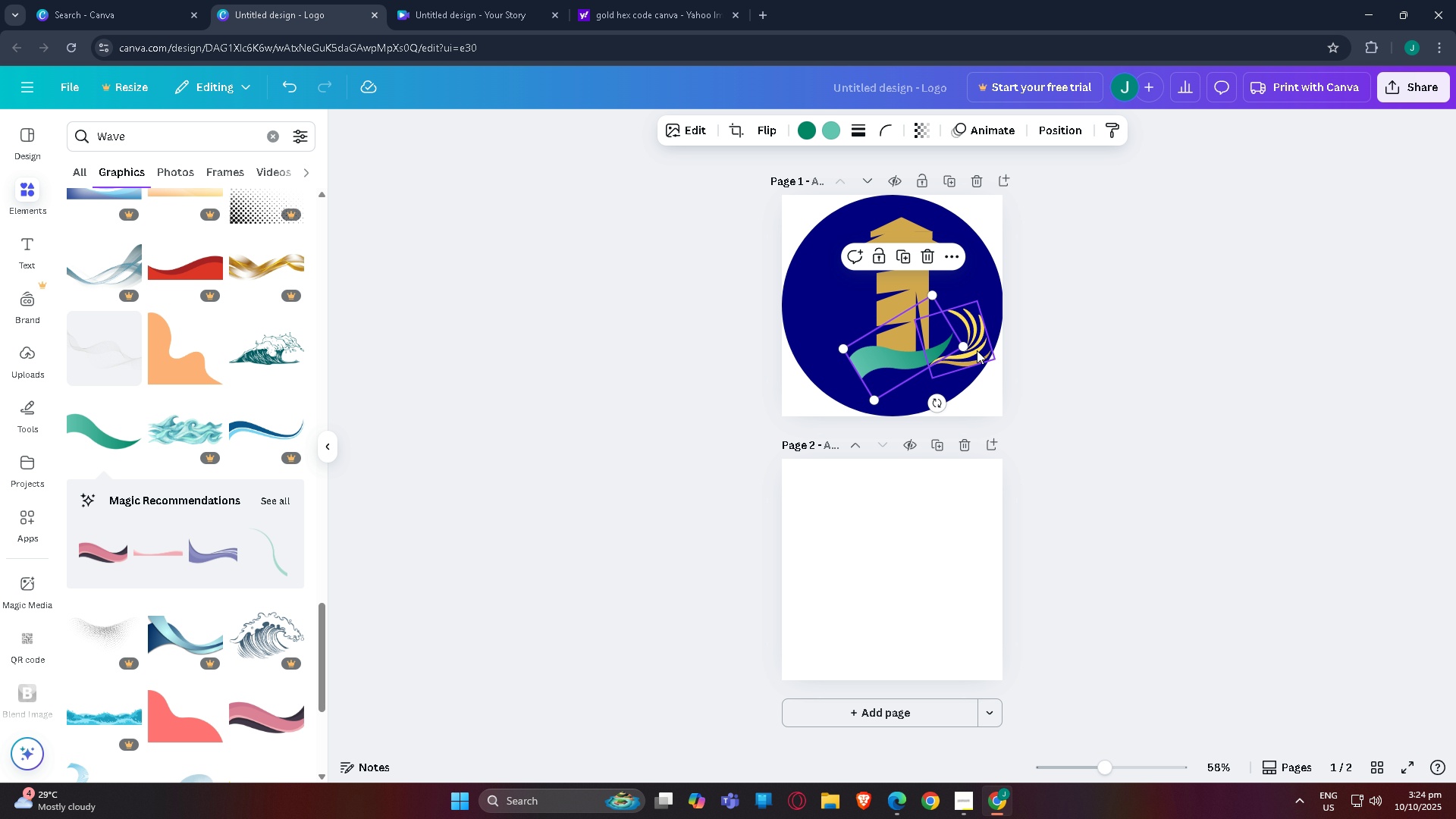 
left_click_drag(start_coordinate=[977, 350], to_coordinate=[984, 318])
 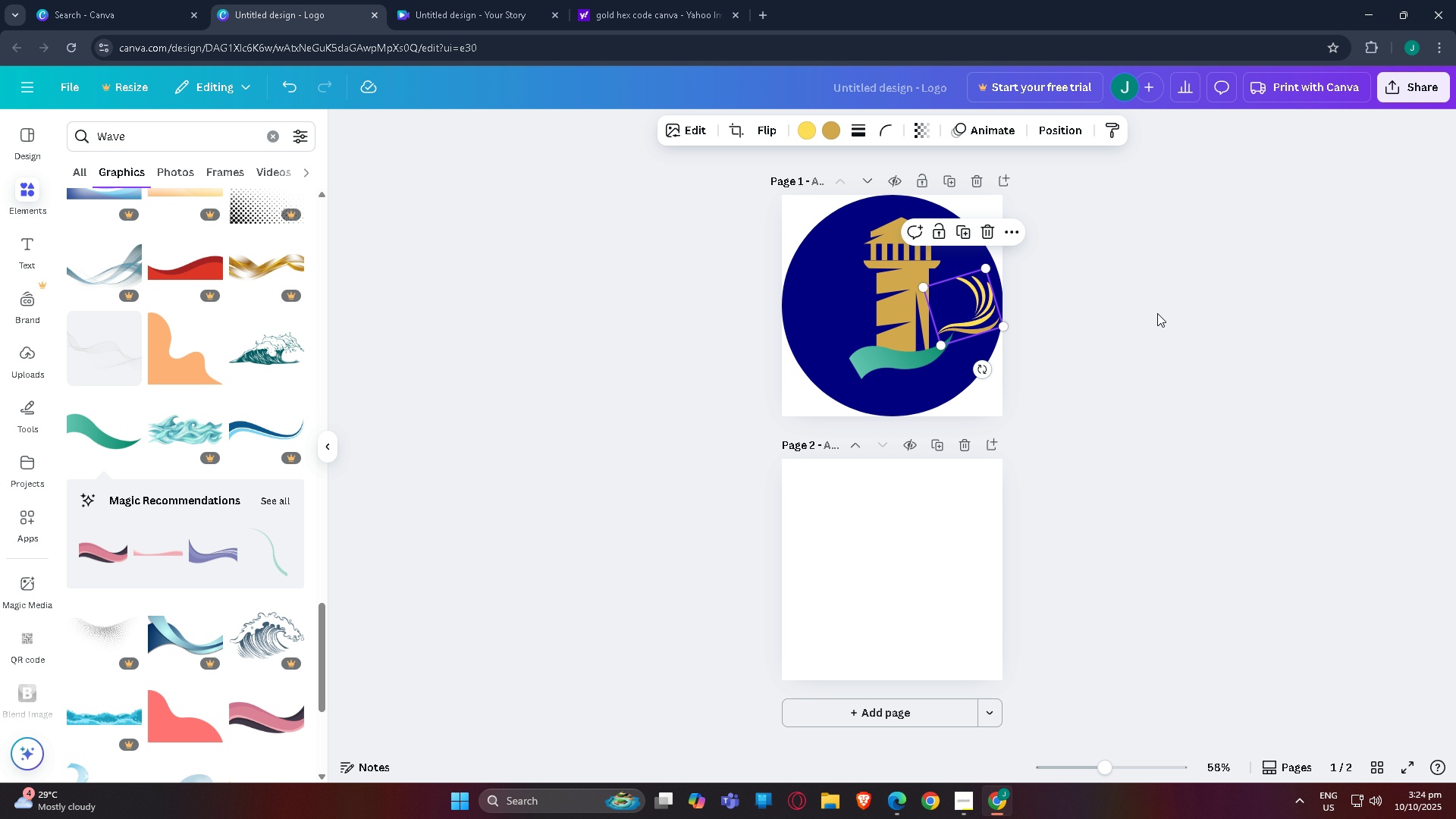 
left_click([1157, 313])
 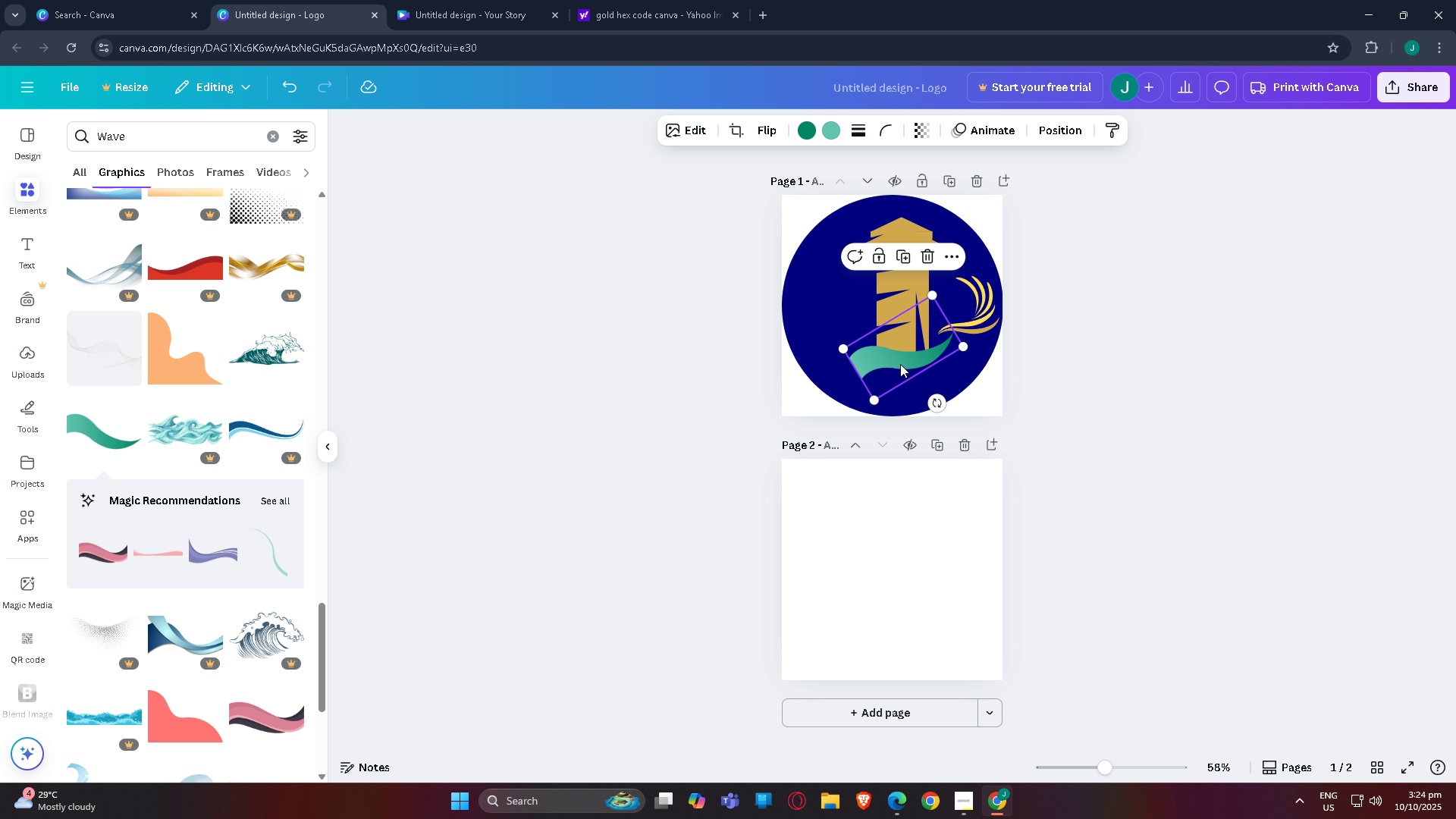 
left_click([900, 364])
 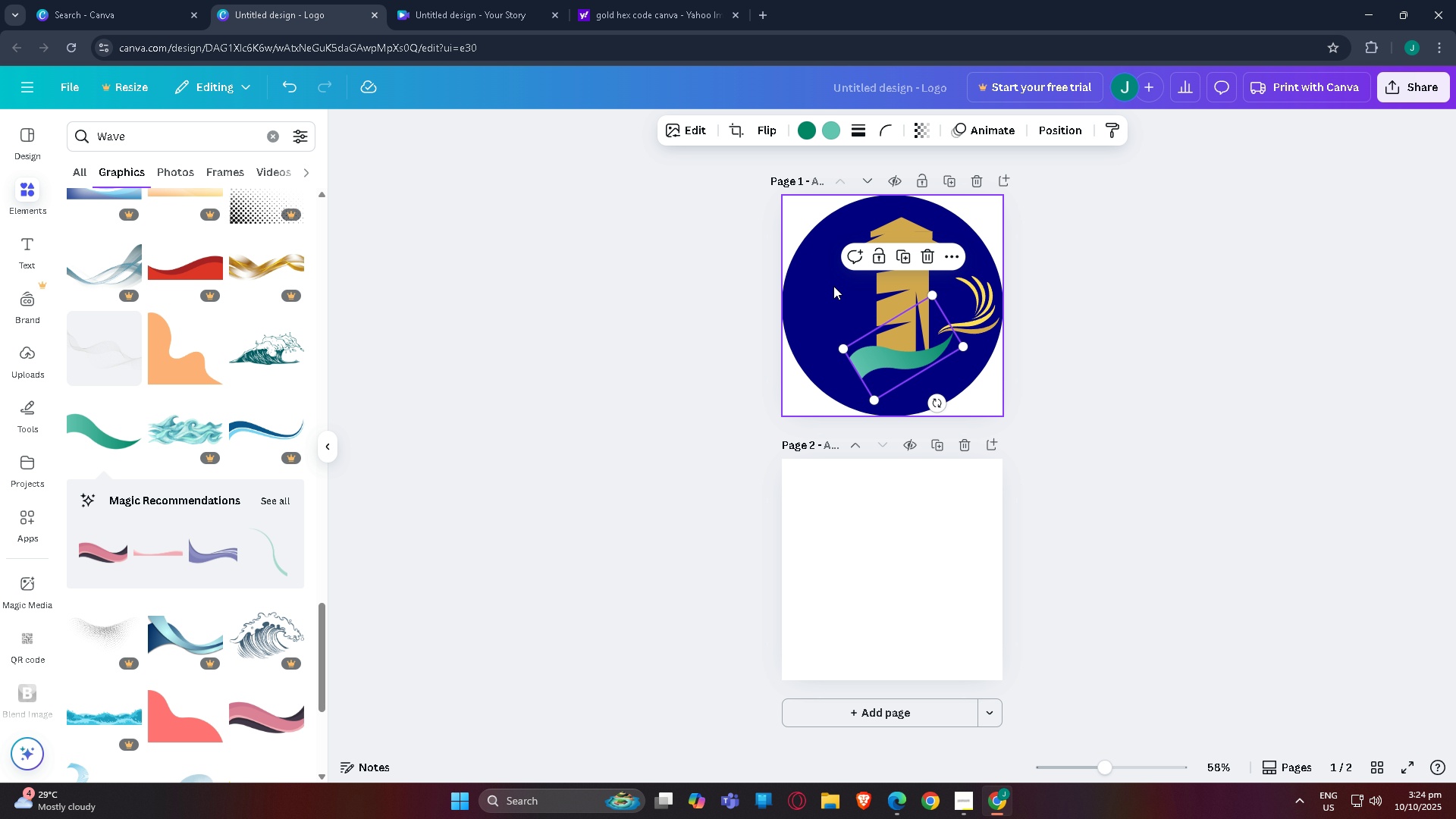 
left_click_drag(start_coordinate=[705, 344], to_coordinate=[695, 347])
 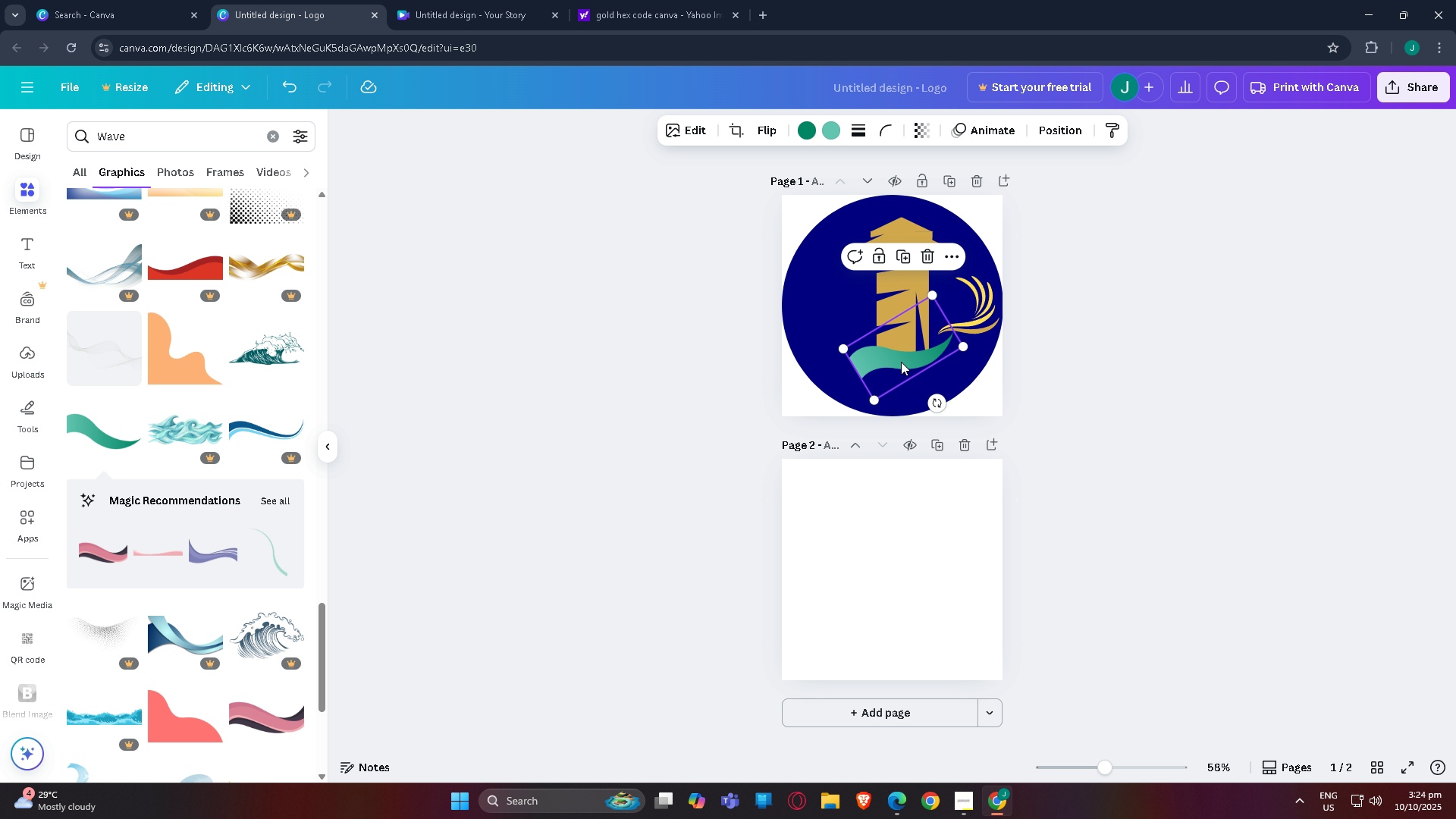 
left_click([901, 362])
 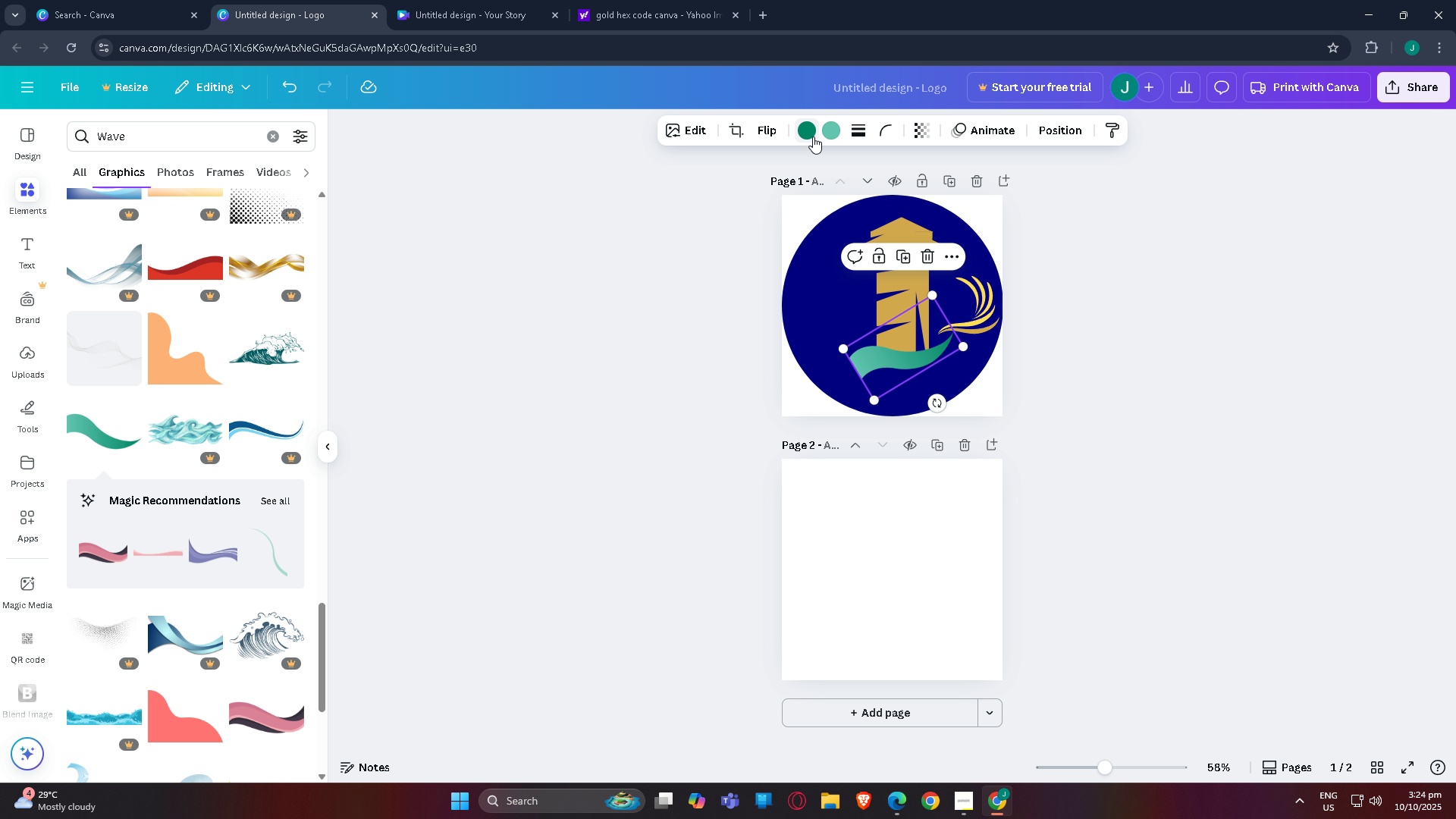 
left_click([813, 136])
 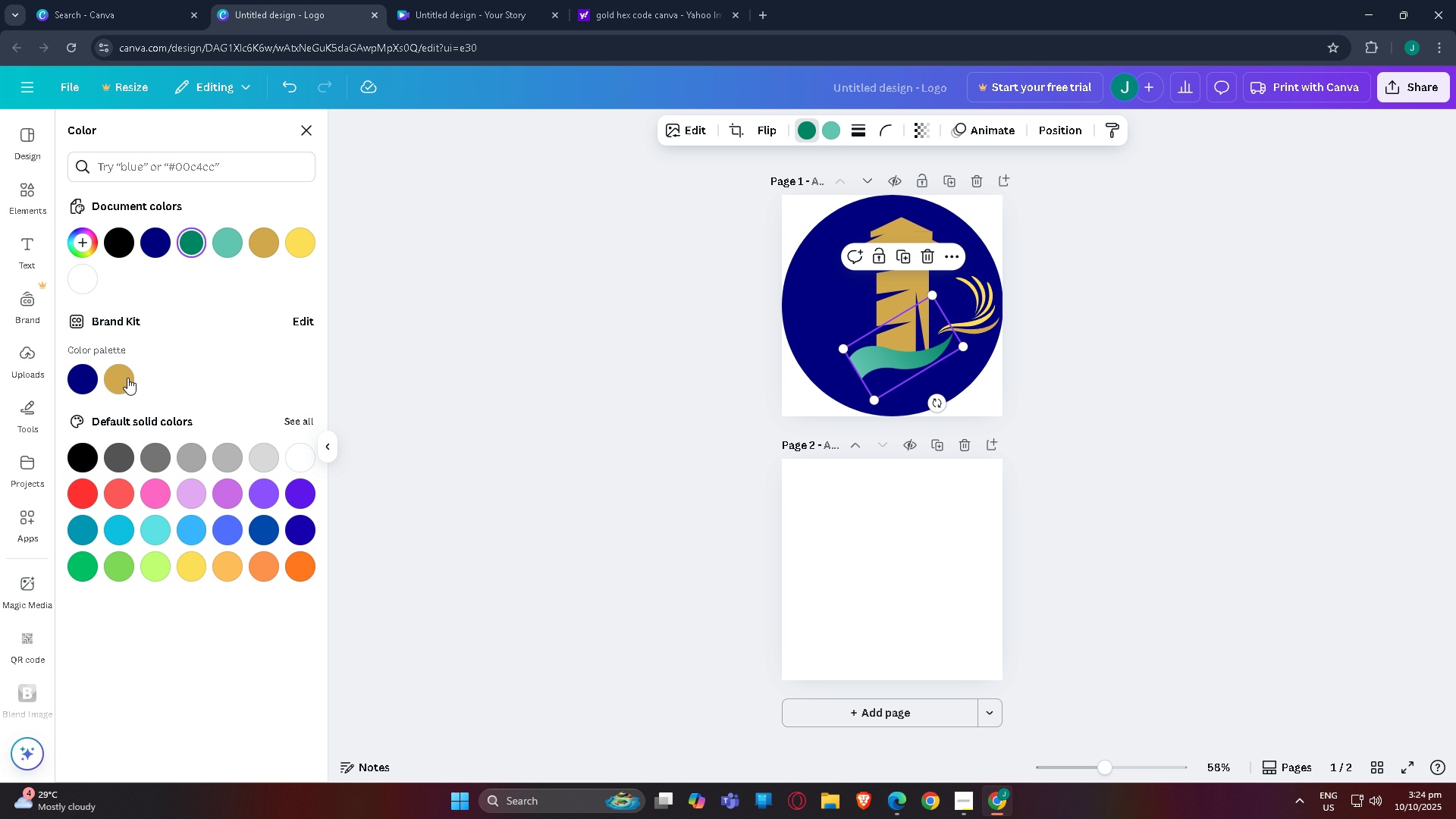 
left_click([127, 378])
 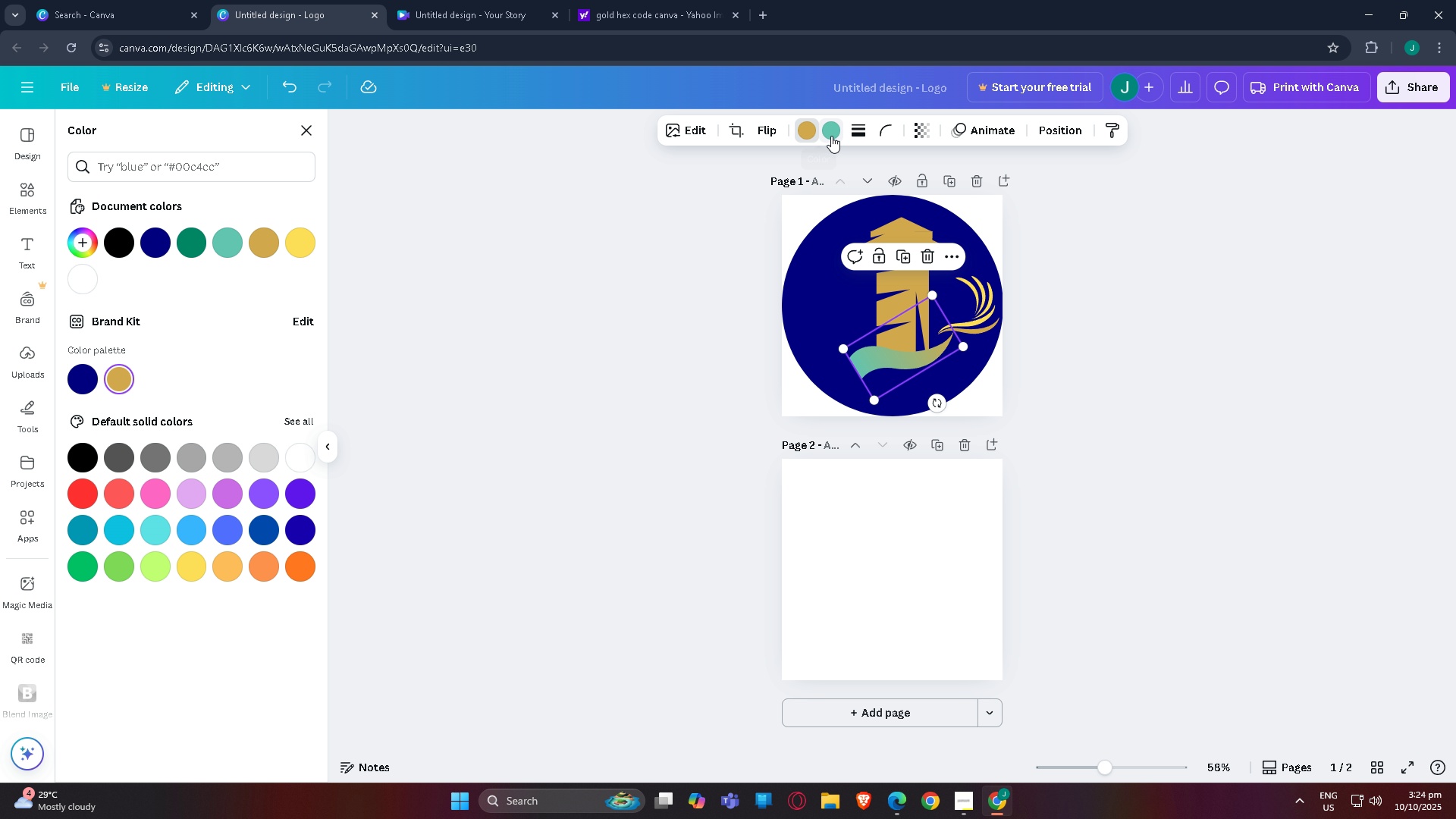 
left_click([828, 127])
 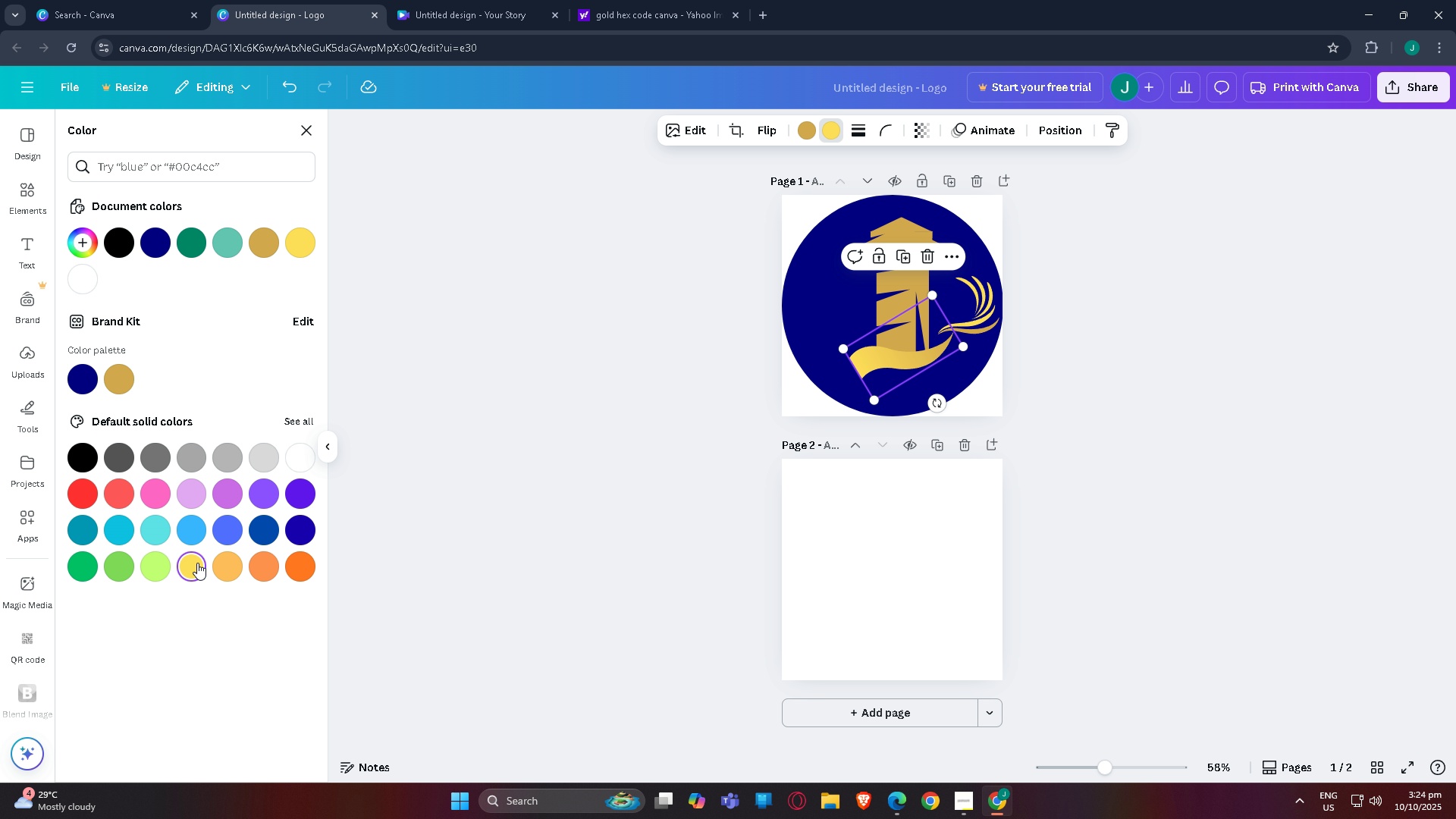 
double_click([560, 442])
 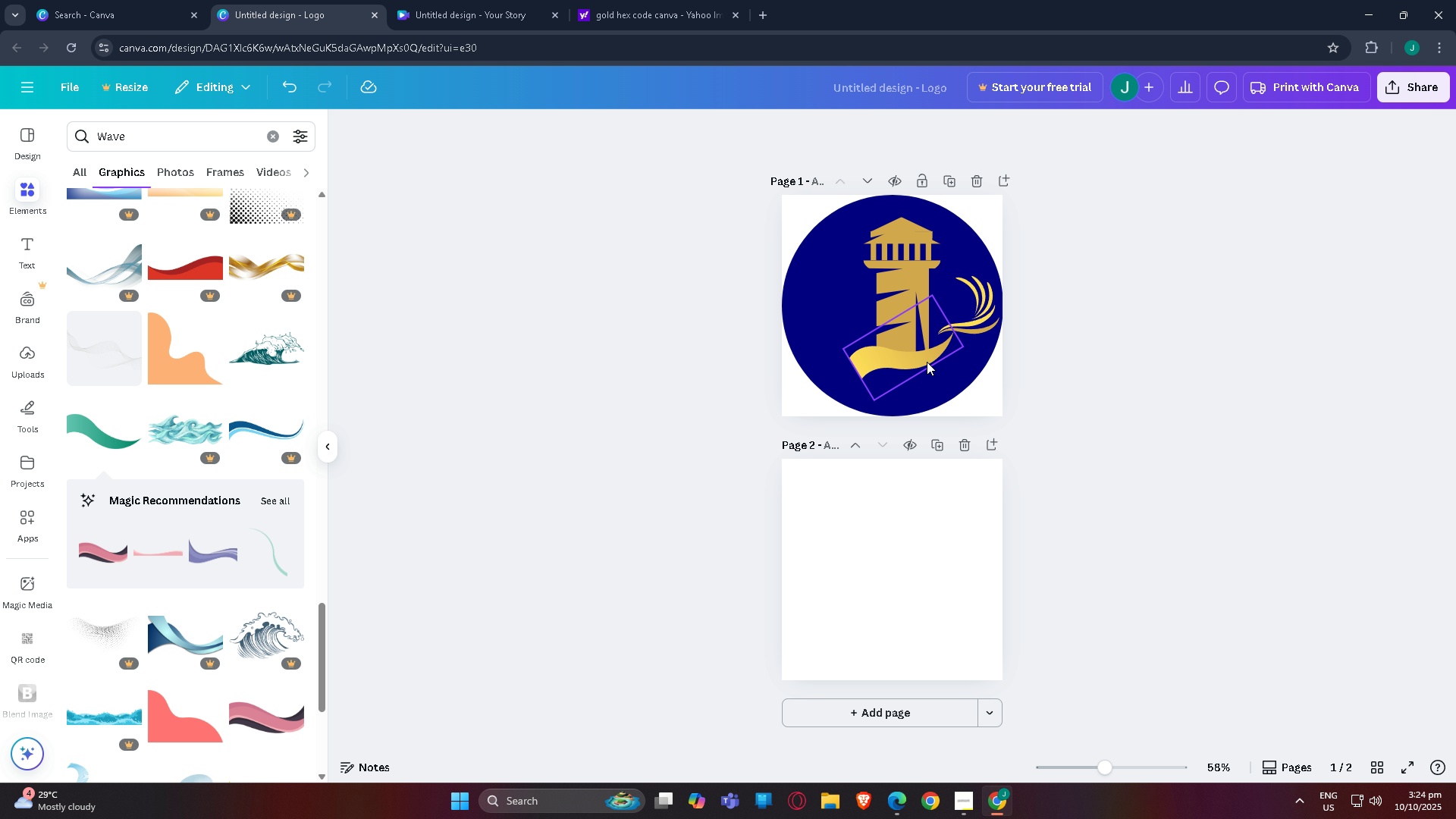 
left_click([909, 360])
 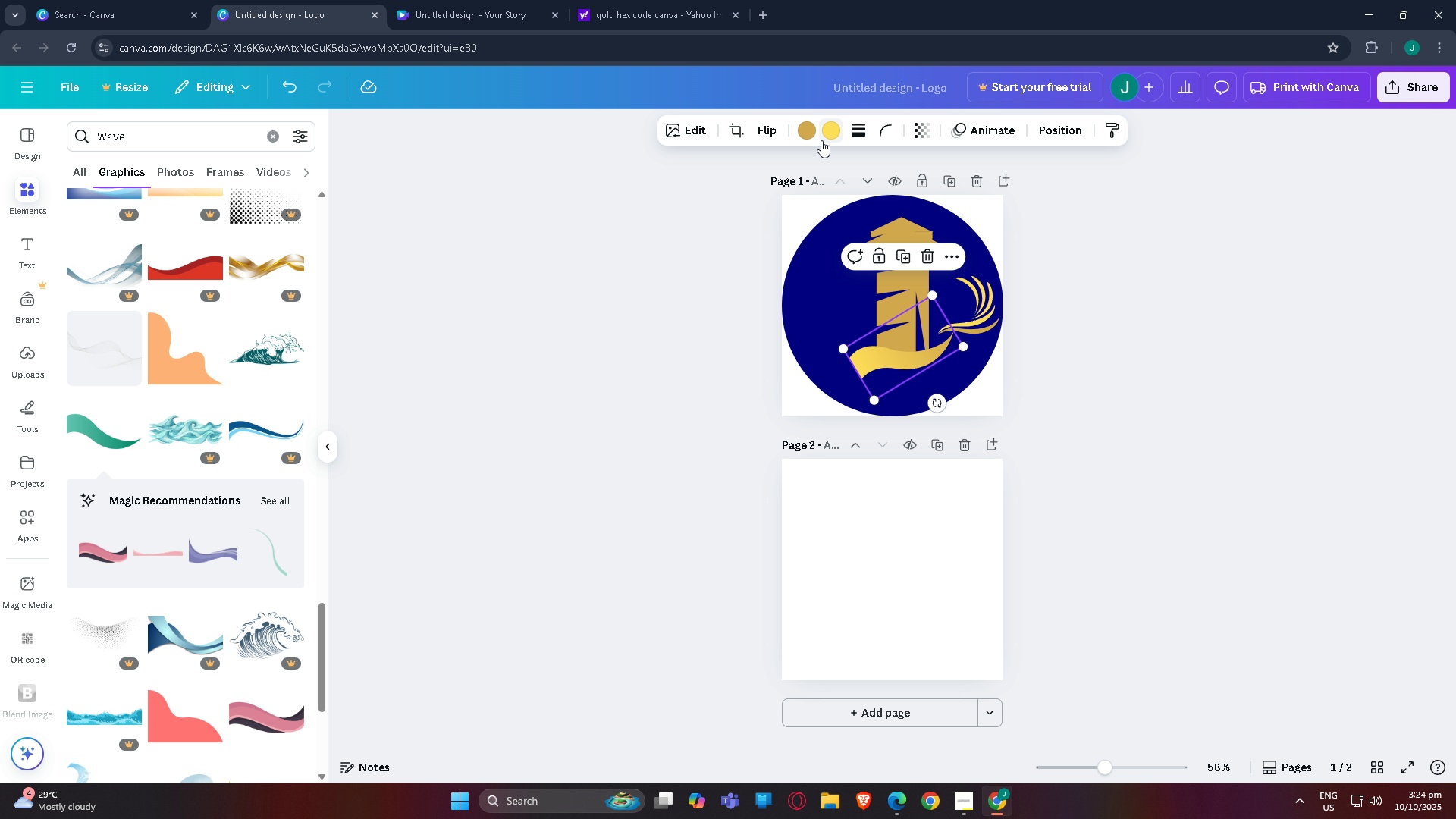 
left_click([803, 133])
 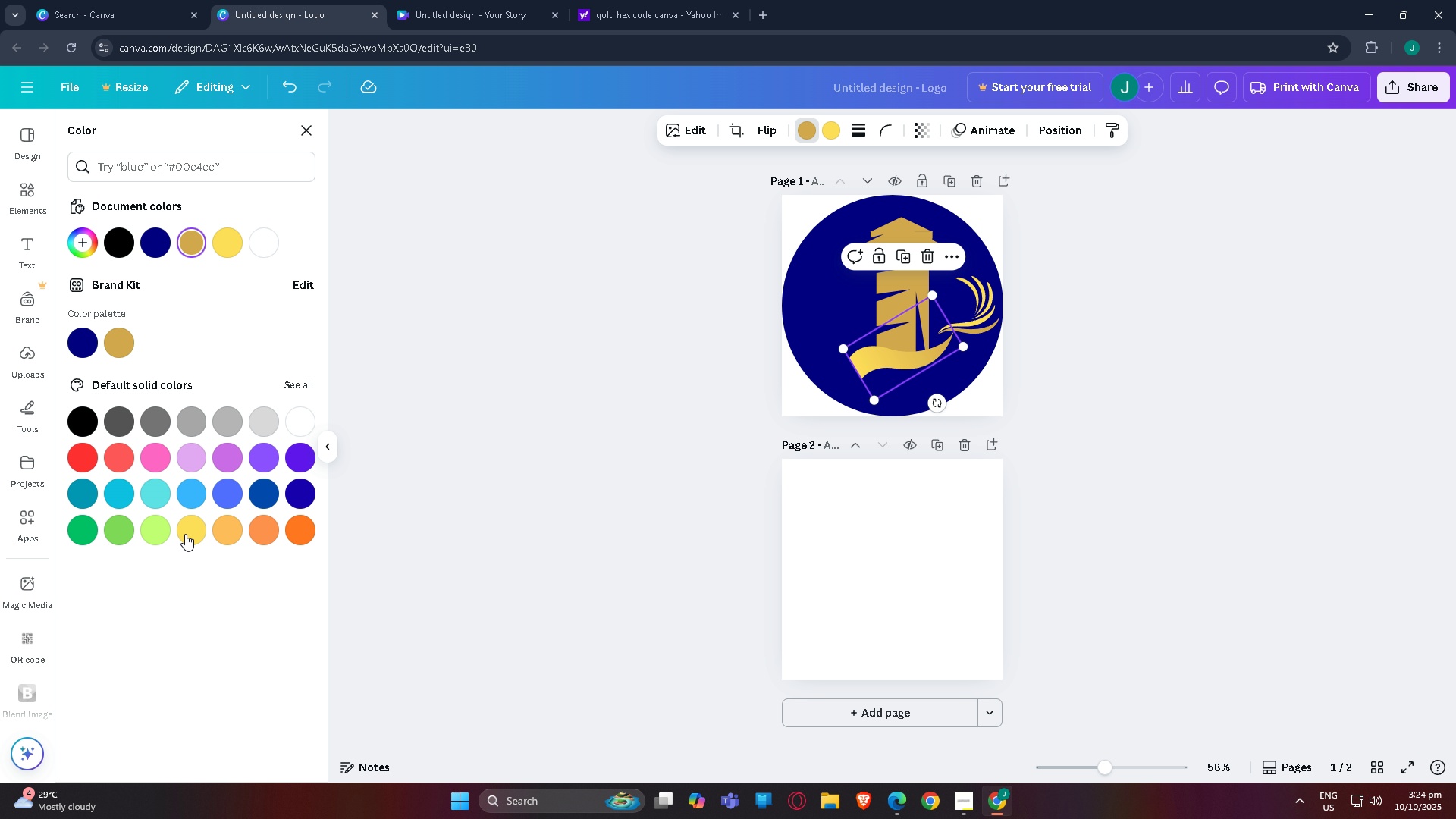 
left_click([186, 536])
 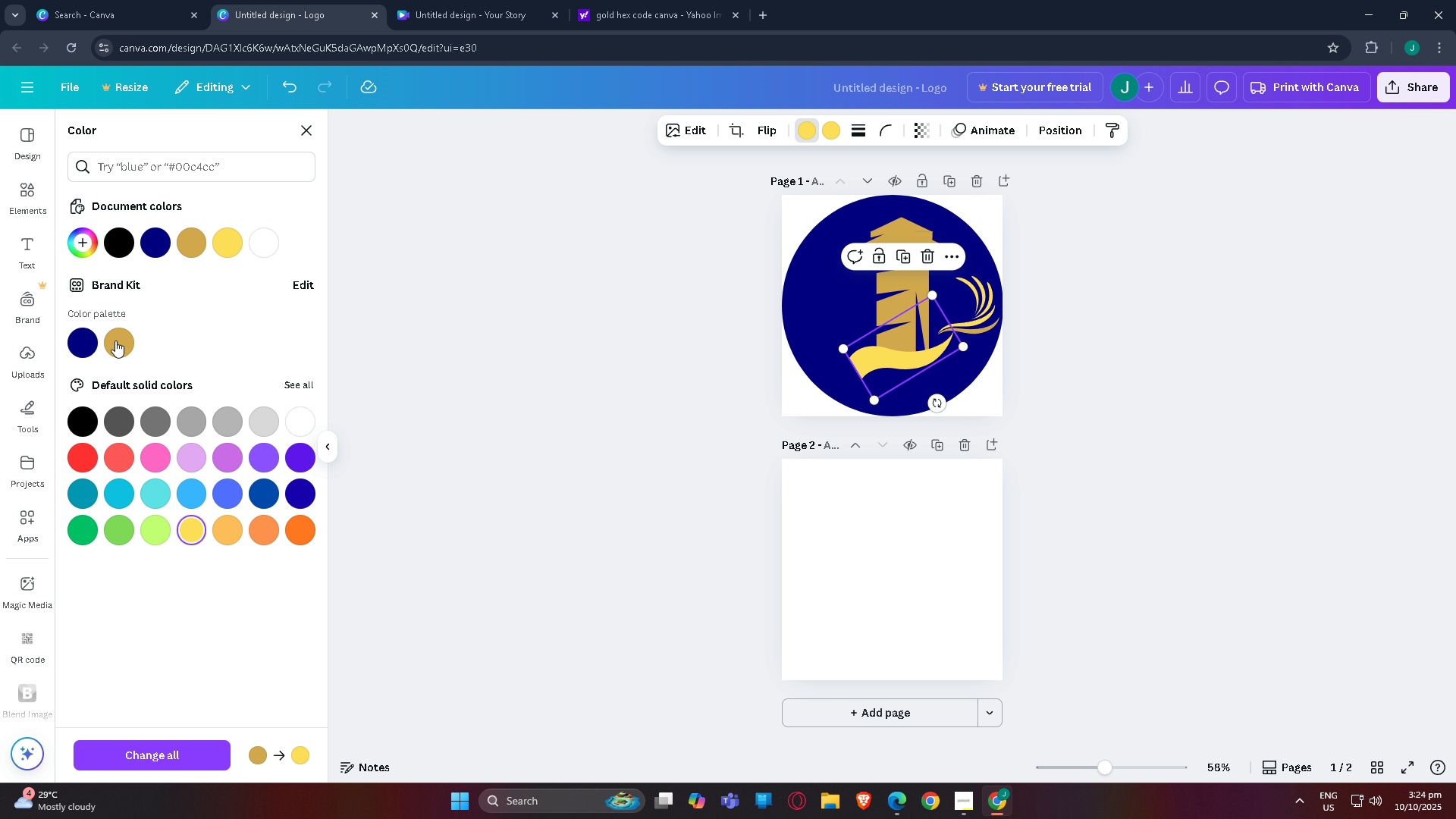 
left_click([105, 345])
 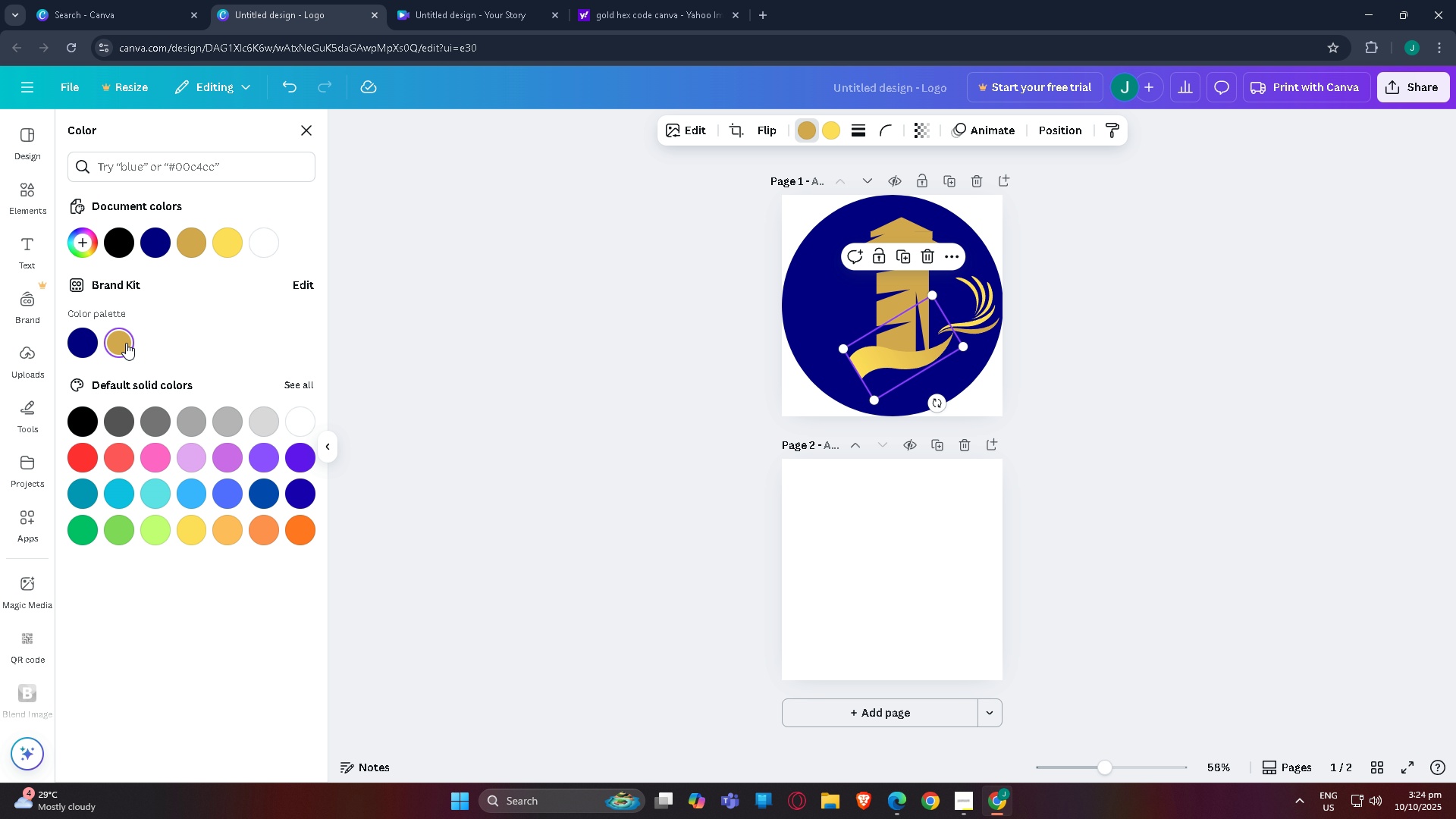 
double_click([490, 335])
 